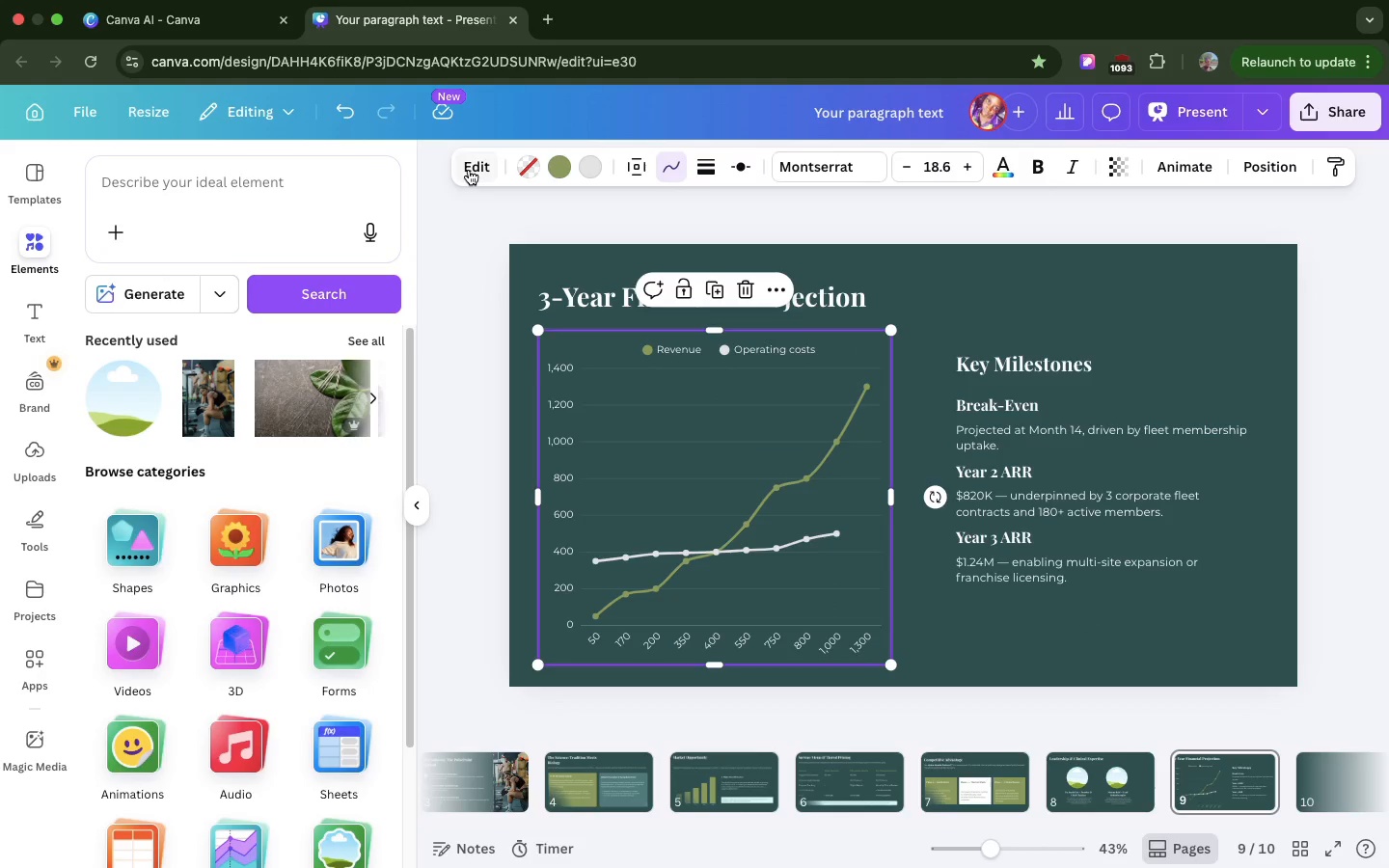 
left_click([469, 170])
 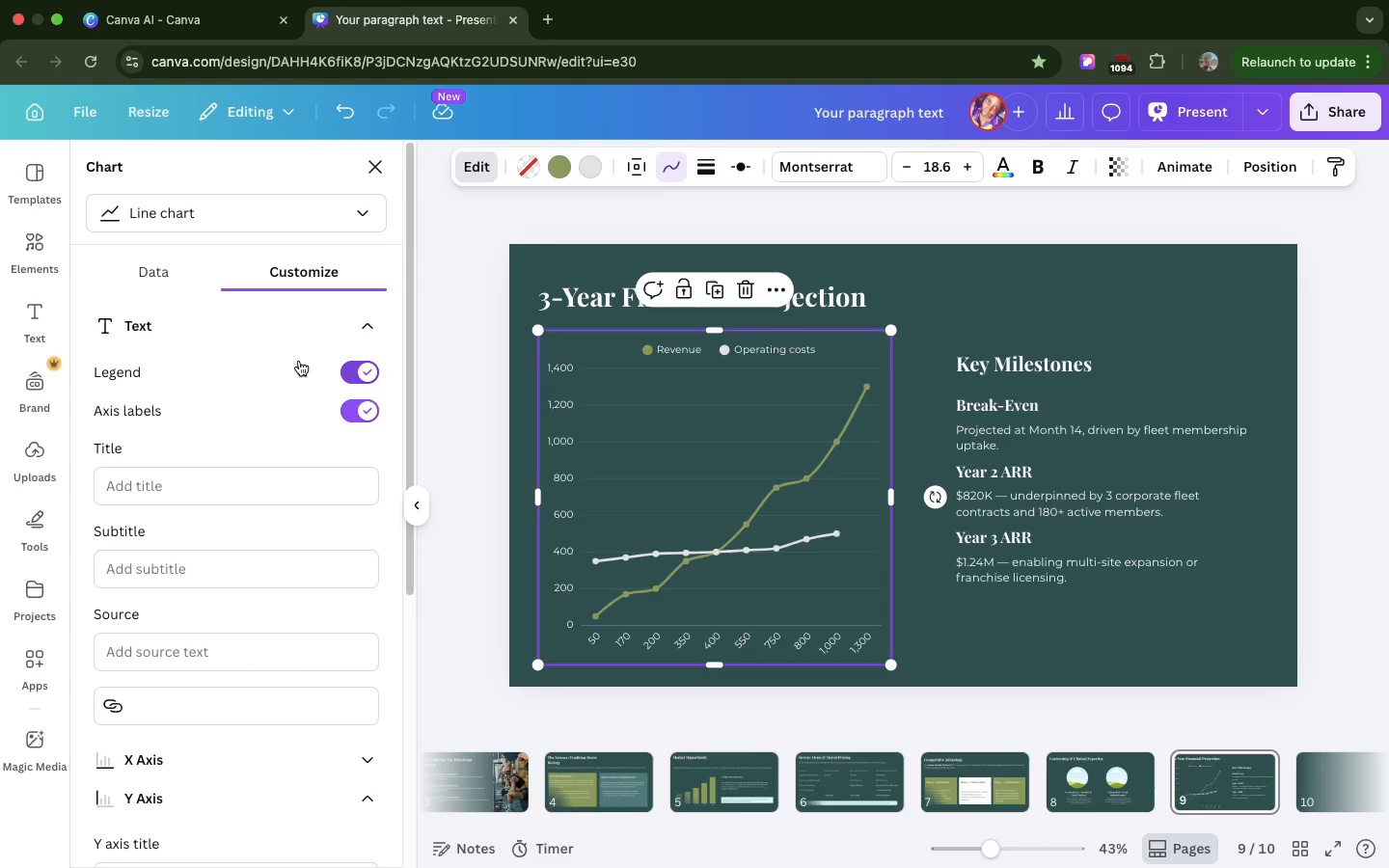 
wait(22.47)
 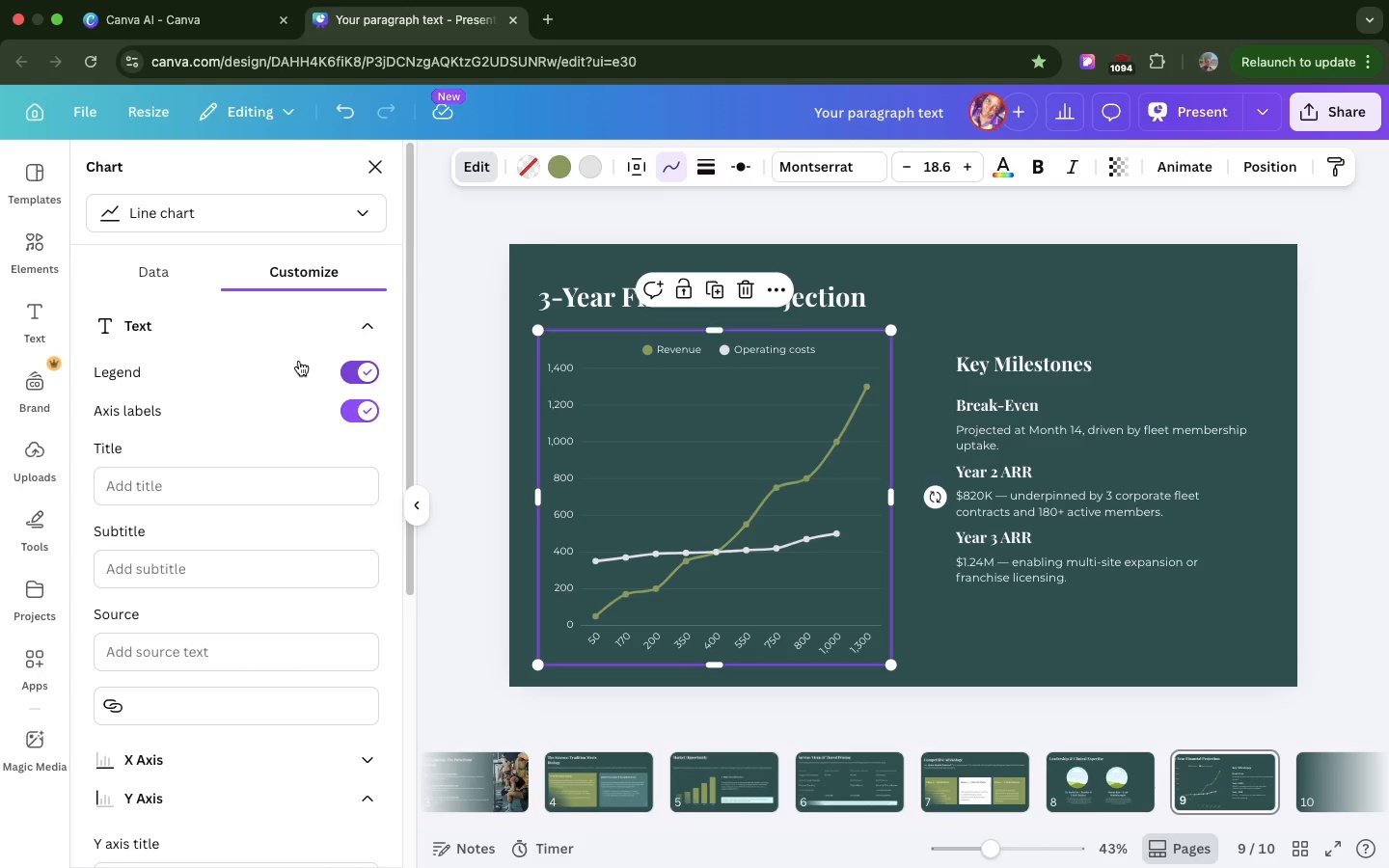 
scroll: coordinate [274, 544], scroll_direction: down, amount: 9.0
 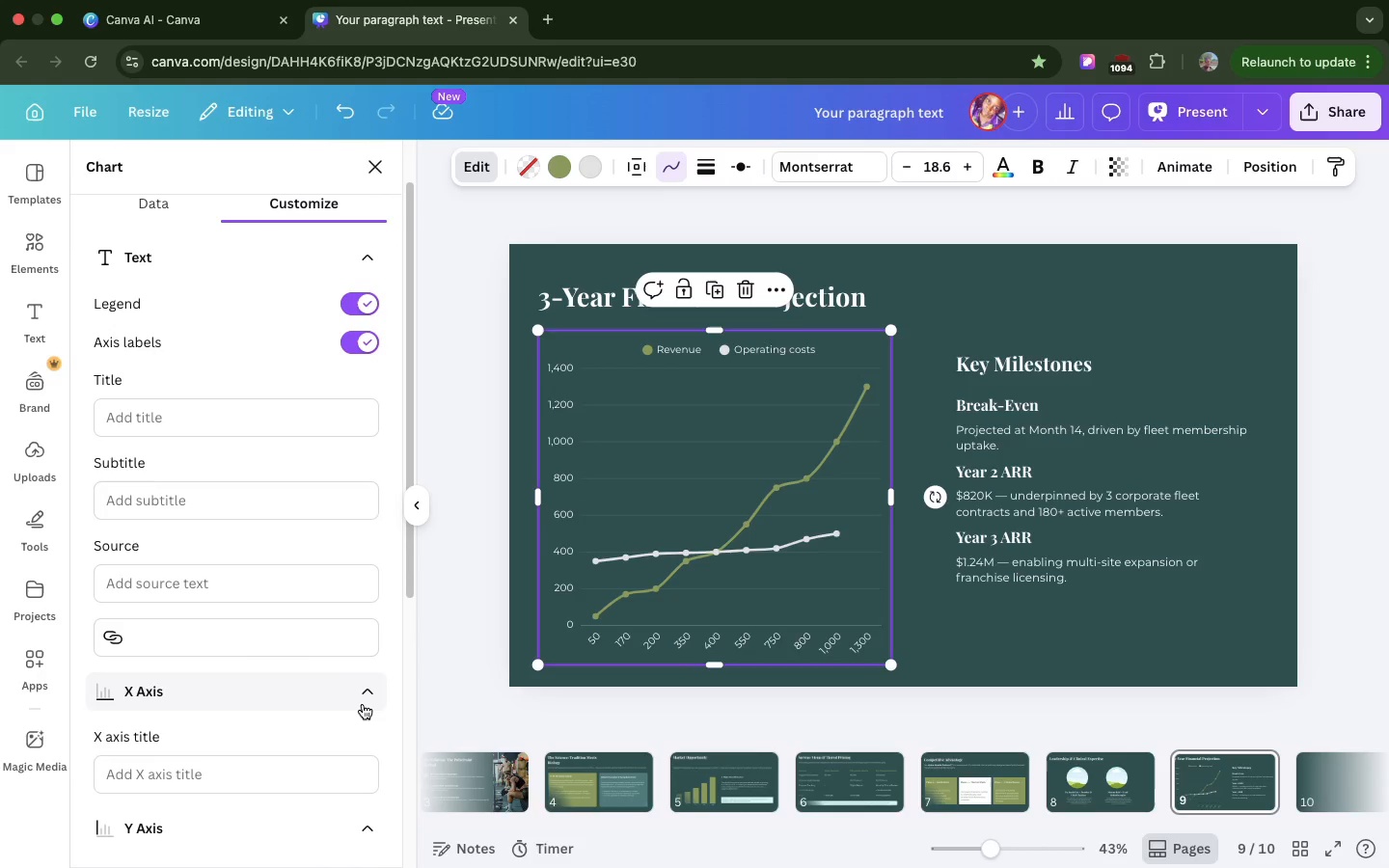 
left_click([363, 704])
 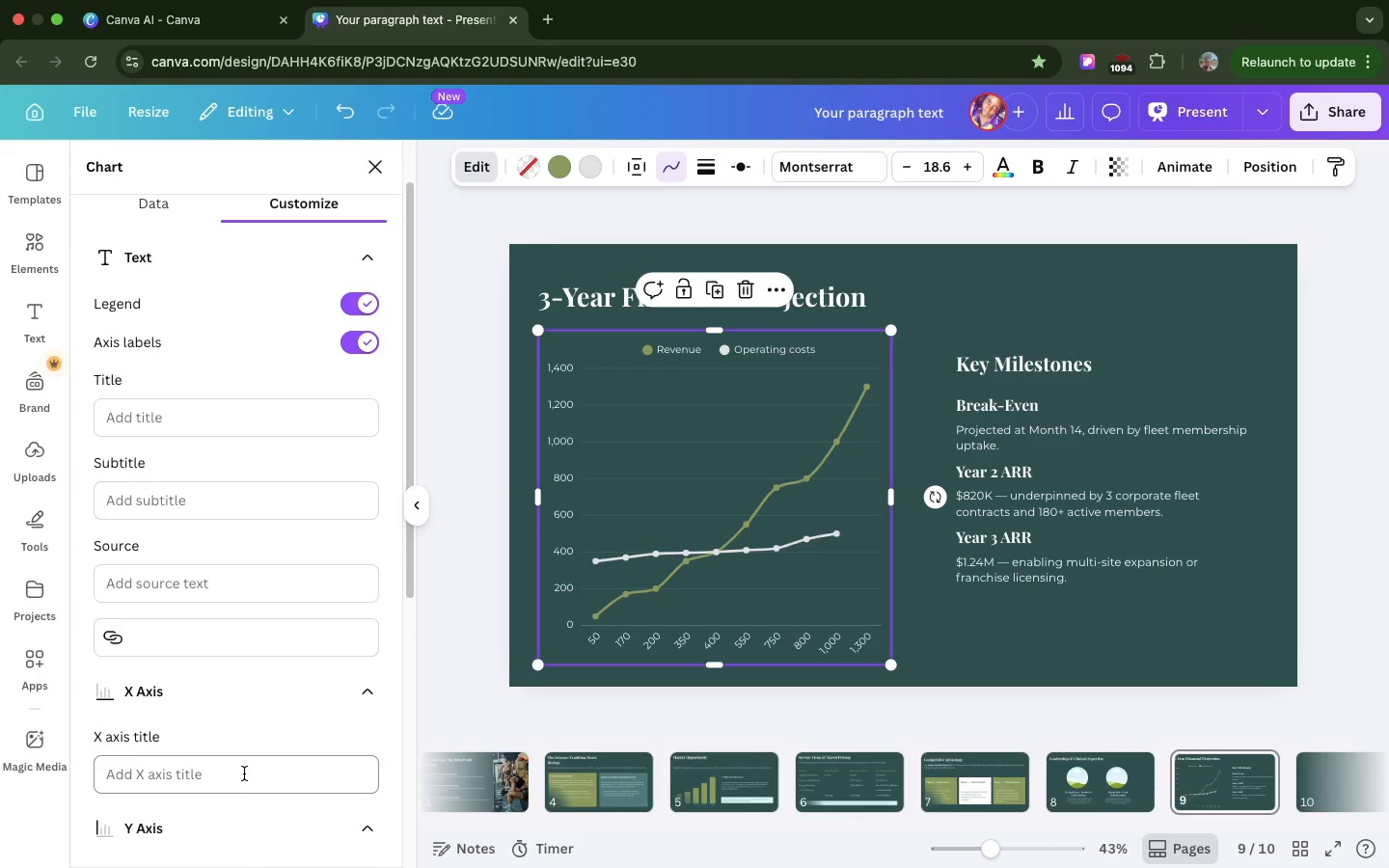 
left_click([244, 773])
 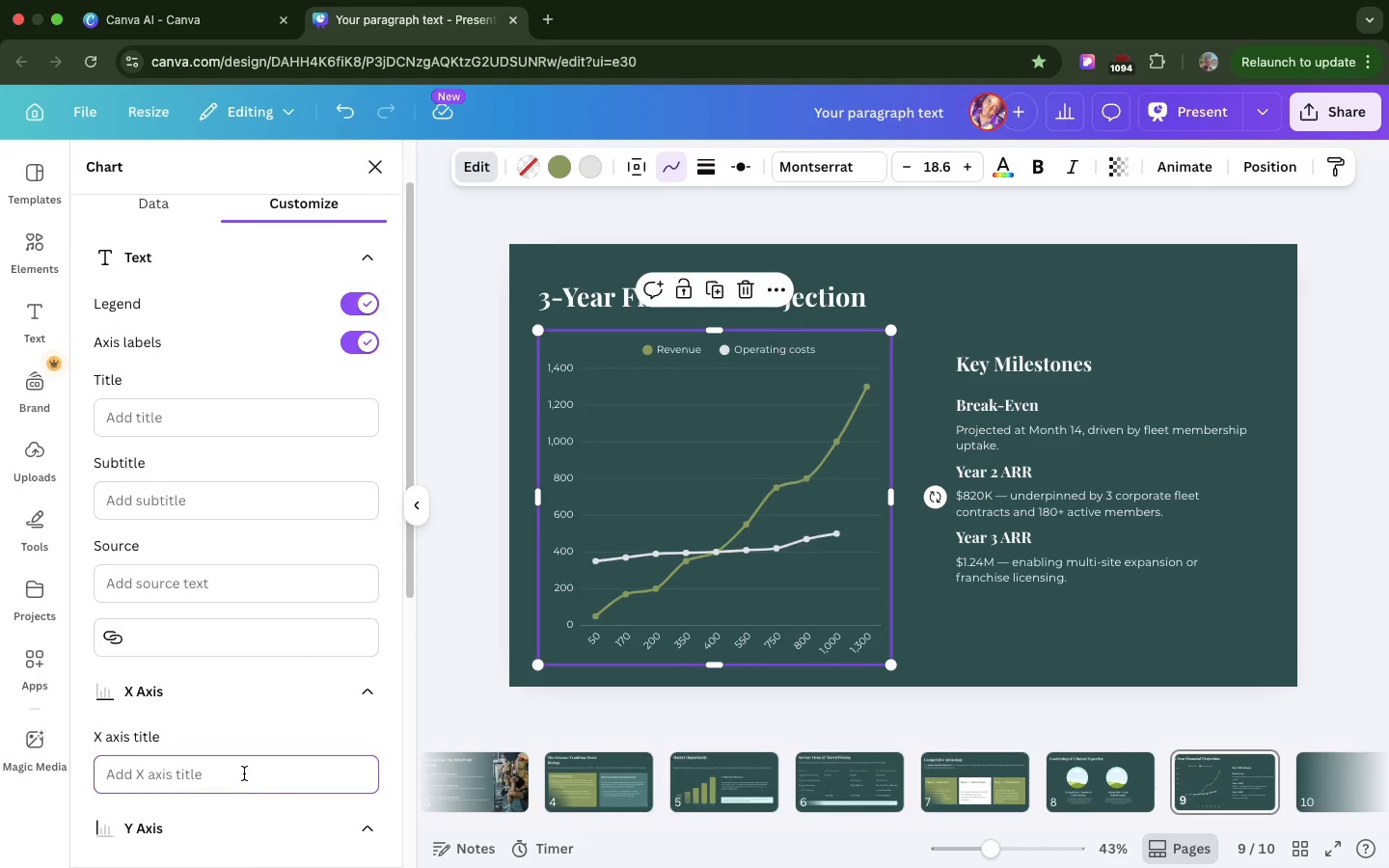 
type(Ay)
key(Backspace)
key(Backspace)
type(Quar)
key(Backspace)
type(ter)
 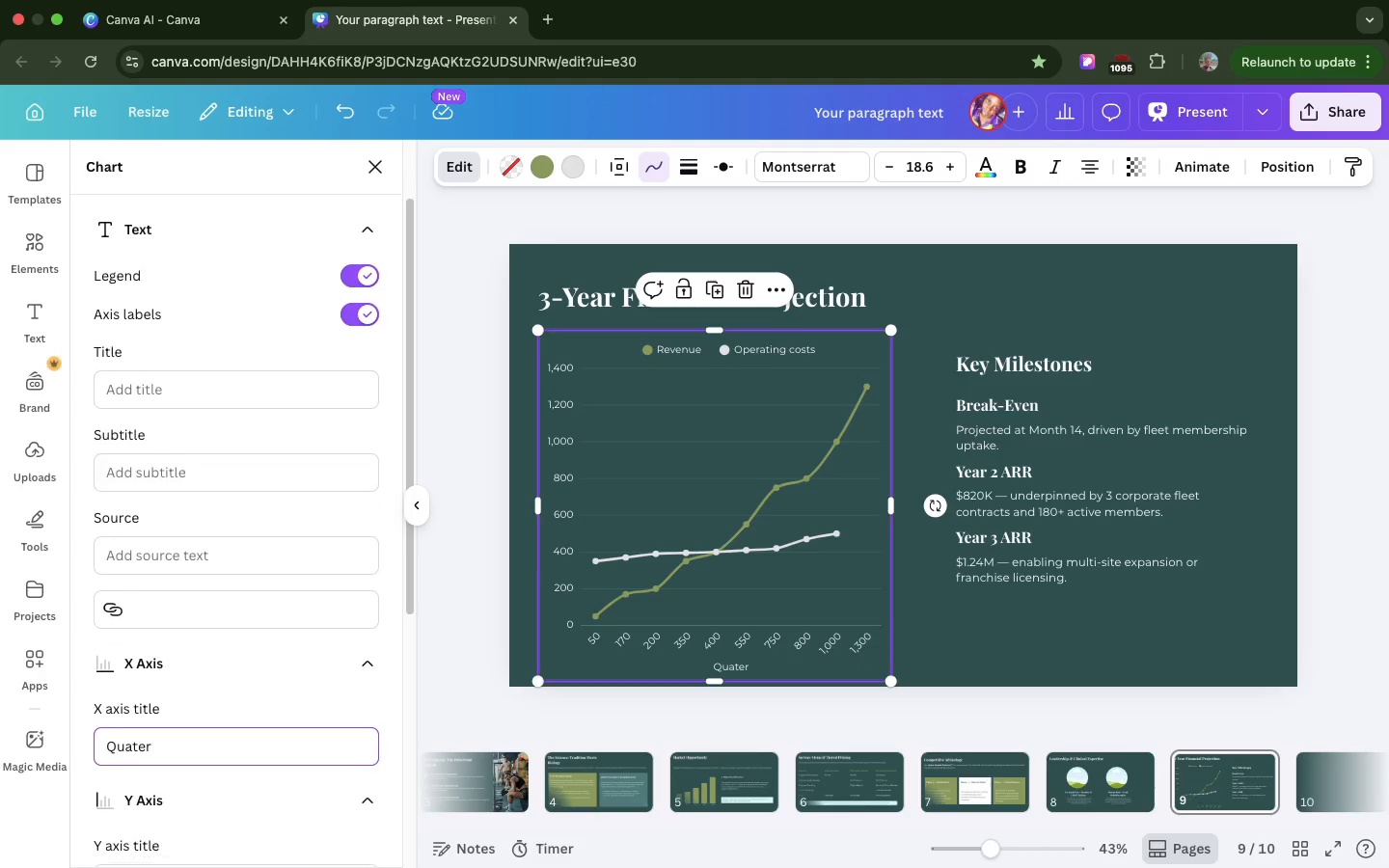 
scroll: coordinate [244, 773], scroll_direction: down, amount: 10.0
 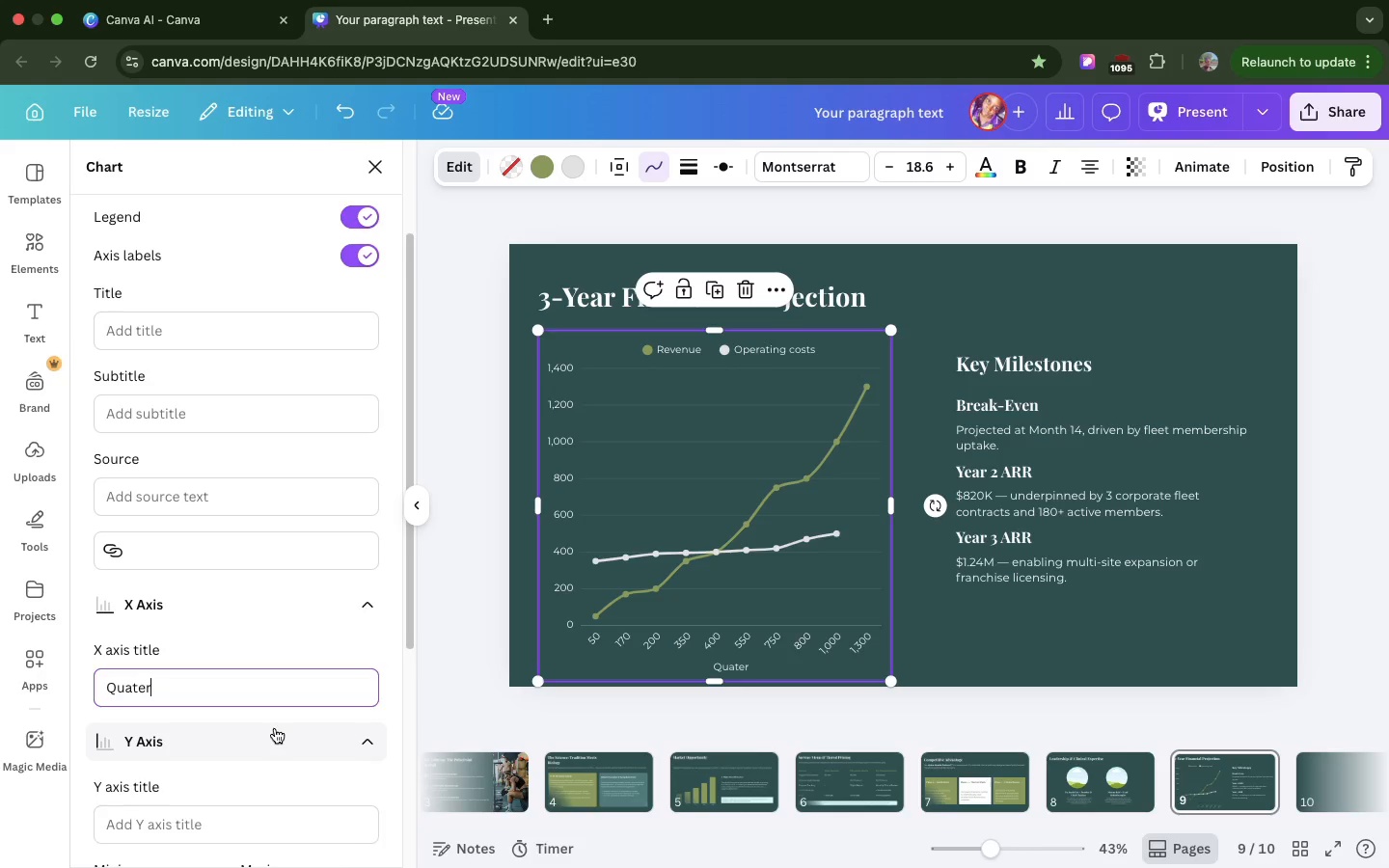 
left_click([275, 728])
 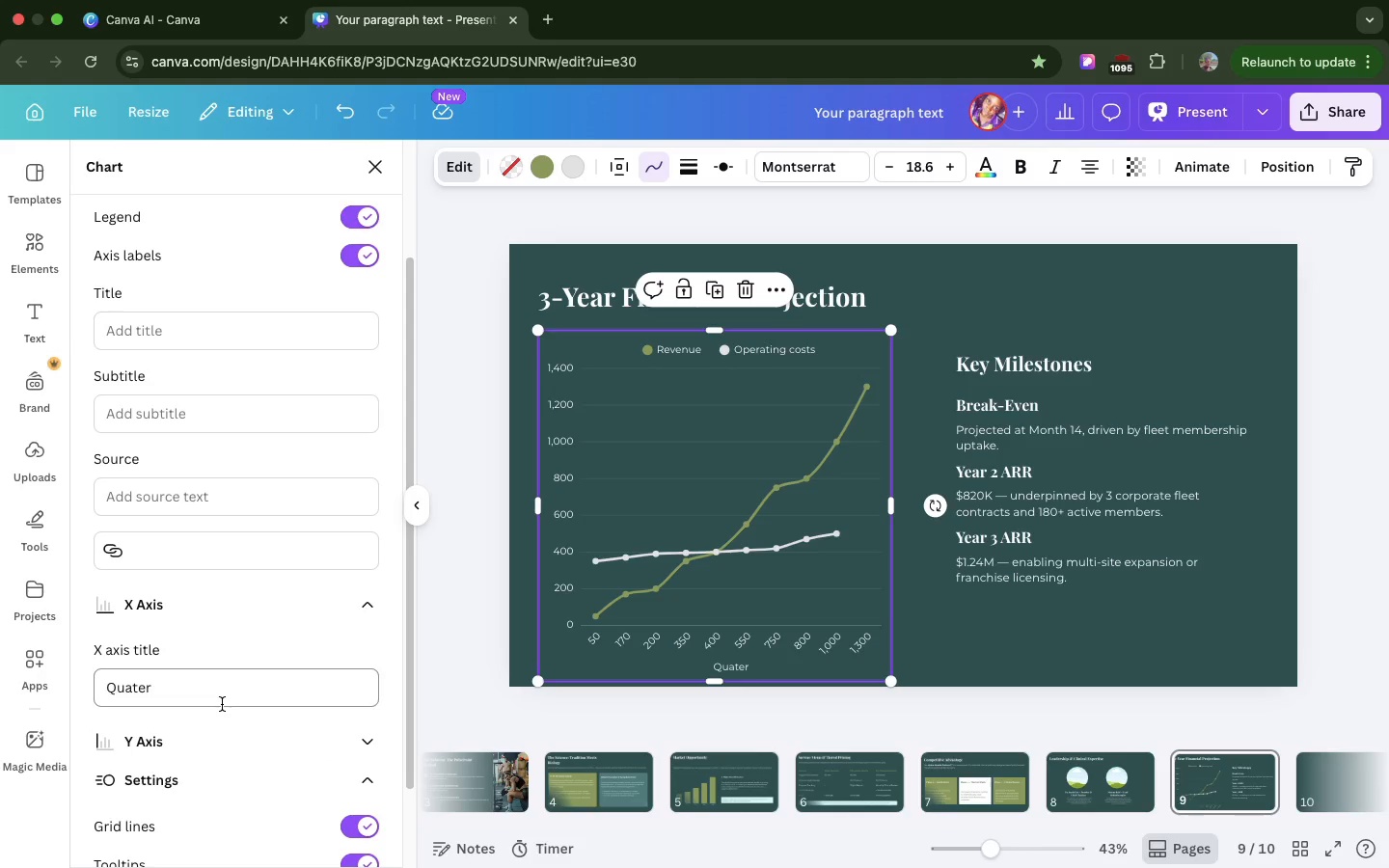 
scroll: coordinate [222, 704], scroll_direction: down, amount: 15.0
 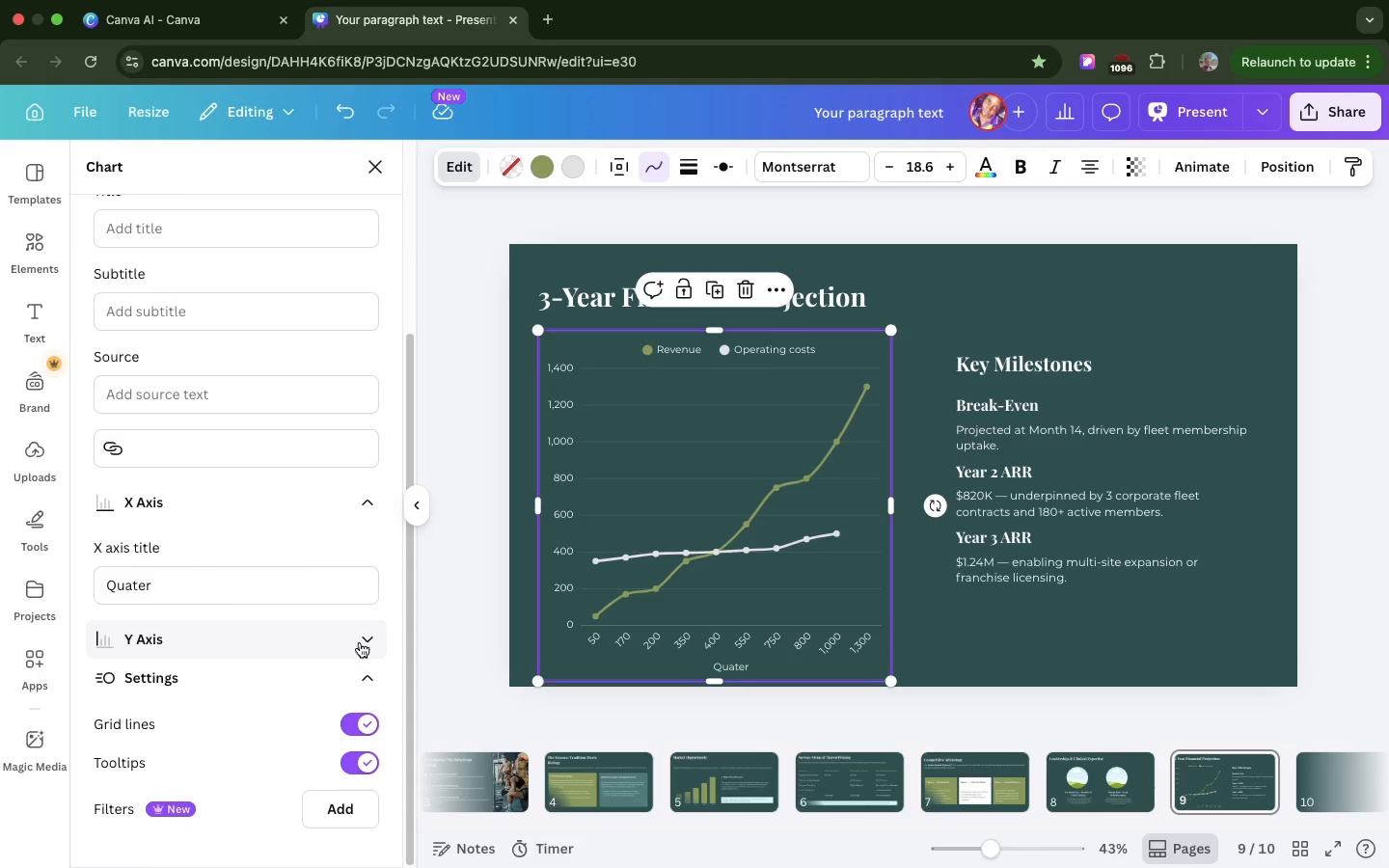 
left_click([360, 642])
 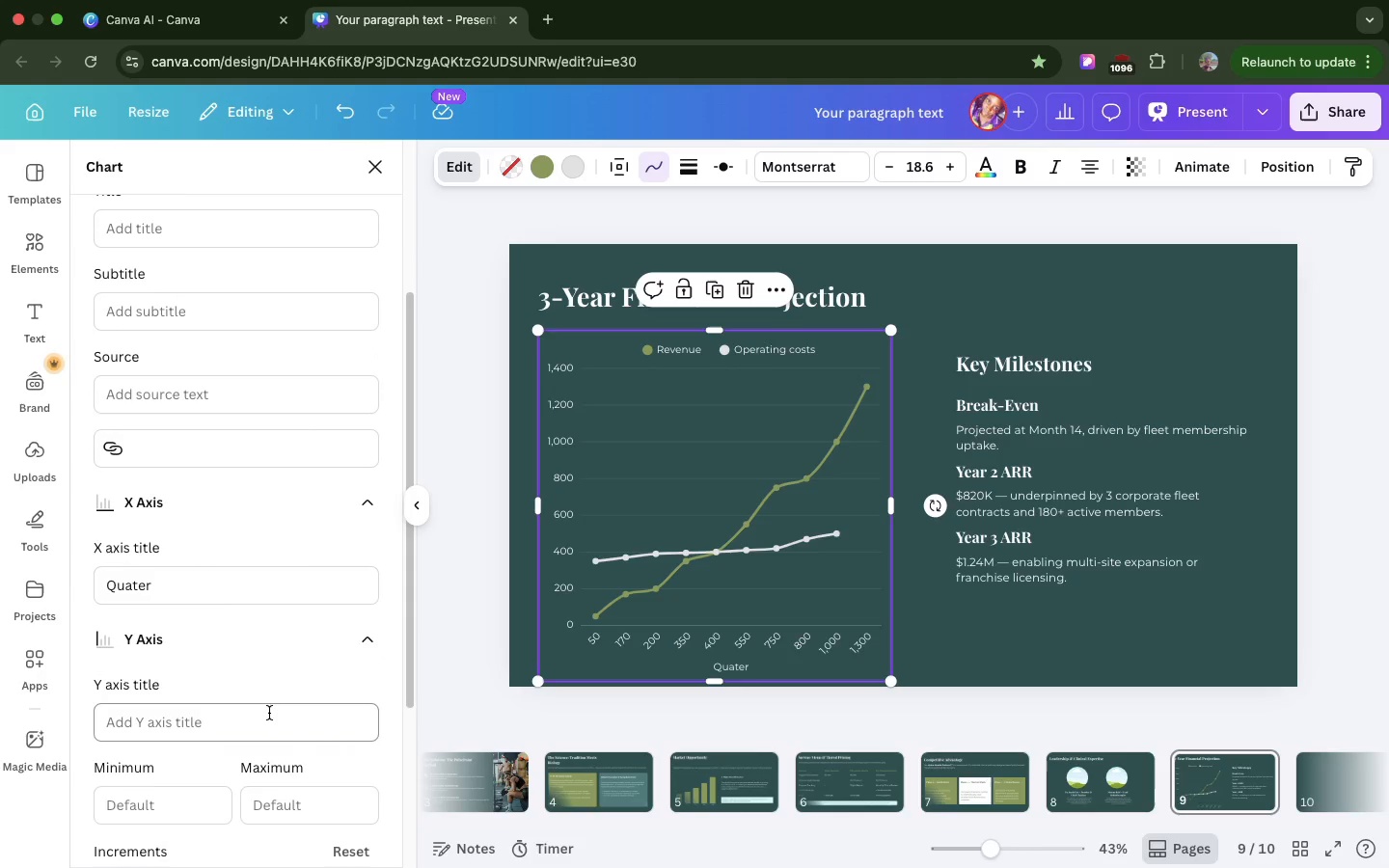 
left_click([269, 713])
 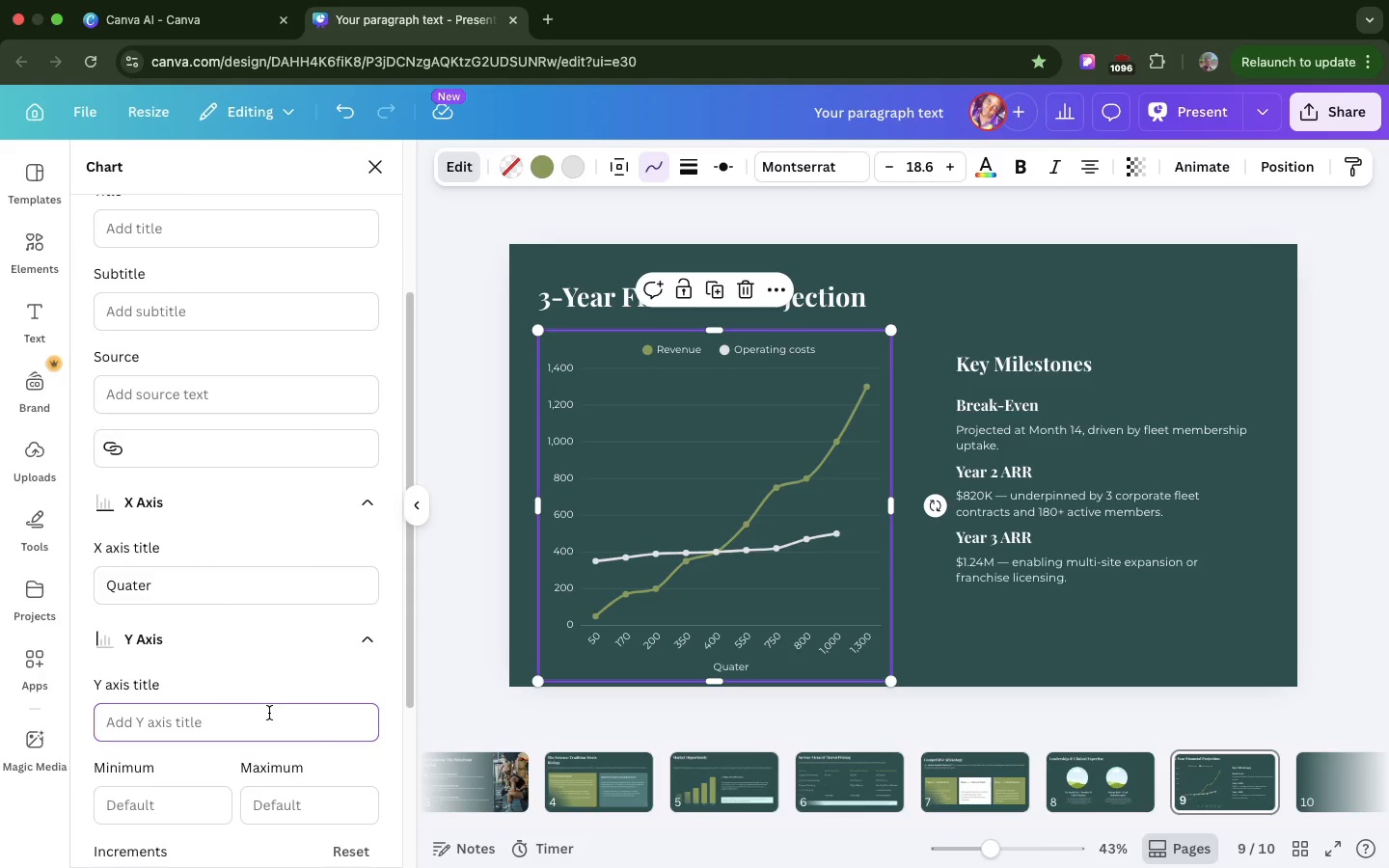 
key(Shift+4)
 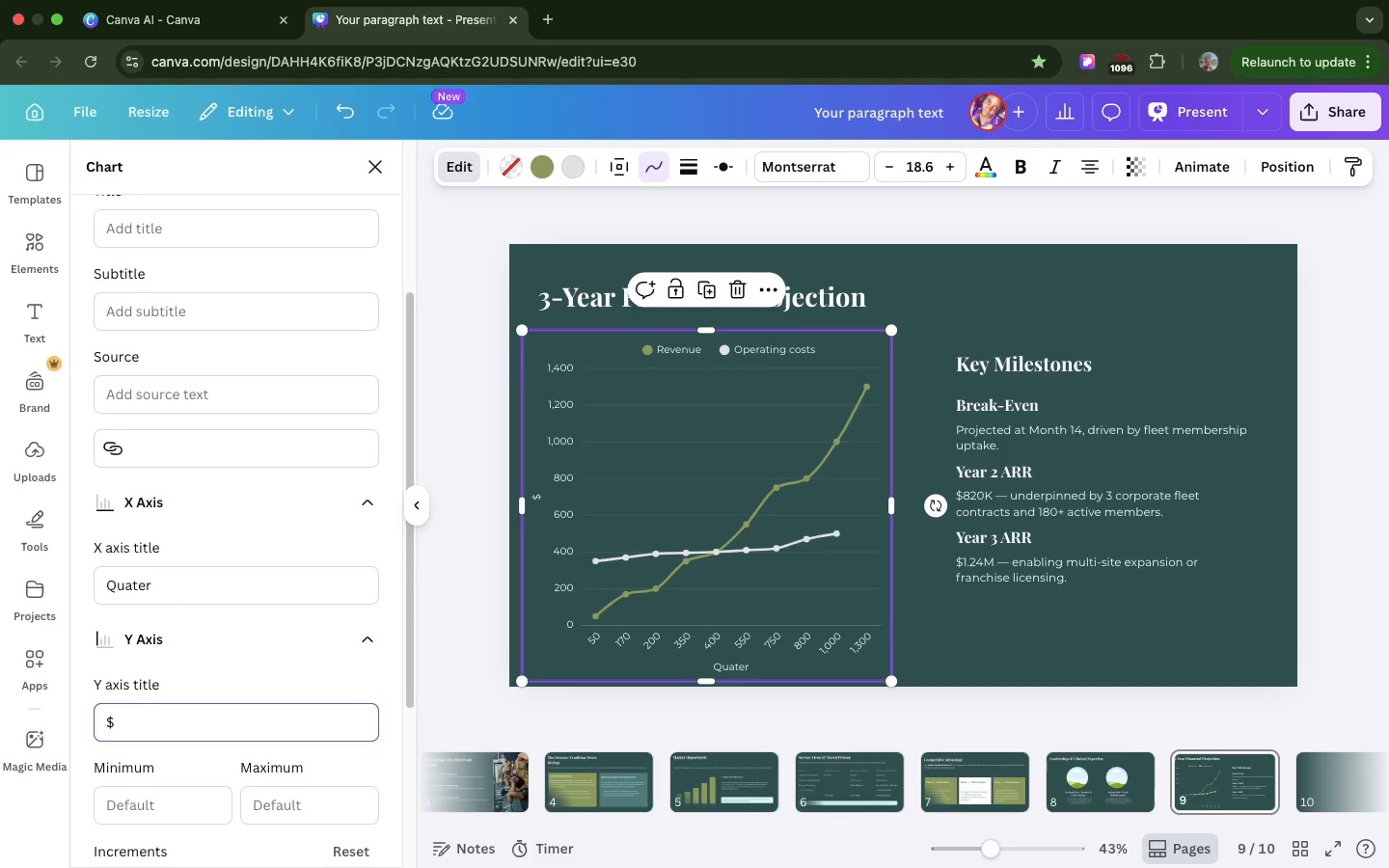 
key(Shift+ShiftLeft)
 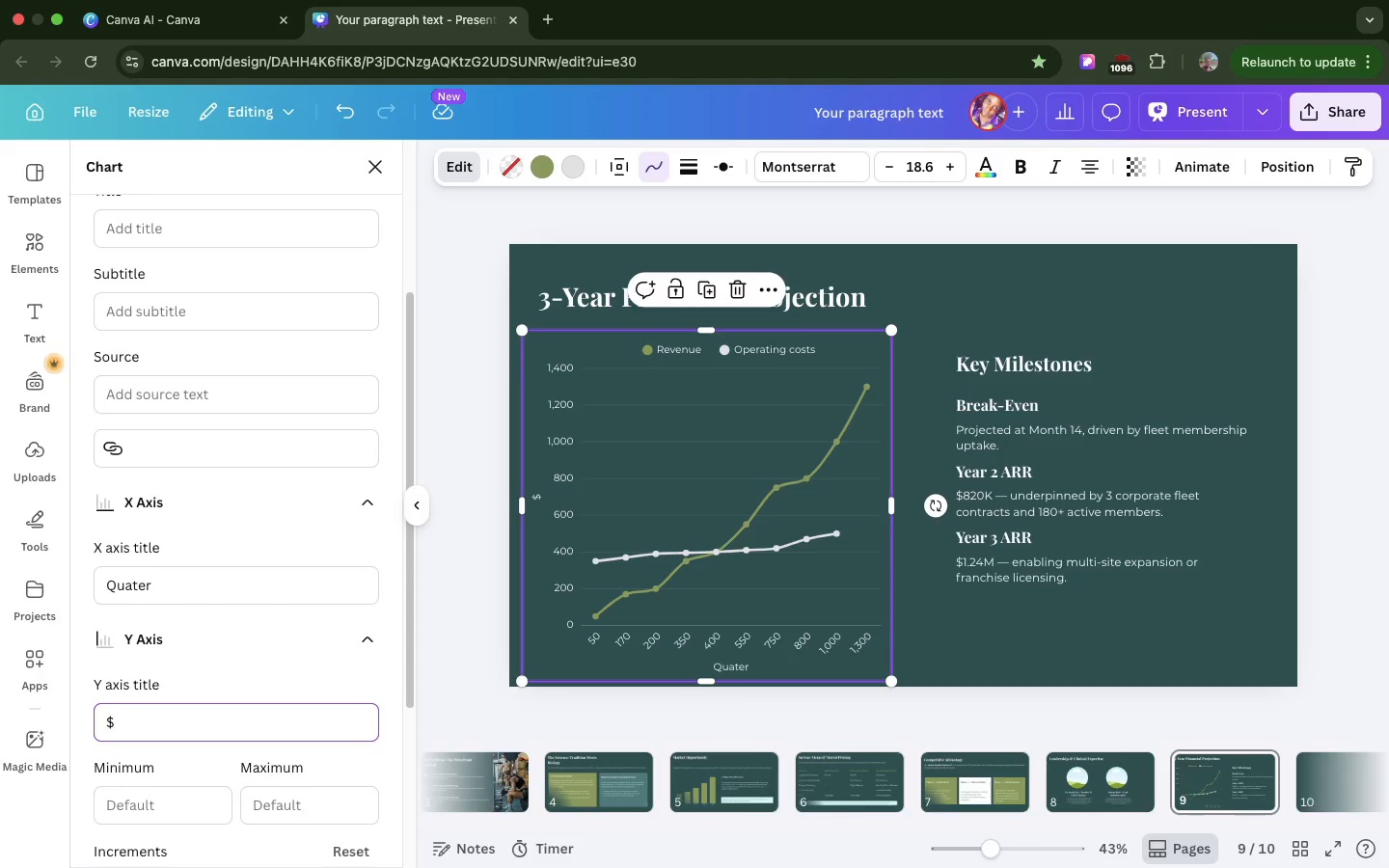 
key(CapsLock)
 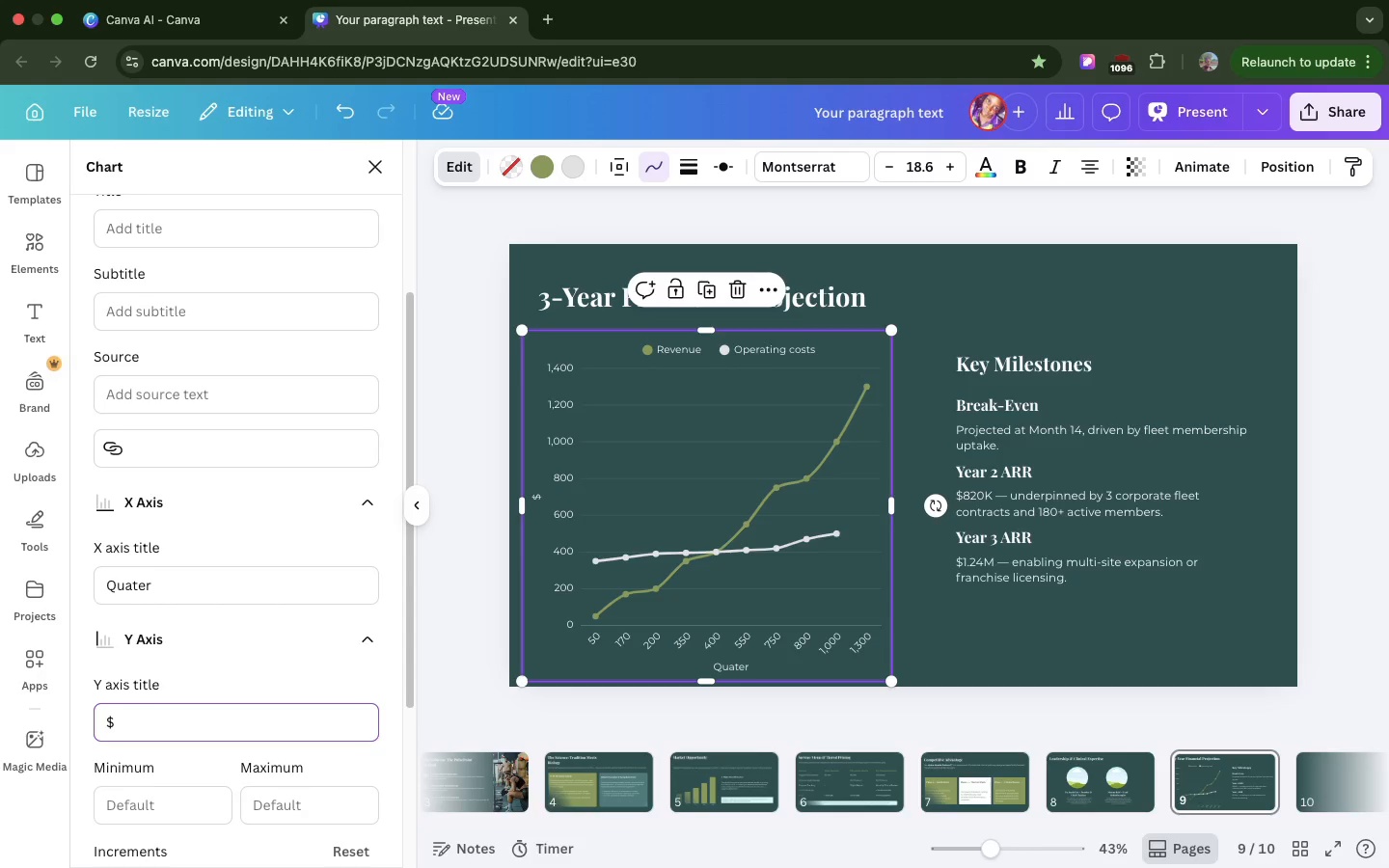 
key(K)
 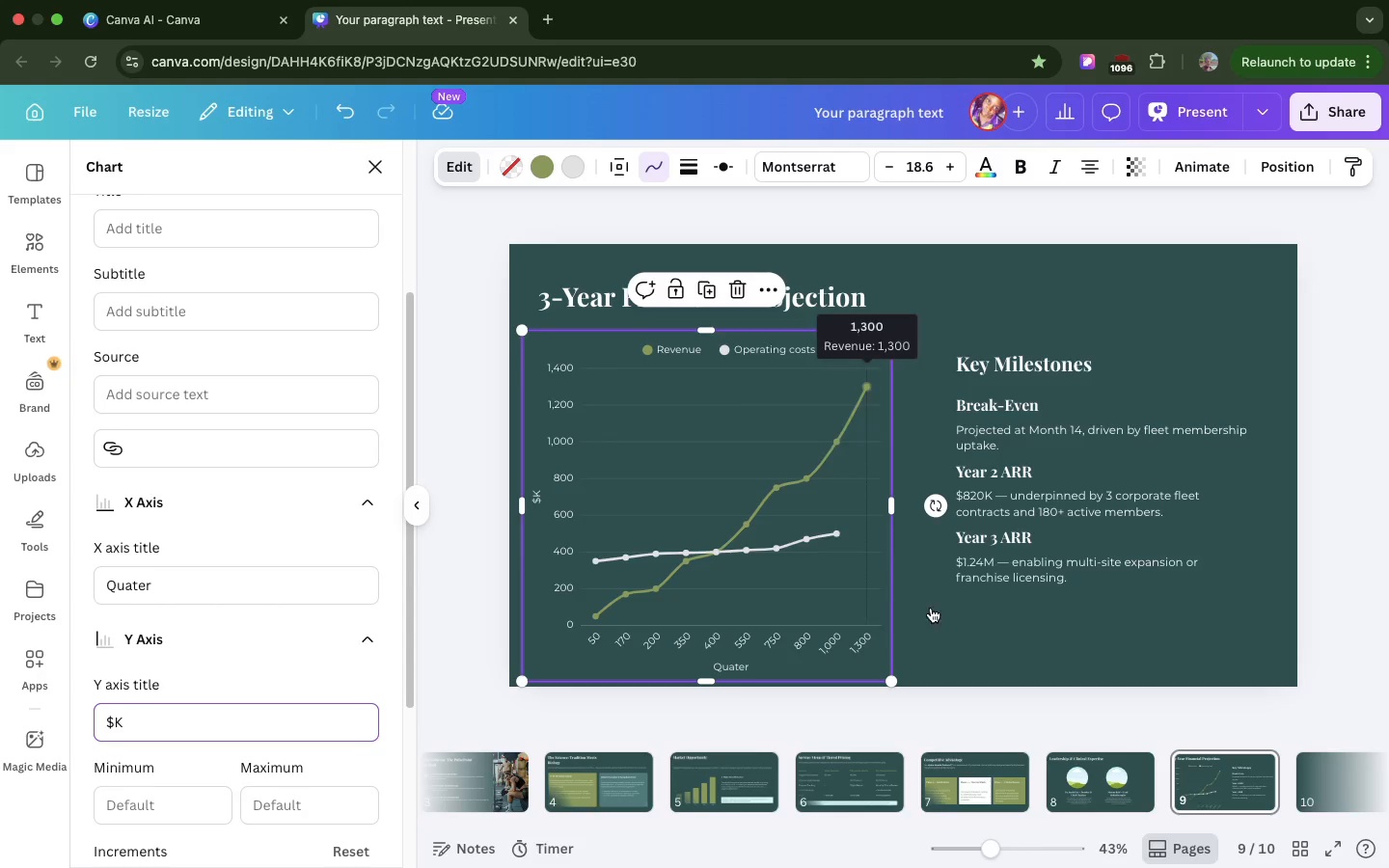 
left_click([958, 616])
 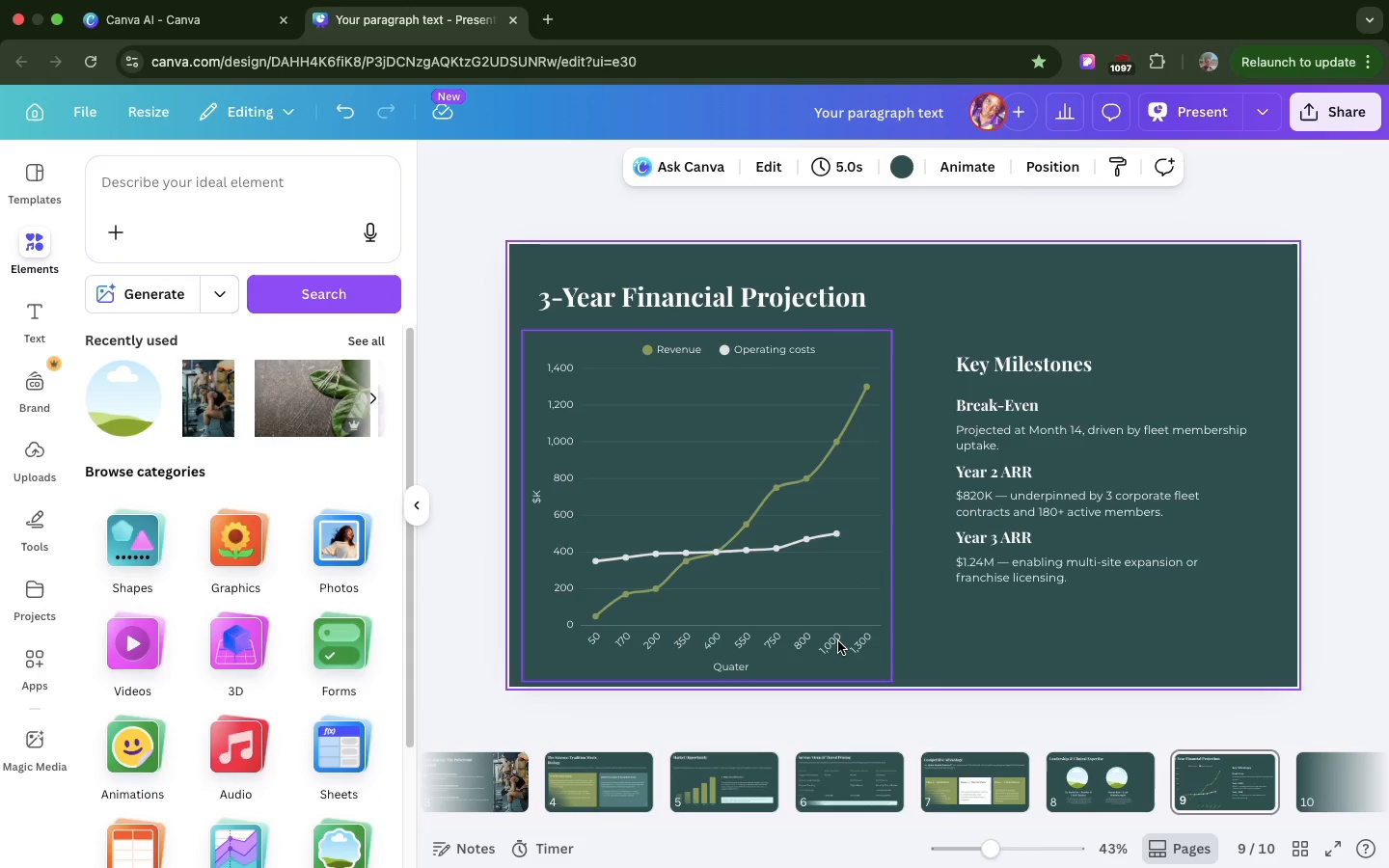 
left_click([838, 641])
 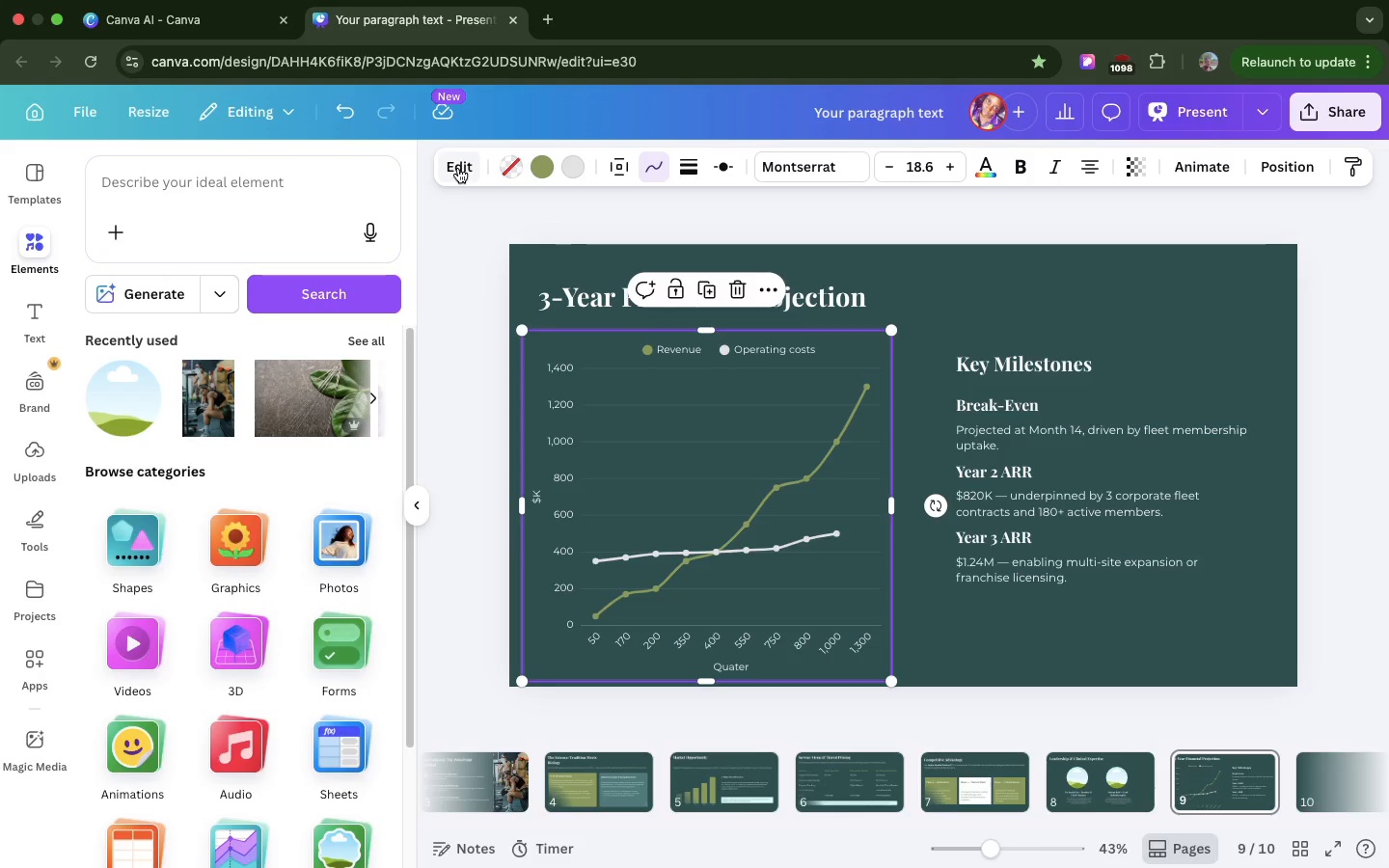 
left_click([458, 168])
 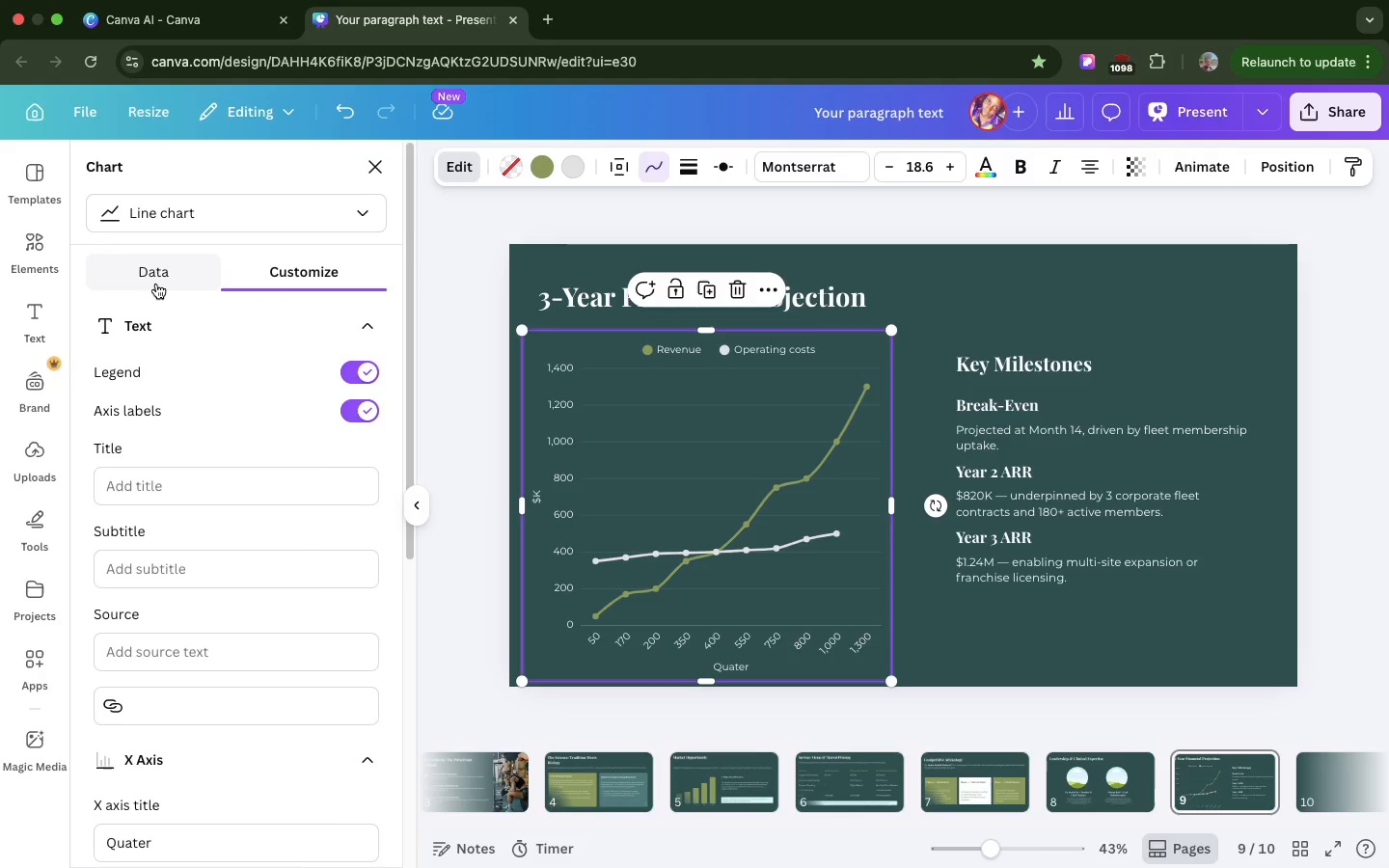 
left_click([156, 284])
 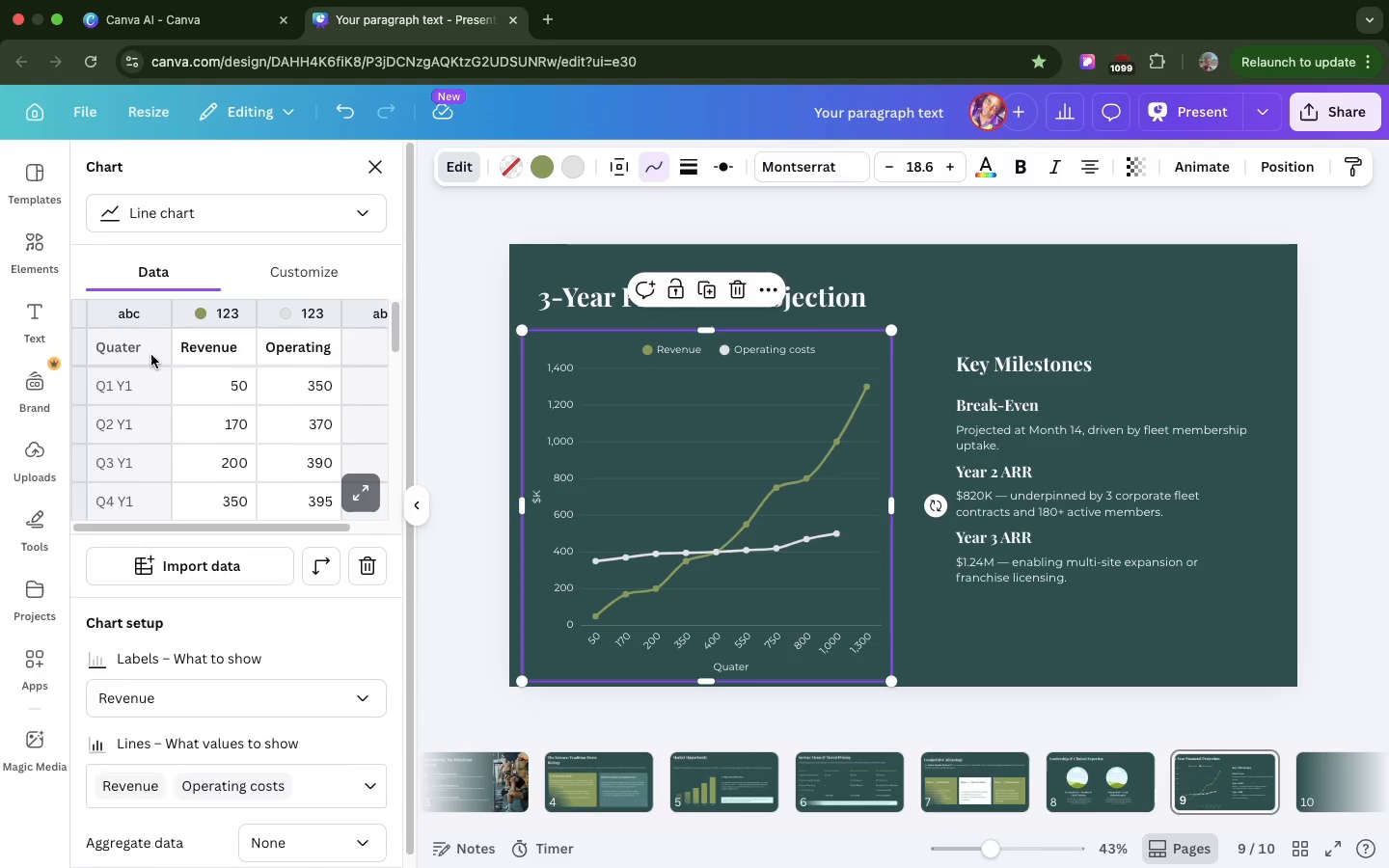 
left_click([151, 355])
 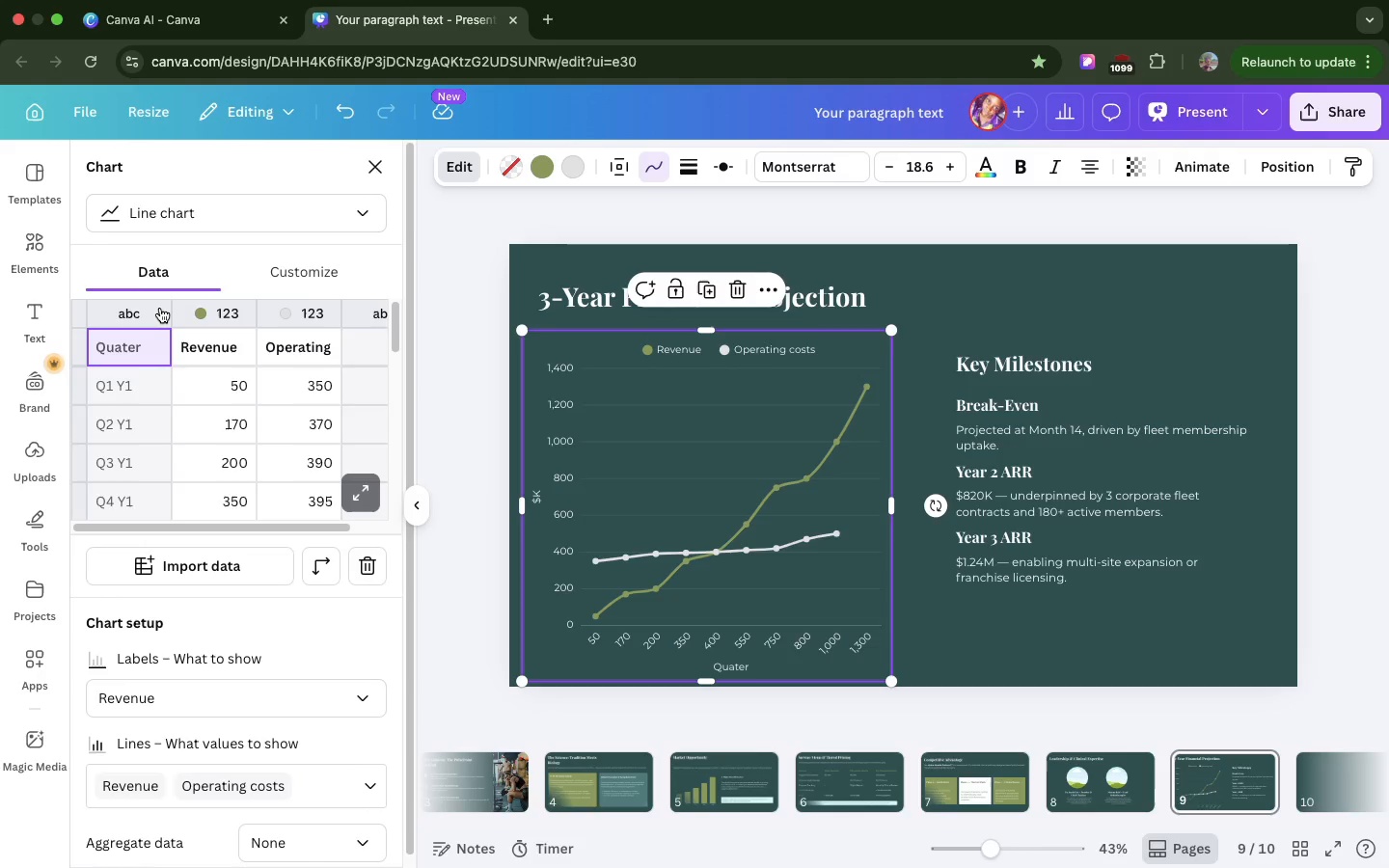 
key(Meta+Z)
 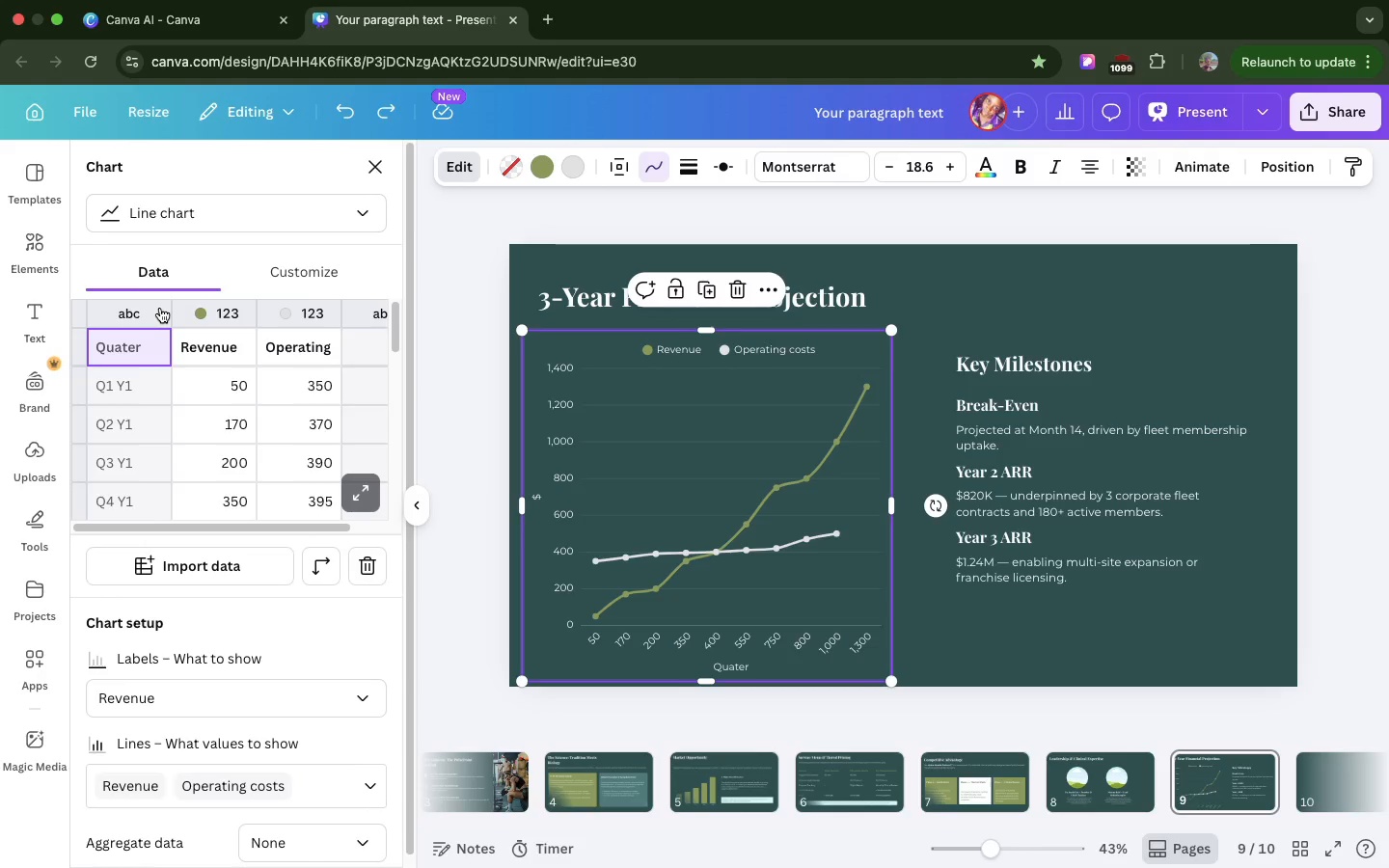 
key(Meta+Z)
 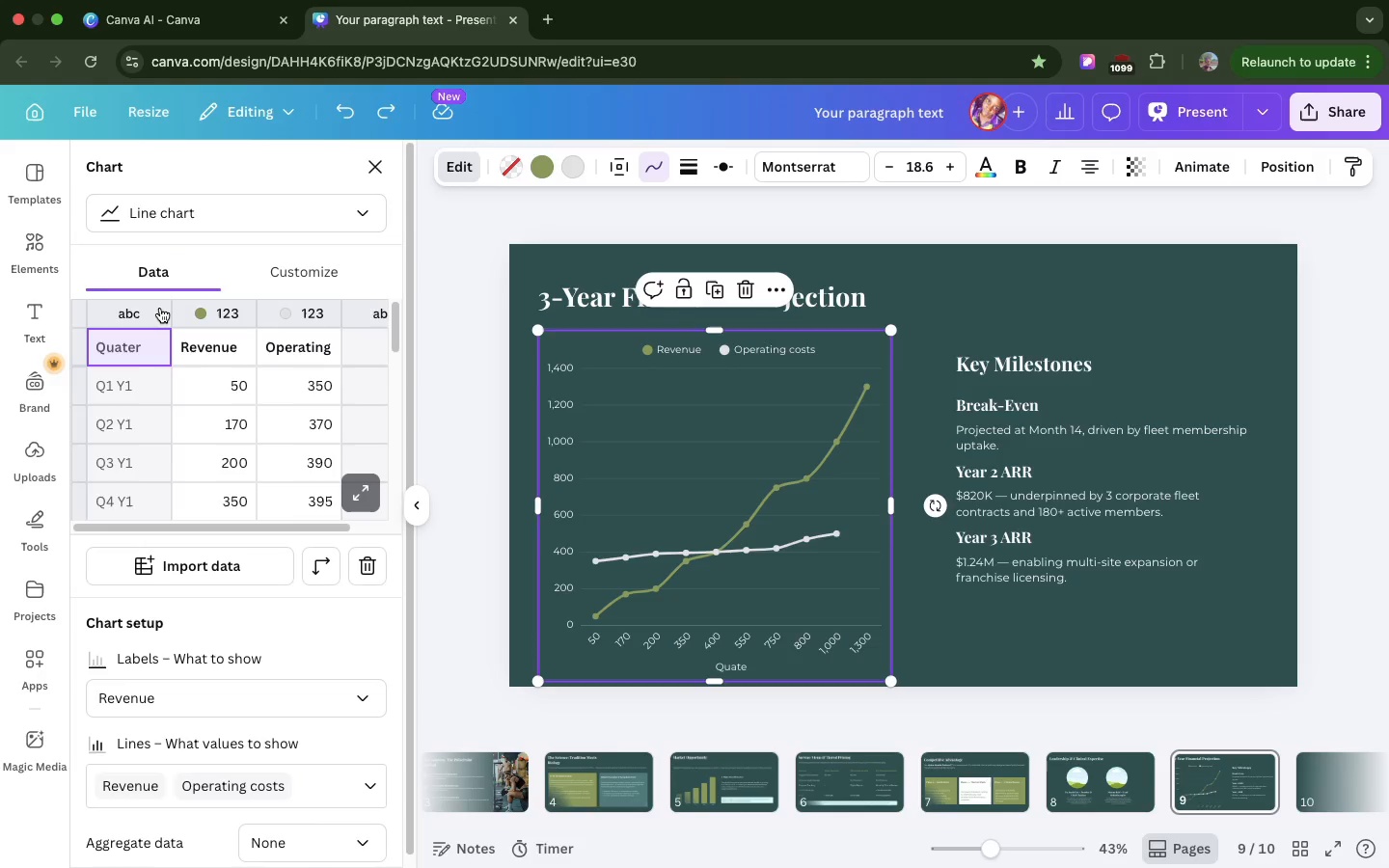 
key(Meta+Z)
 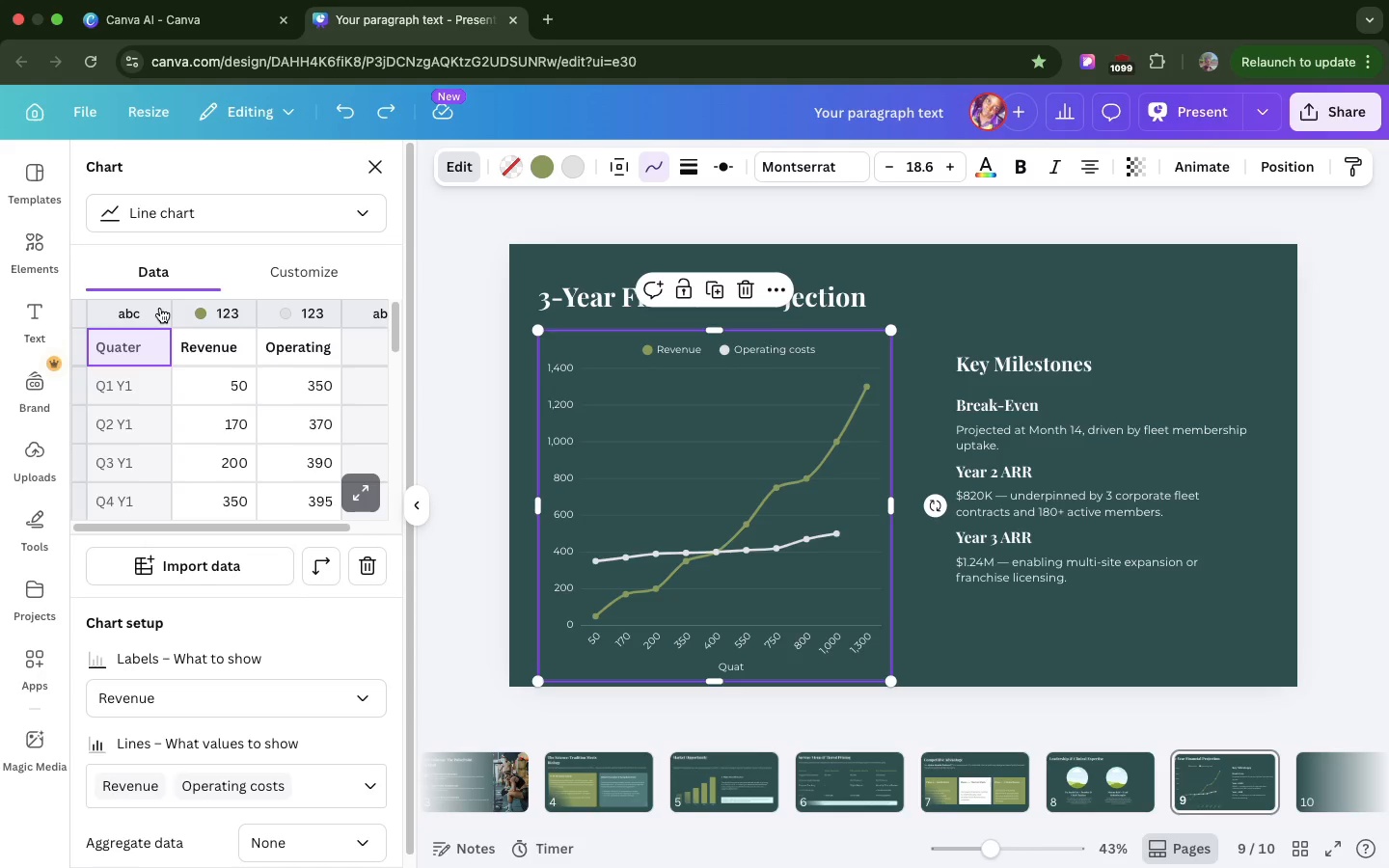 
key(Meta+Z)
 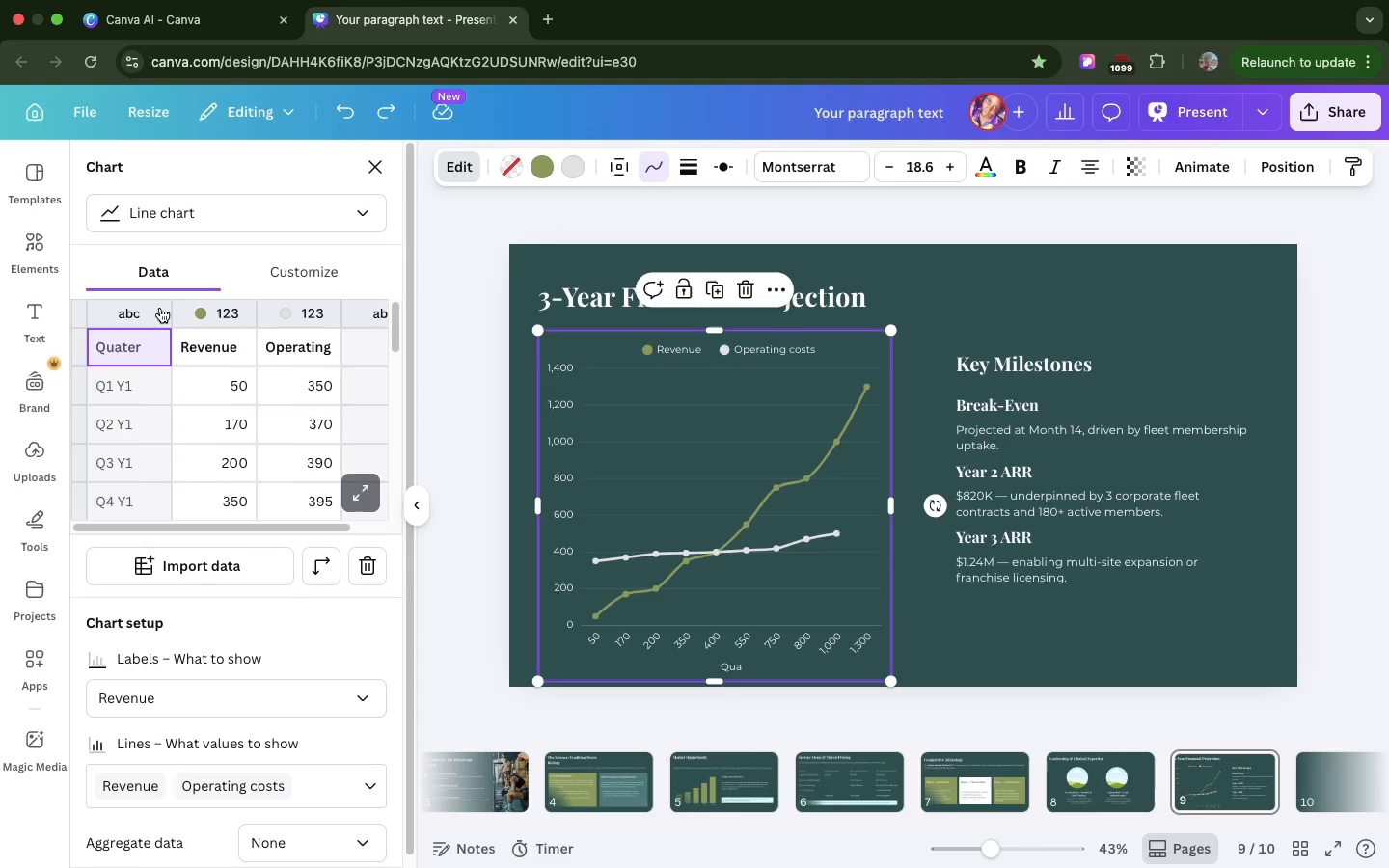 
key(Meta+Z)
 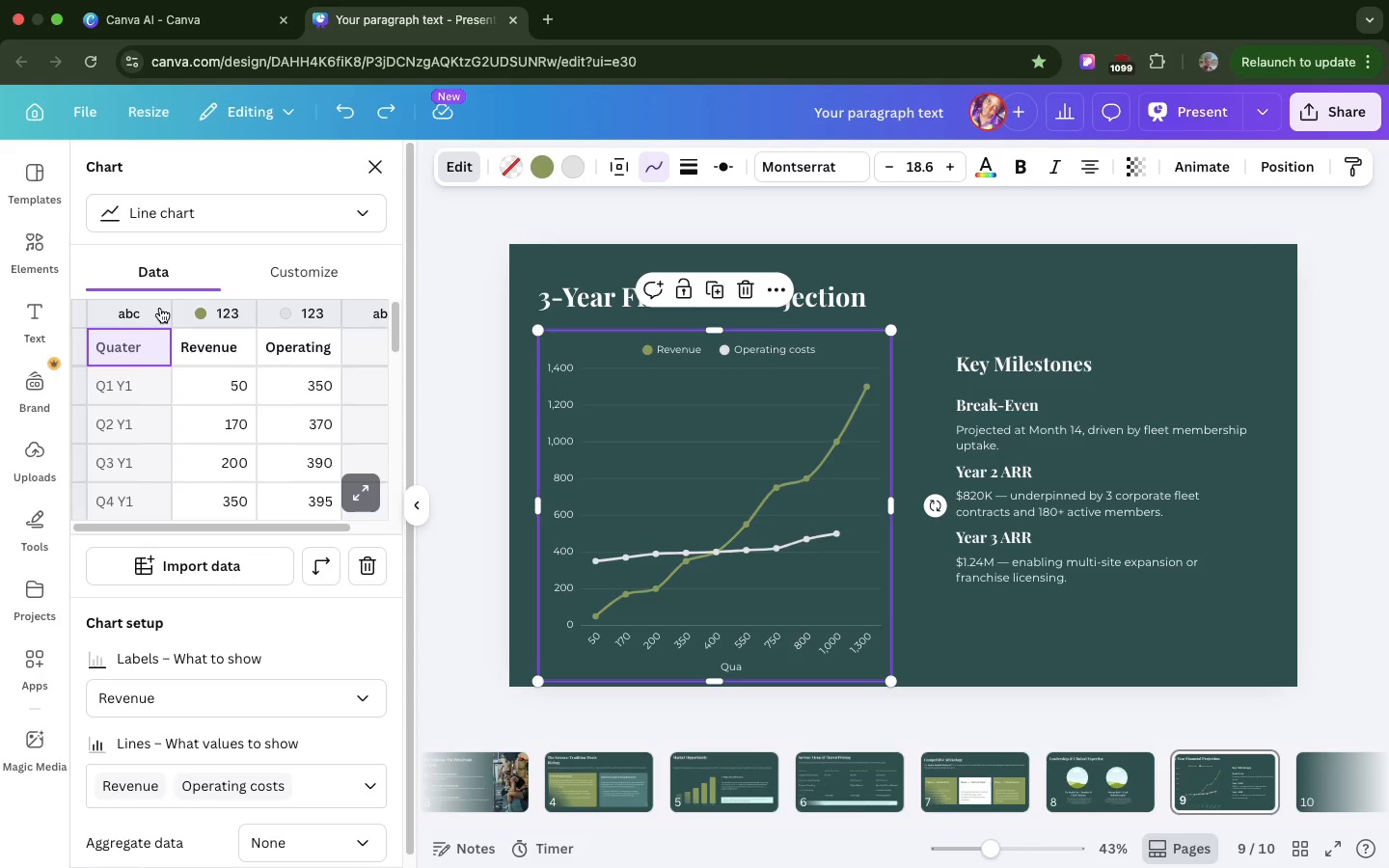 
key(Meta+Z)
 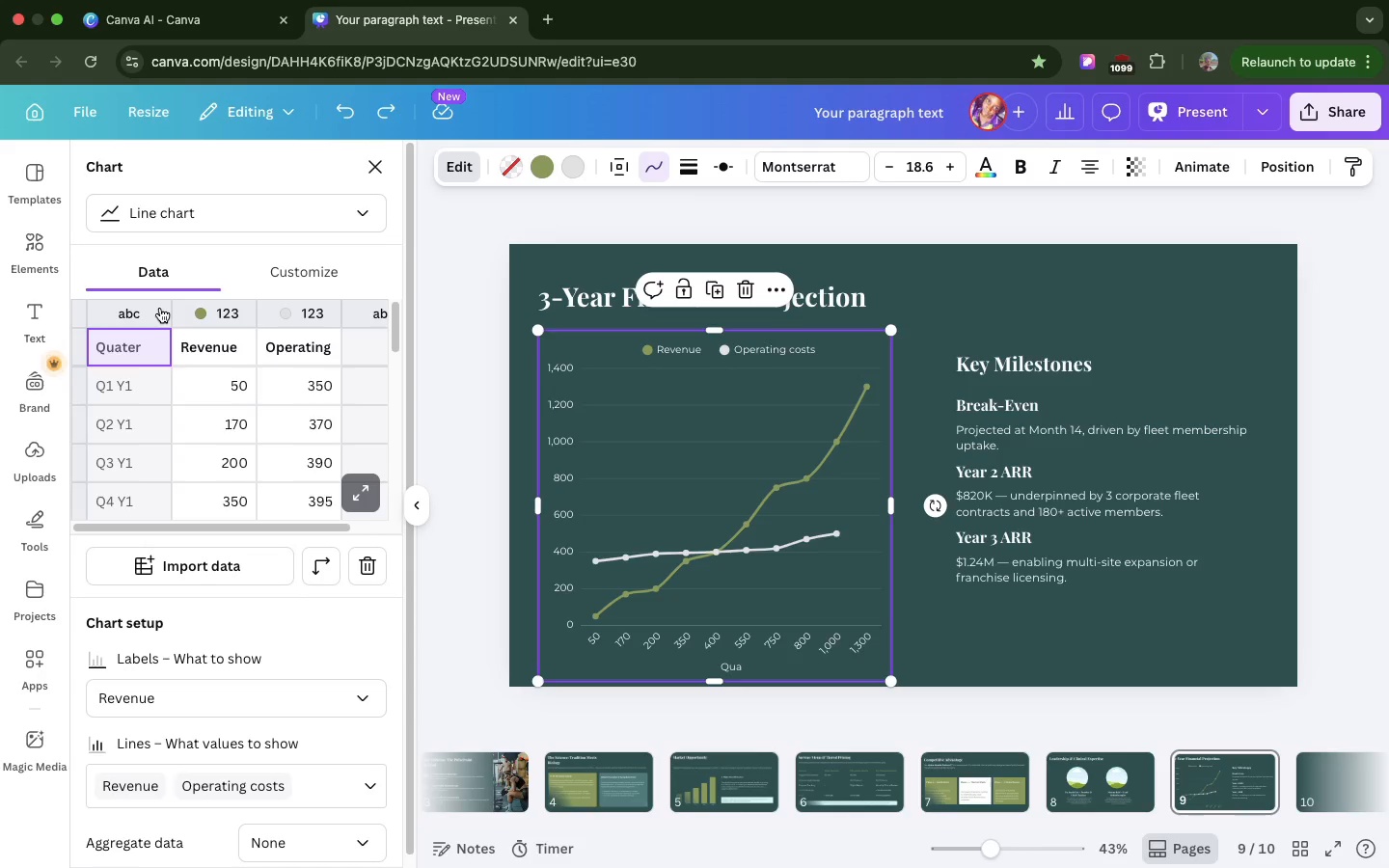 
key(Meta+Z)
 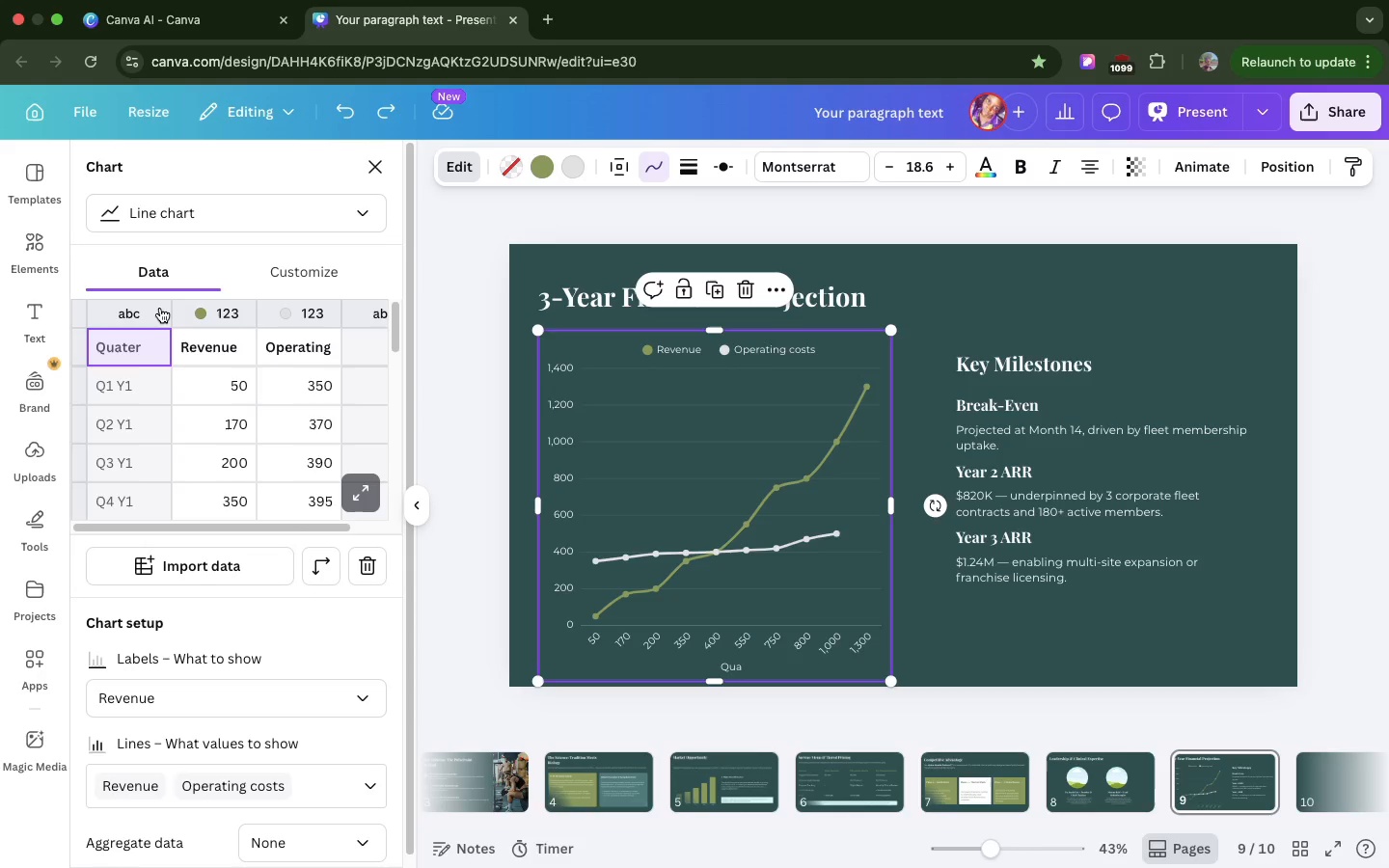 
key(Meta+Z)
 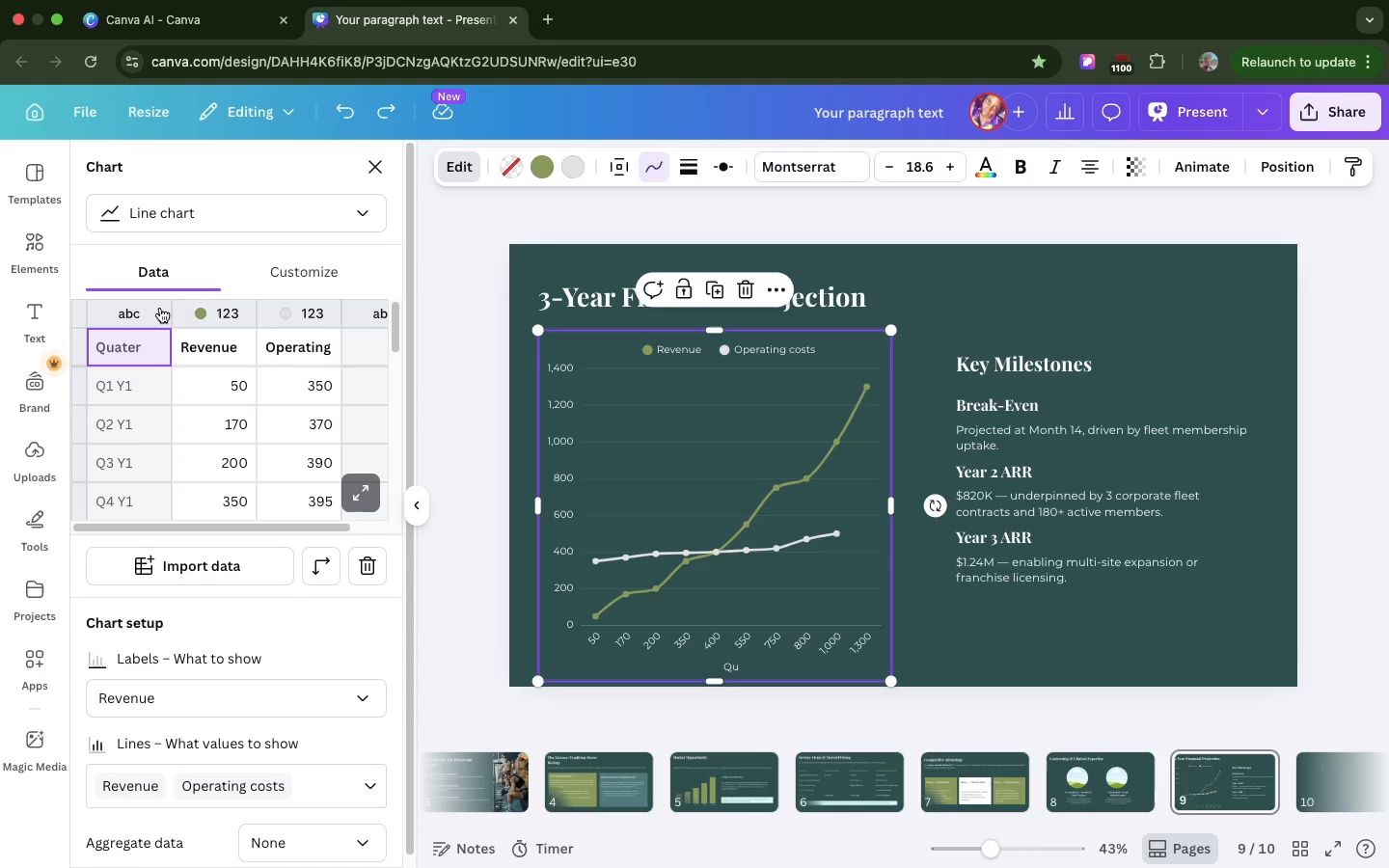 
hold_key(key=CommandLeft, duration=0.53)
 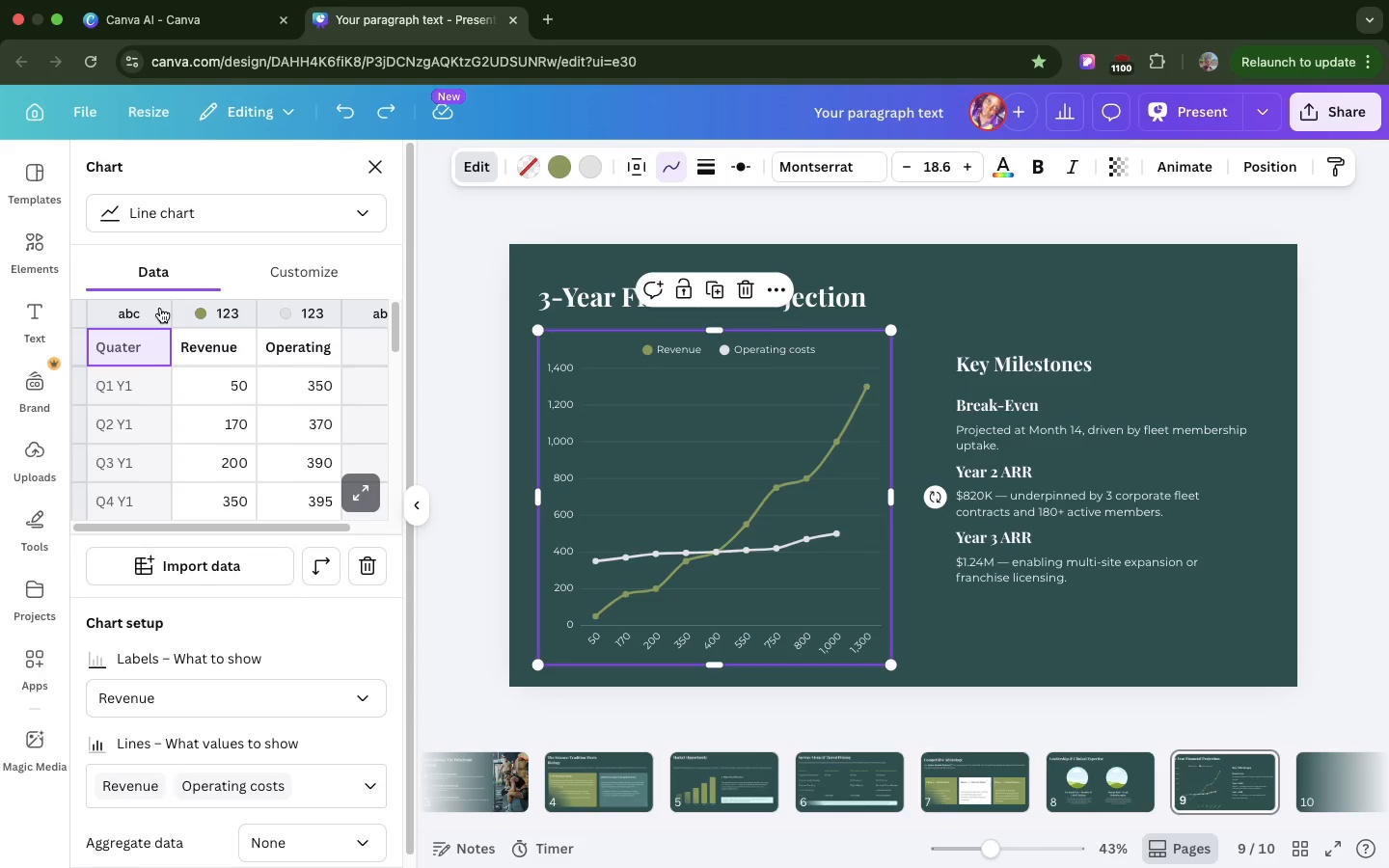 
hold_key(key=Z, duration=0.36)
 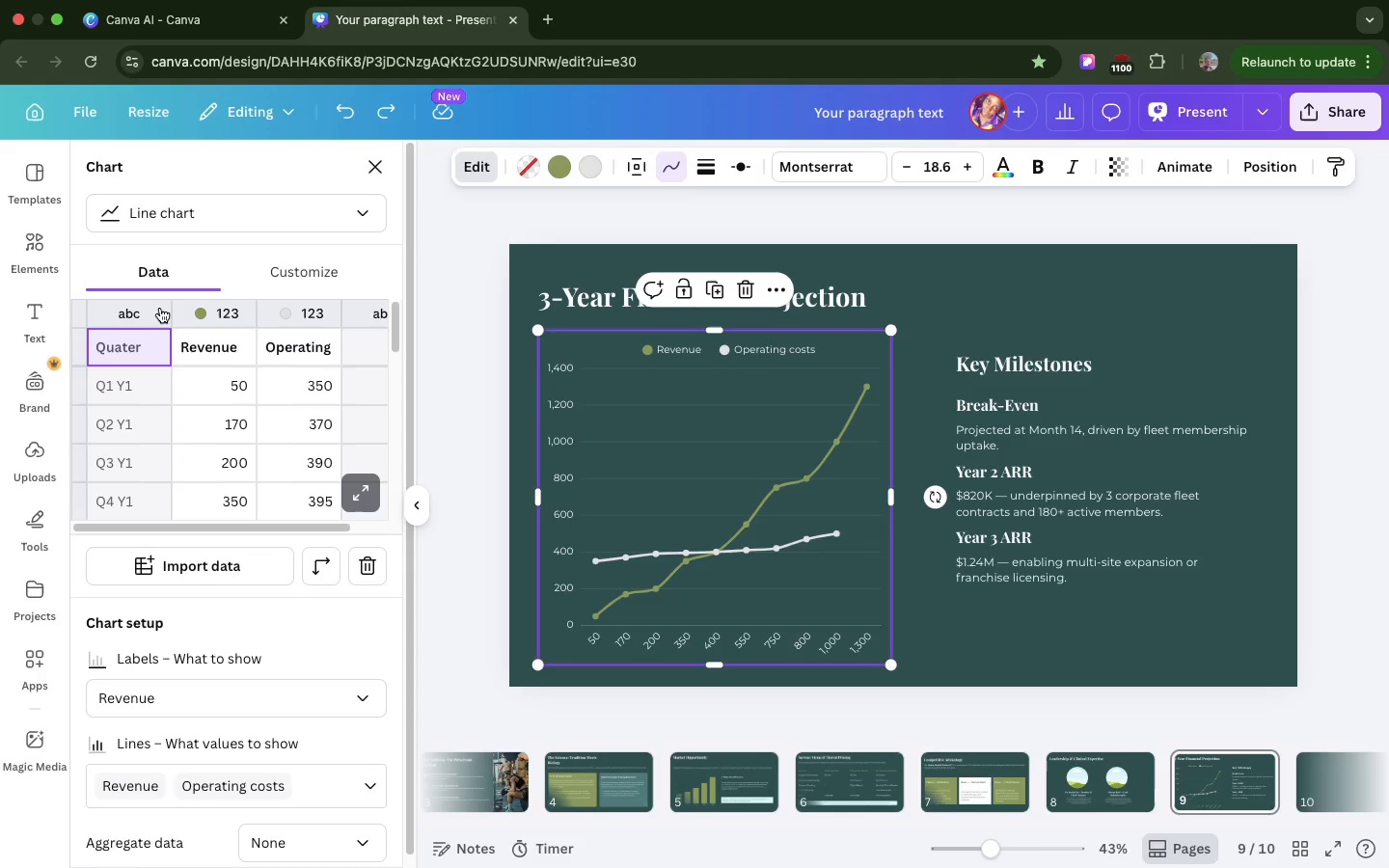 
key(Meta+Z)
 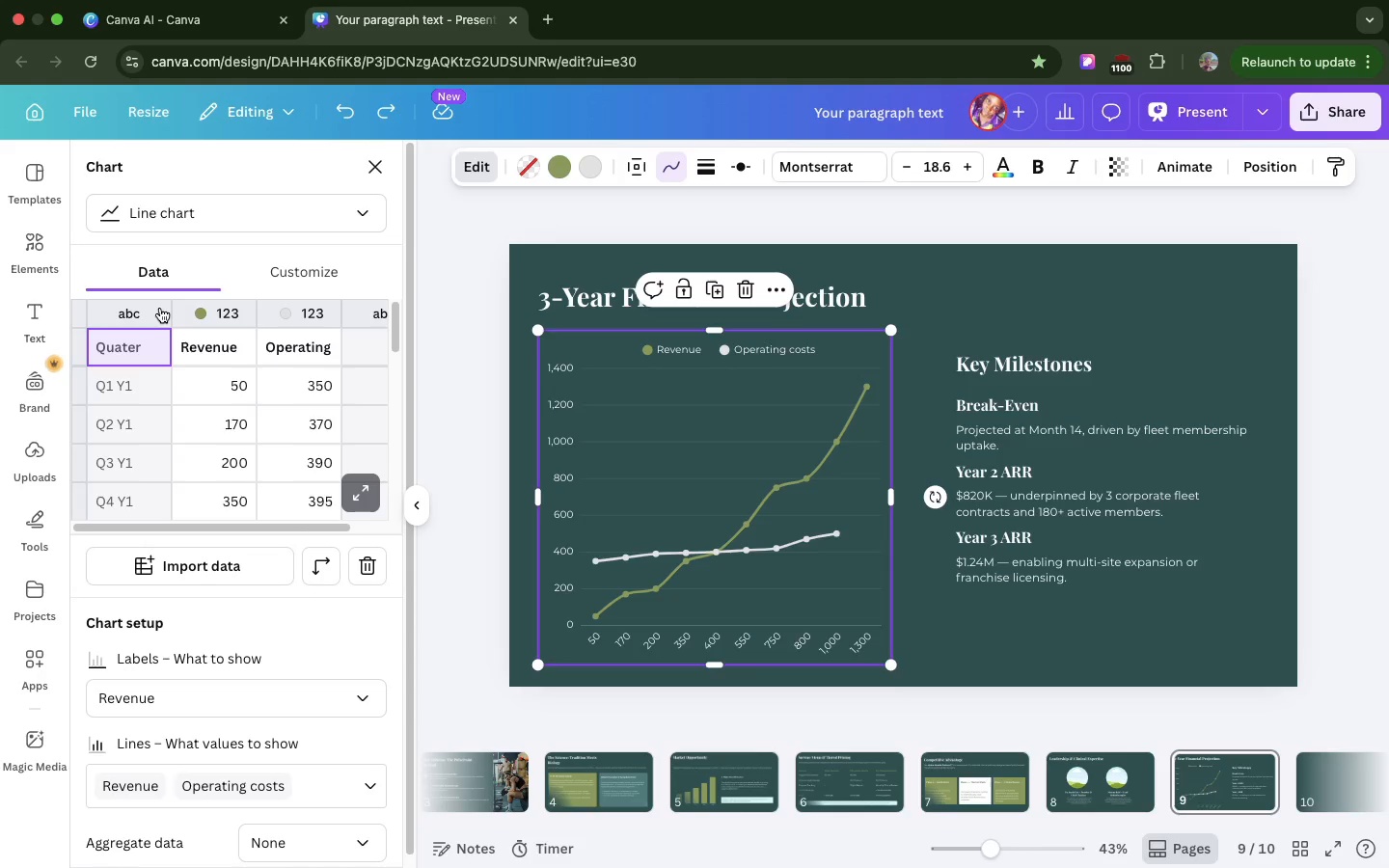 
key(Meta+Z)
 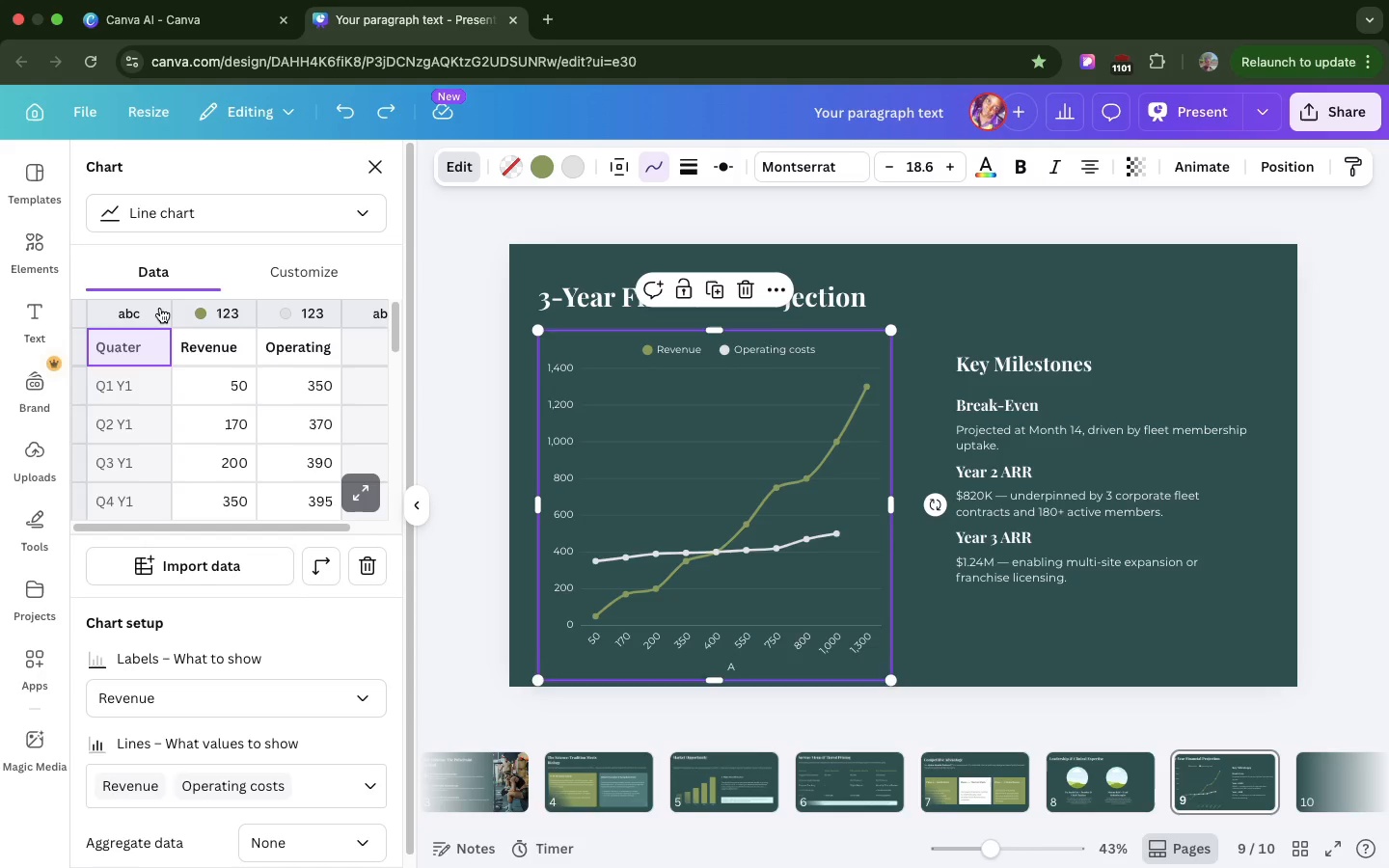 
key(Meta+Z)
 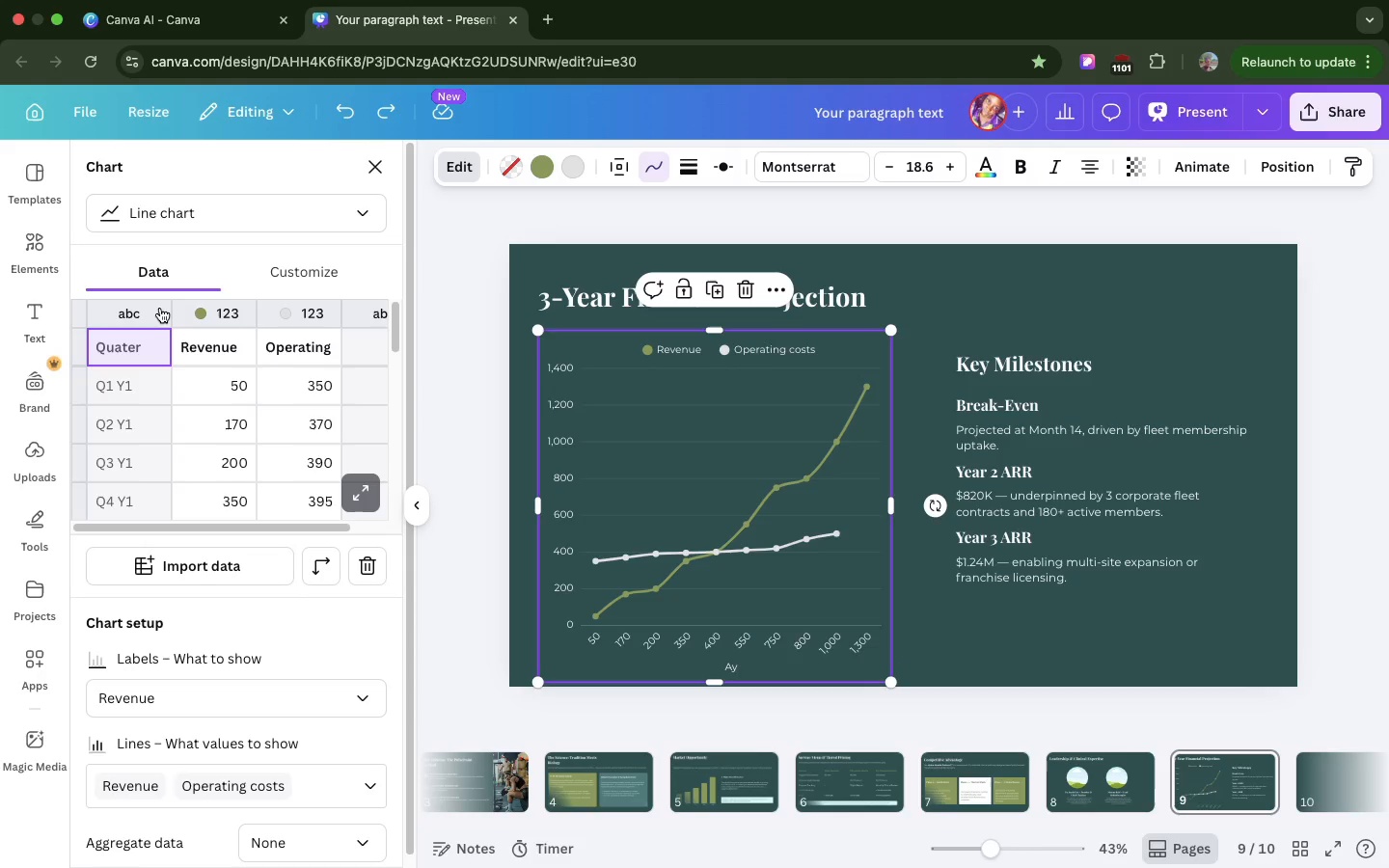 
key(Meta+Z)
 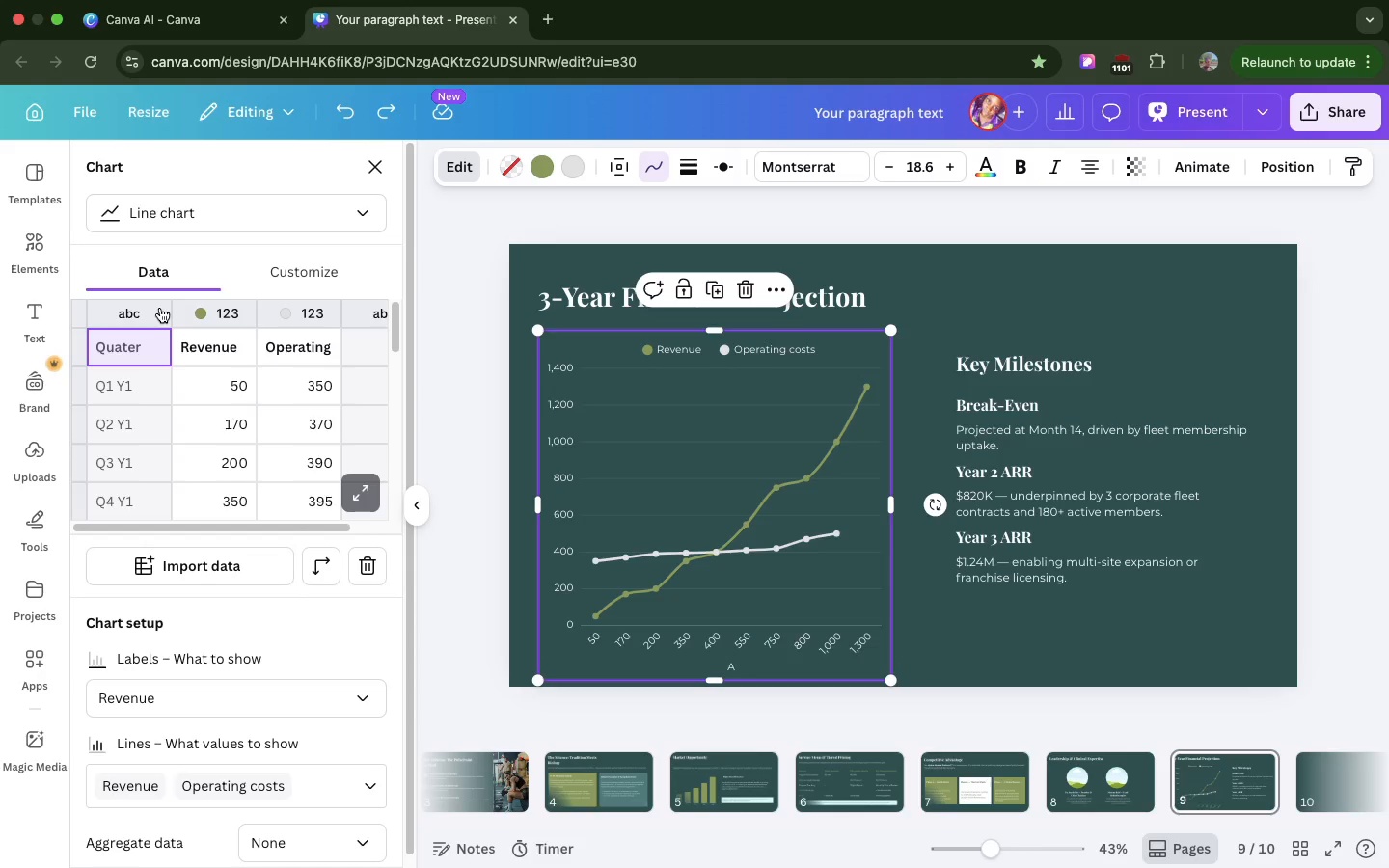 
key(Meta+Z)
 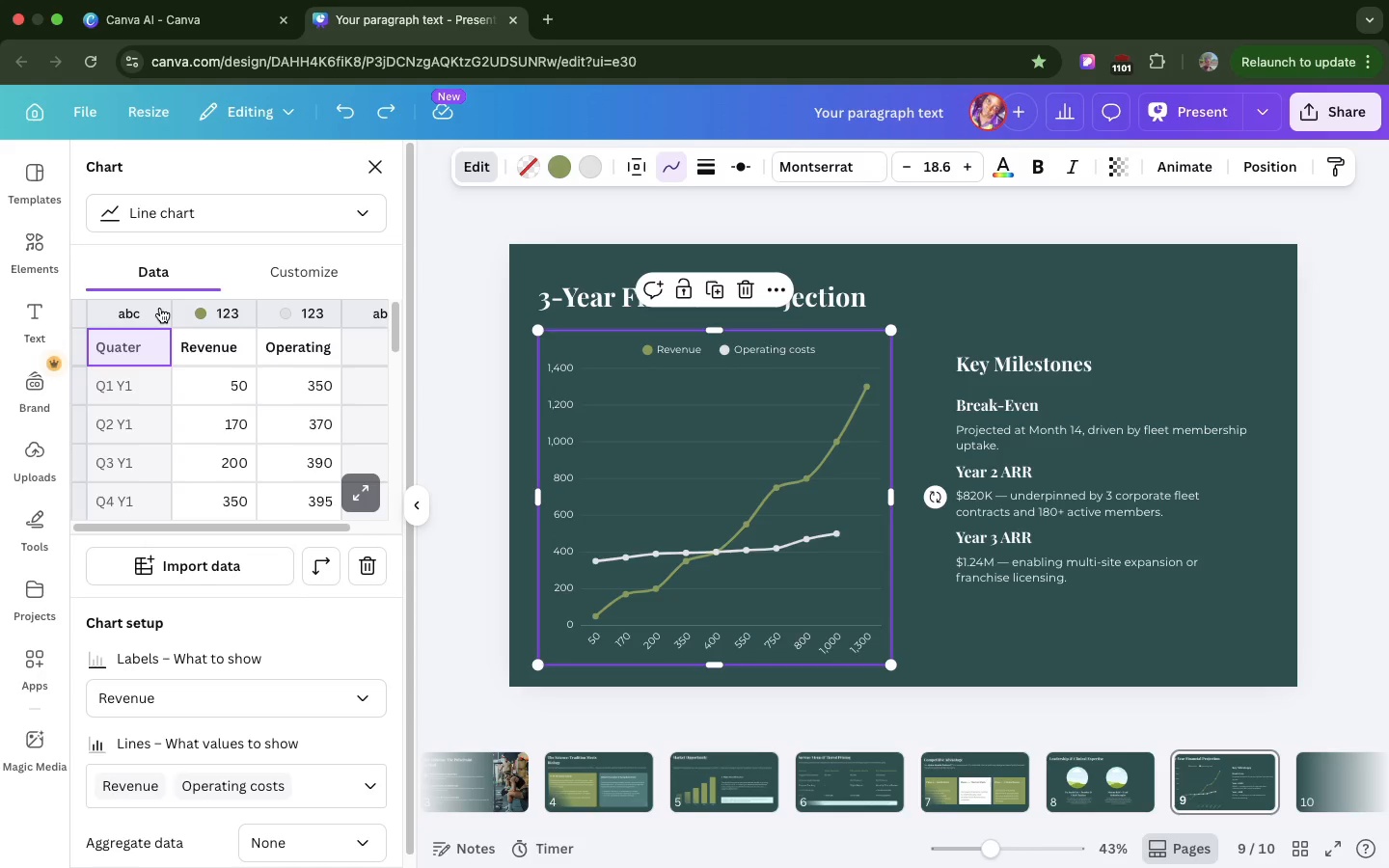 
key(Meta+Z)
 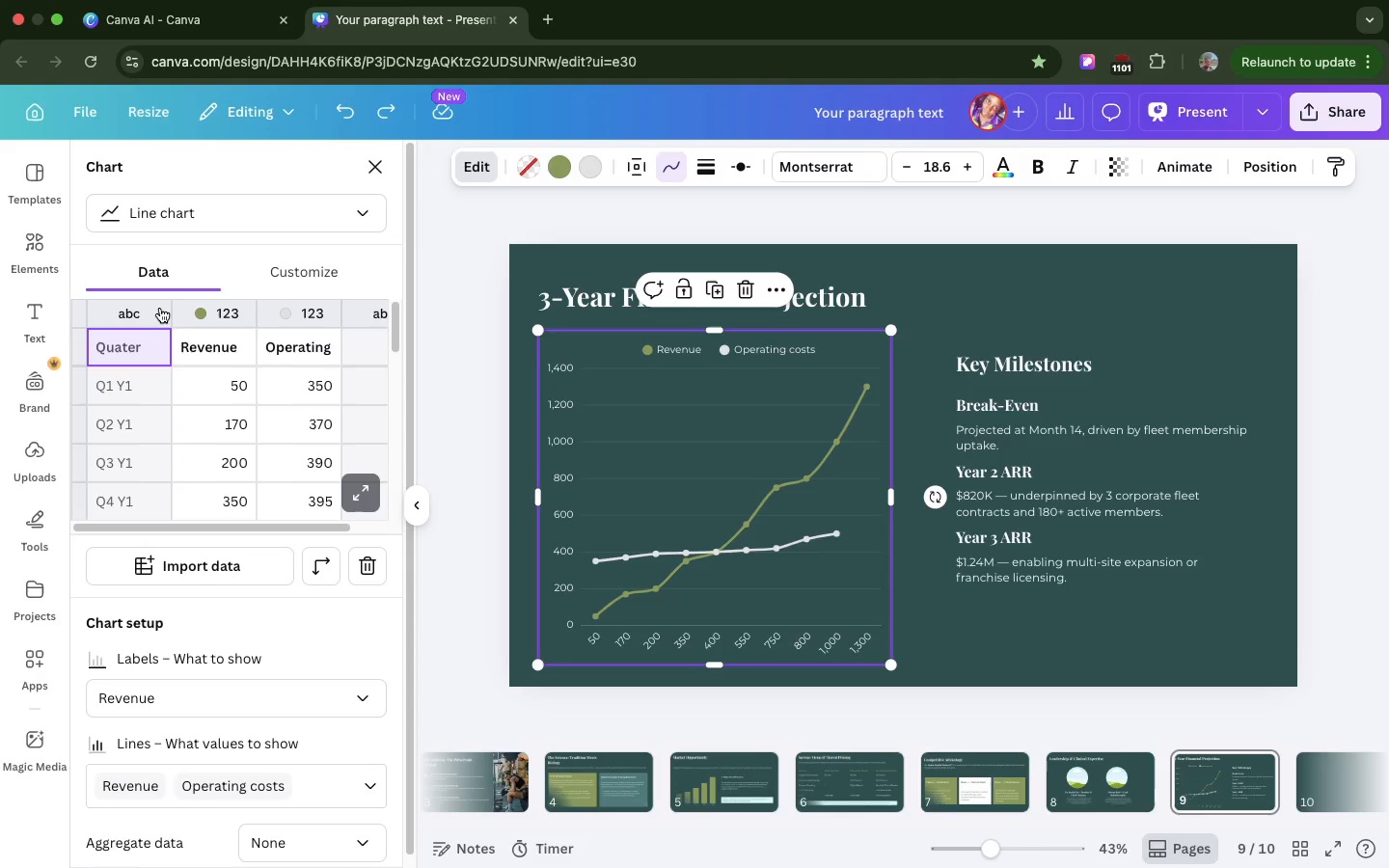 
hold_key(key=CommandLeft, duration=0.56)
 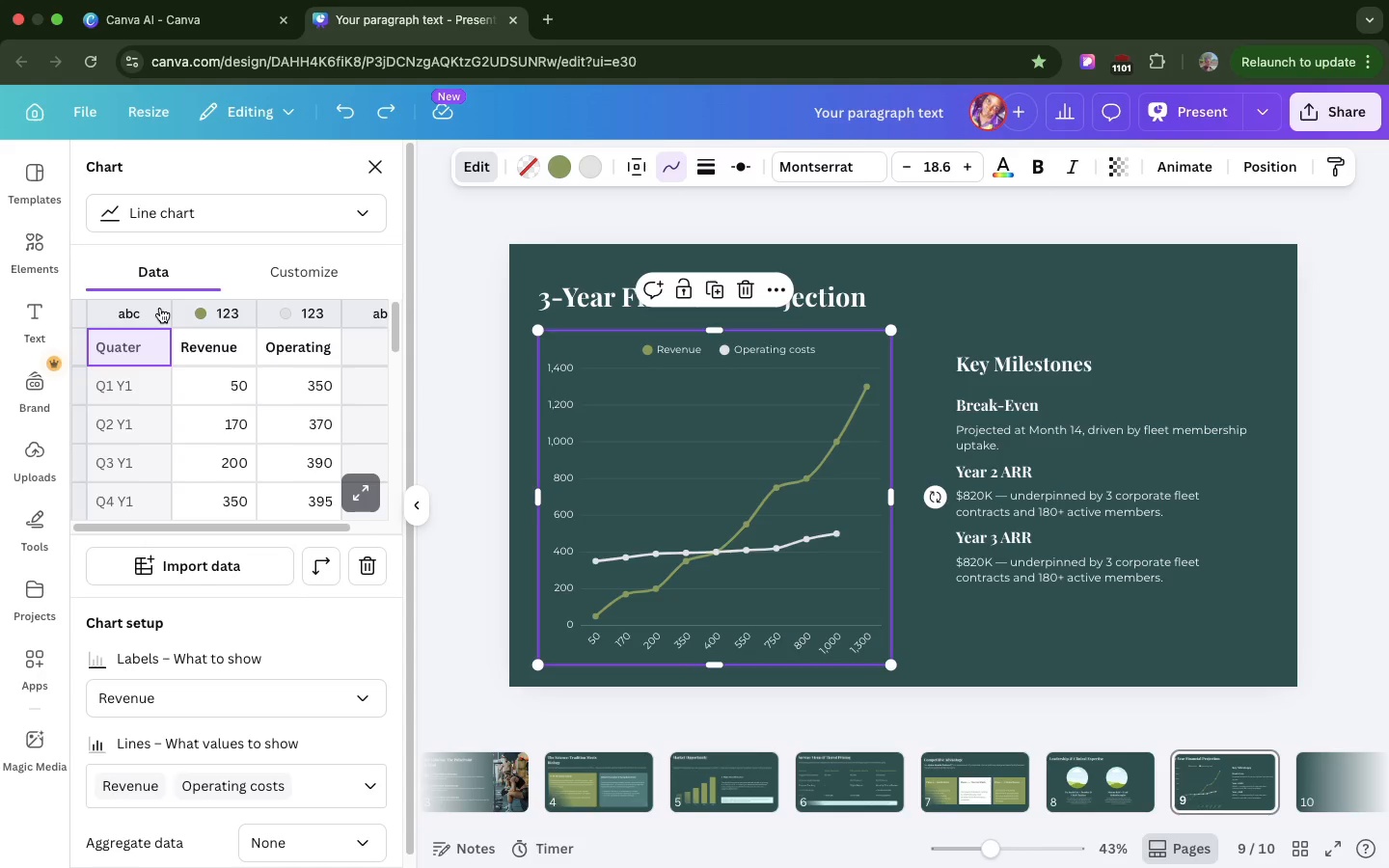 
hold_key(key=Z, duration=0.32)
 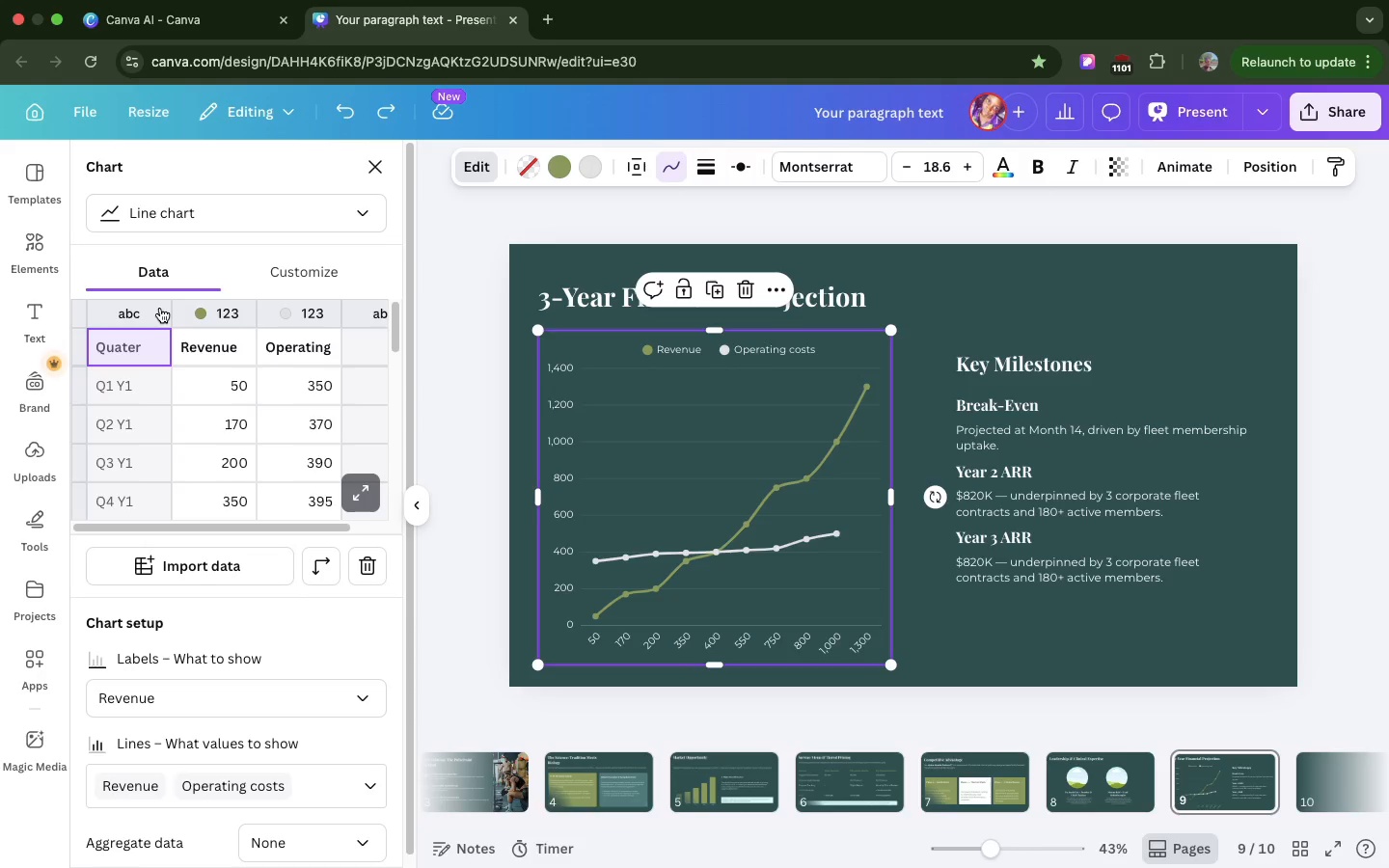 
key(Meta+Z)
 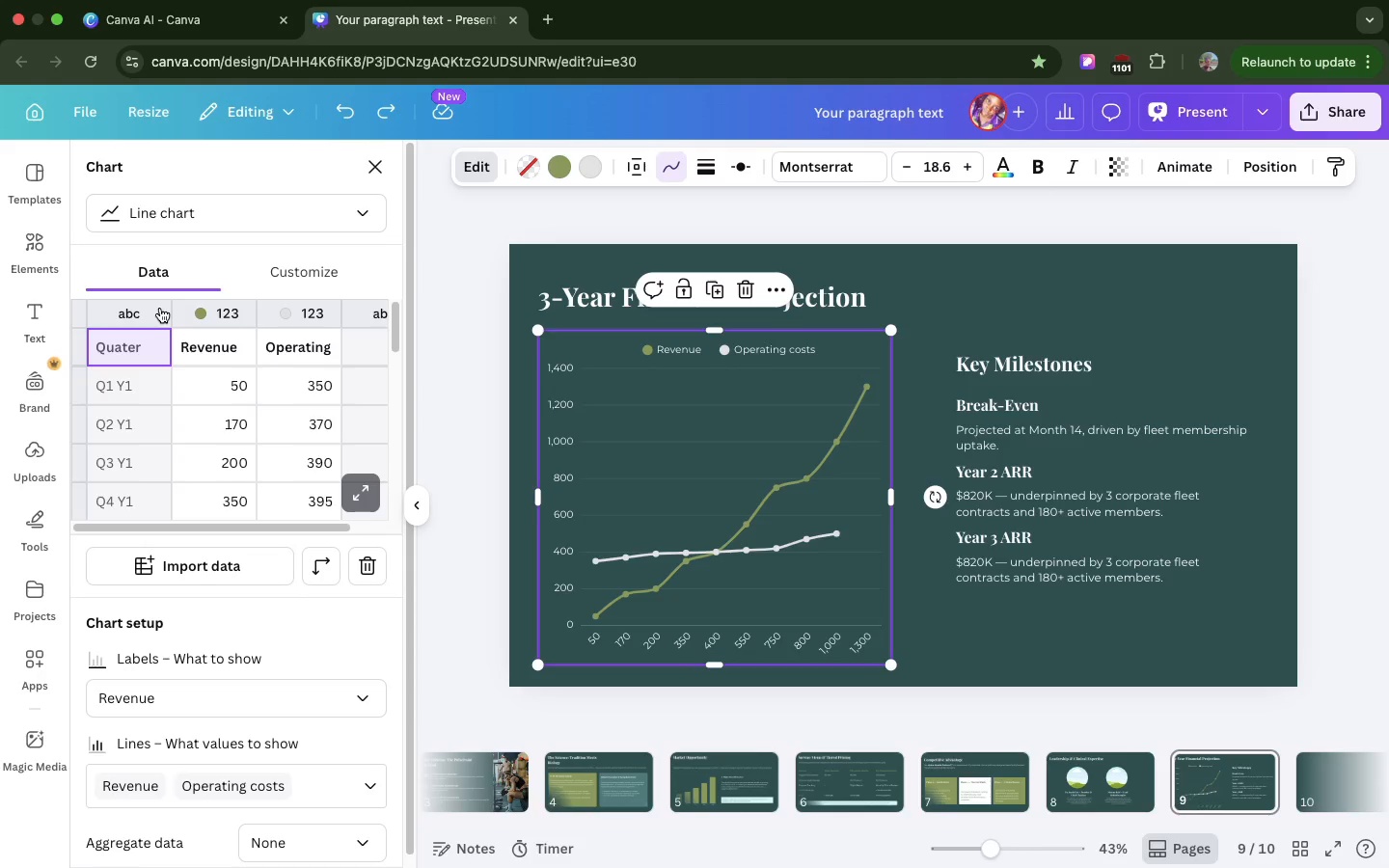 
key(Meta+Z)
 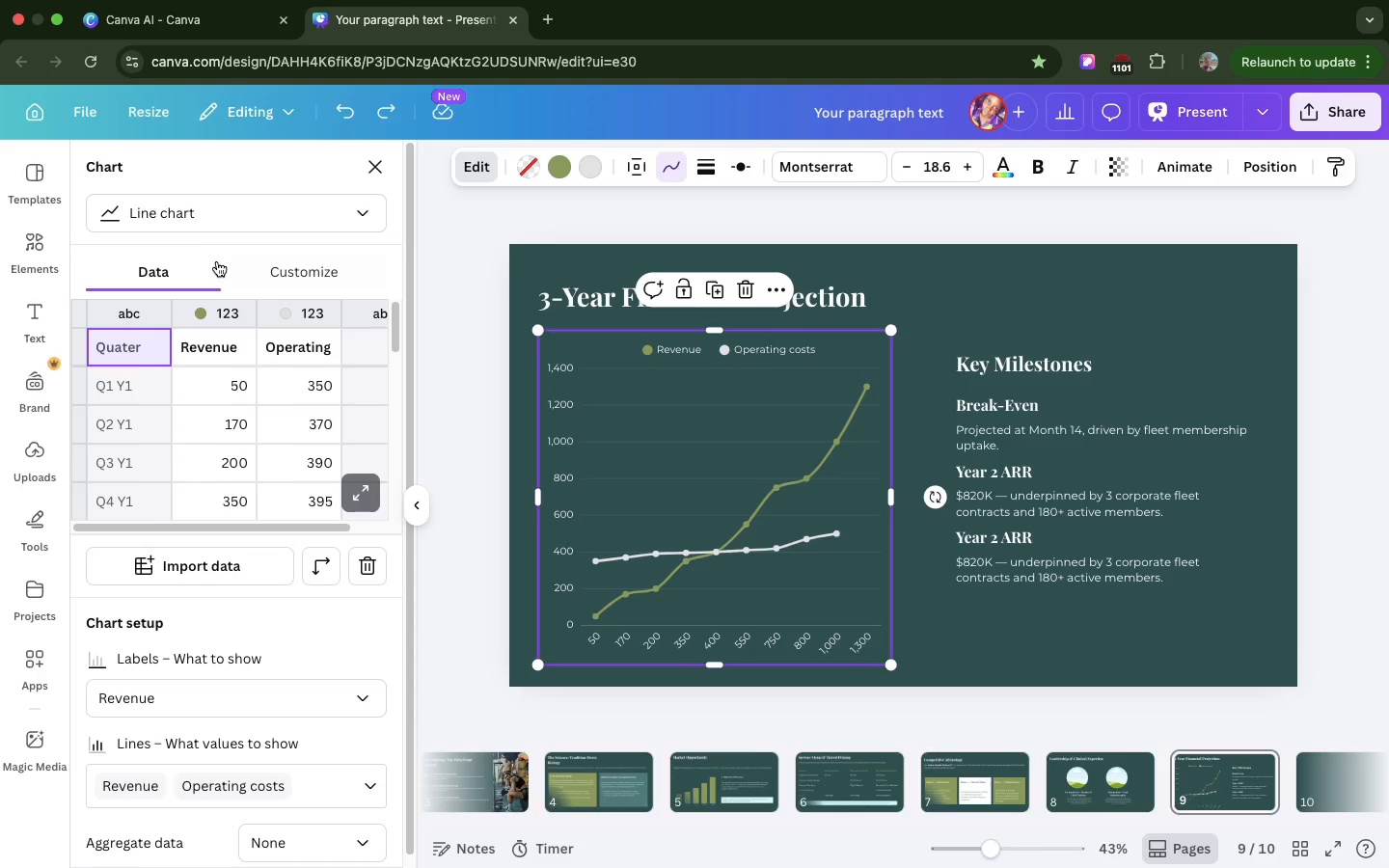 
left_click([123, 317])
 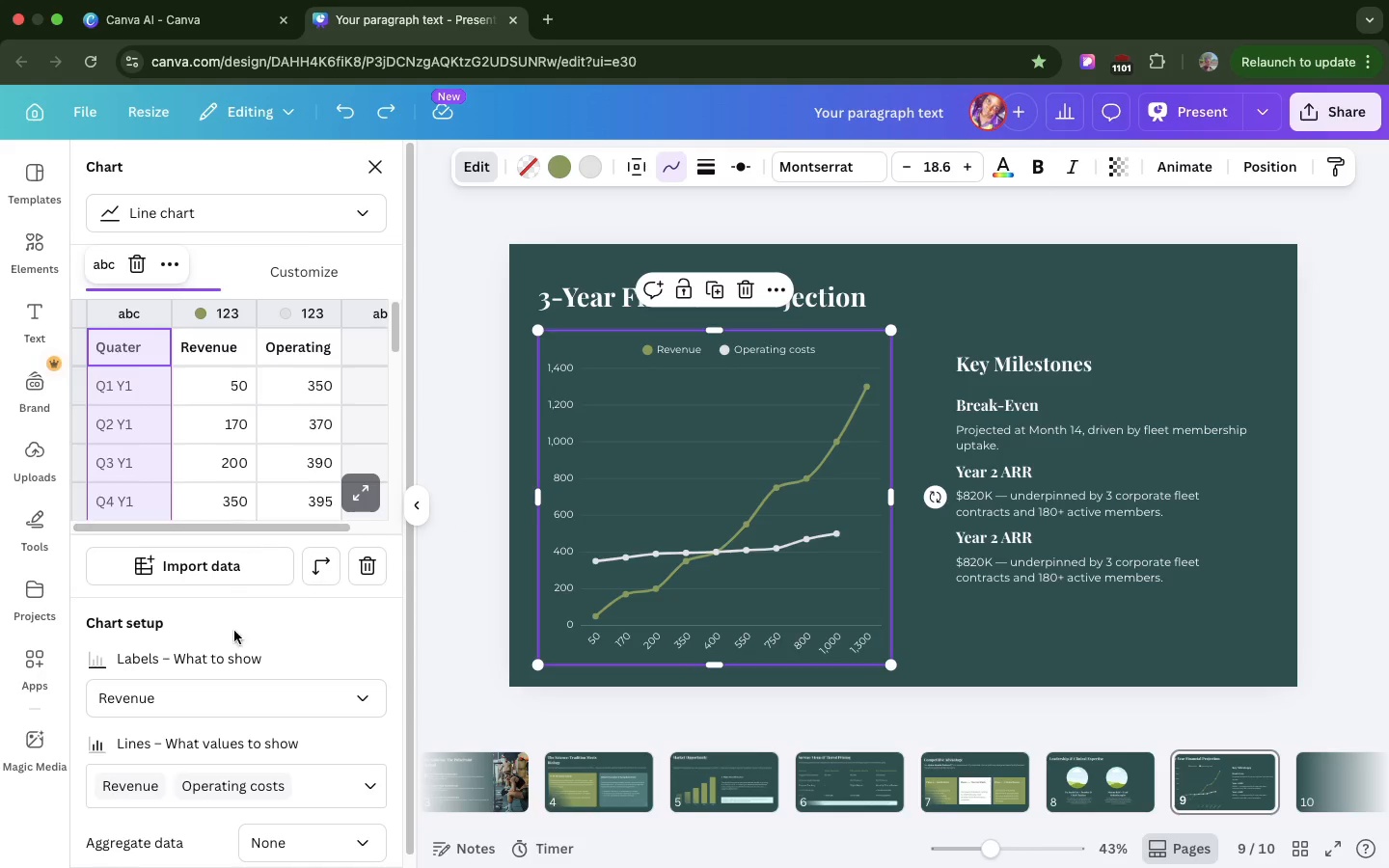 
scroll: coordinate [231, 676], scroll_direction: down, amount: 15.0
 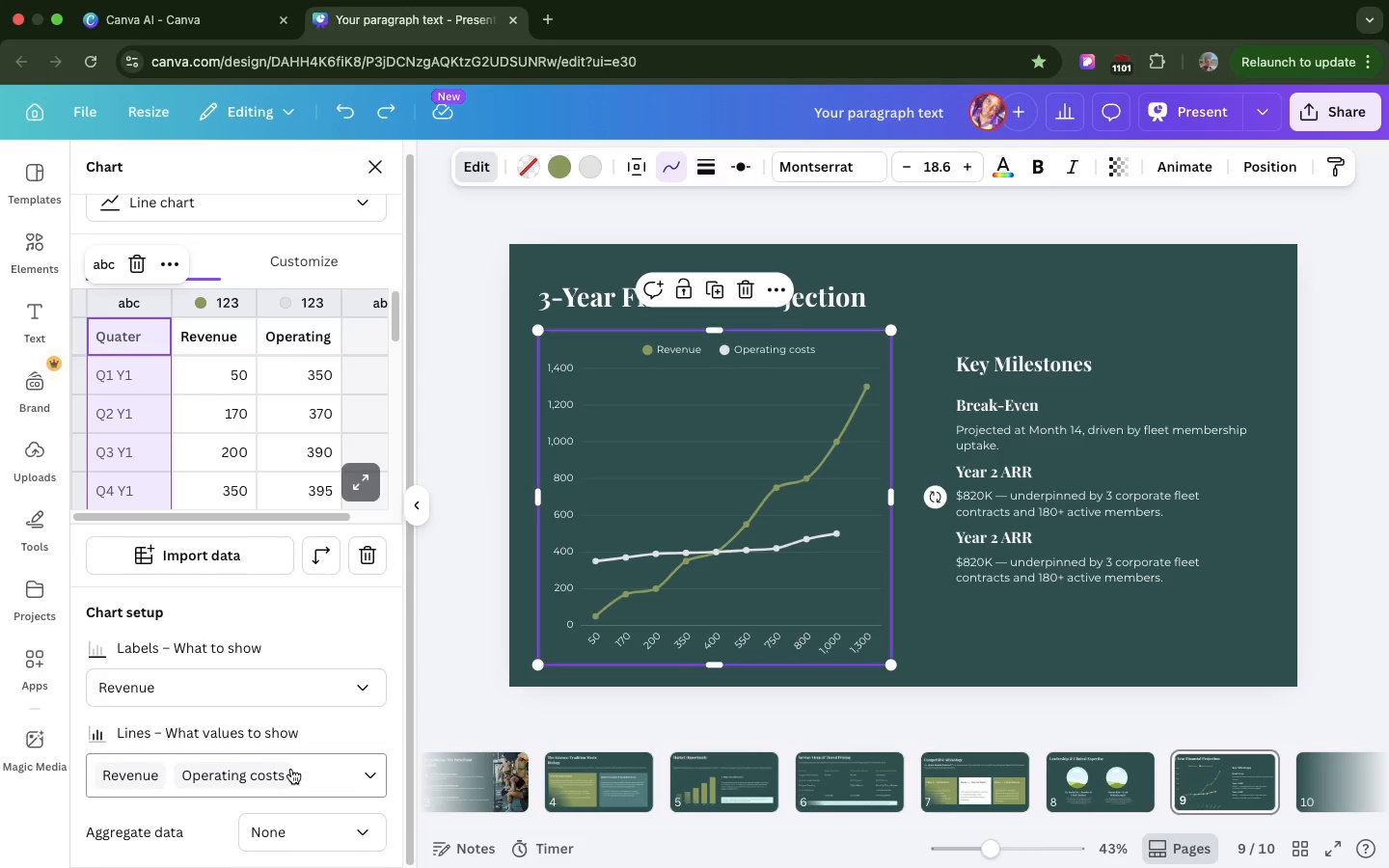 
left_click([291, 769])
 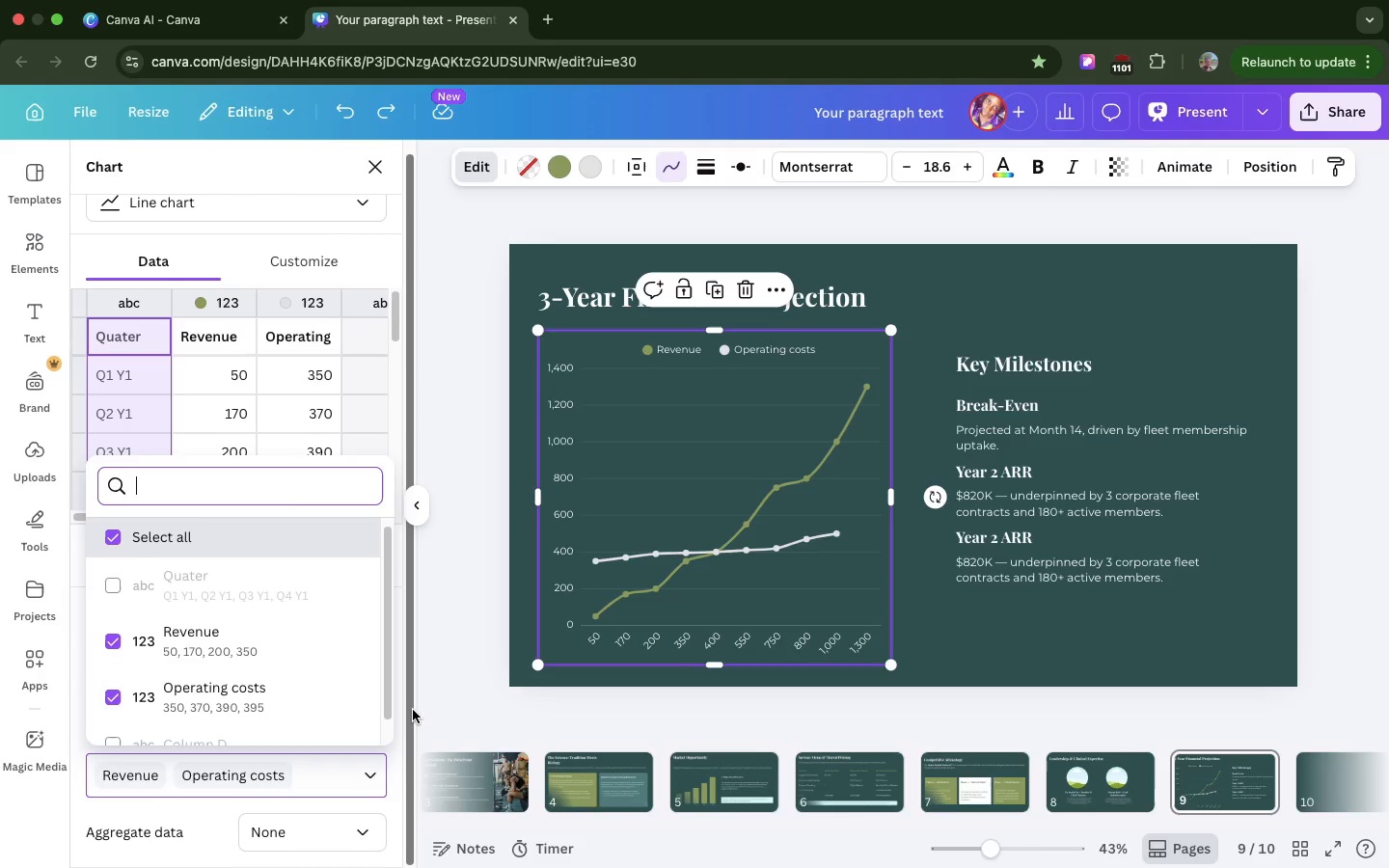 
left_click([413, 710])
 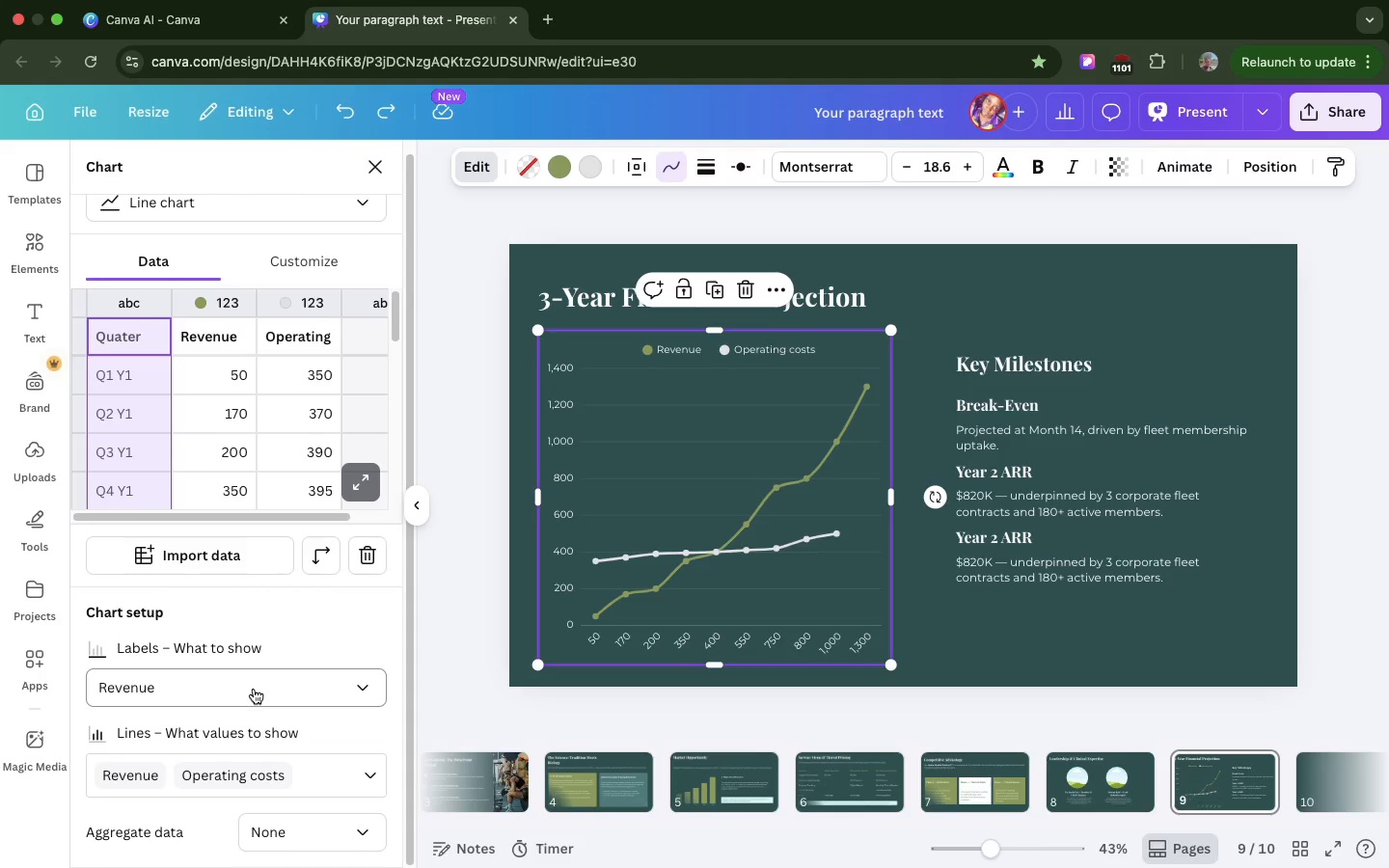 
left_click([254, 689])
 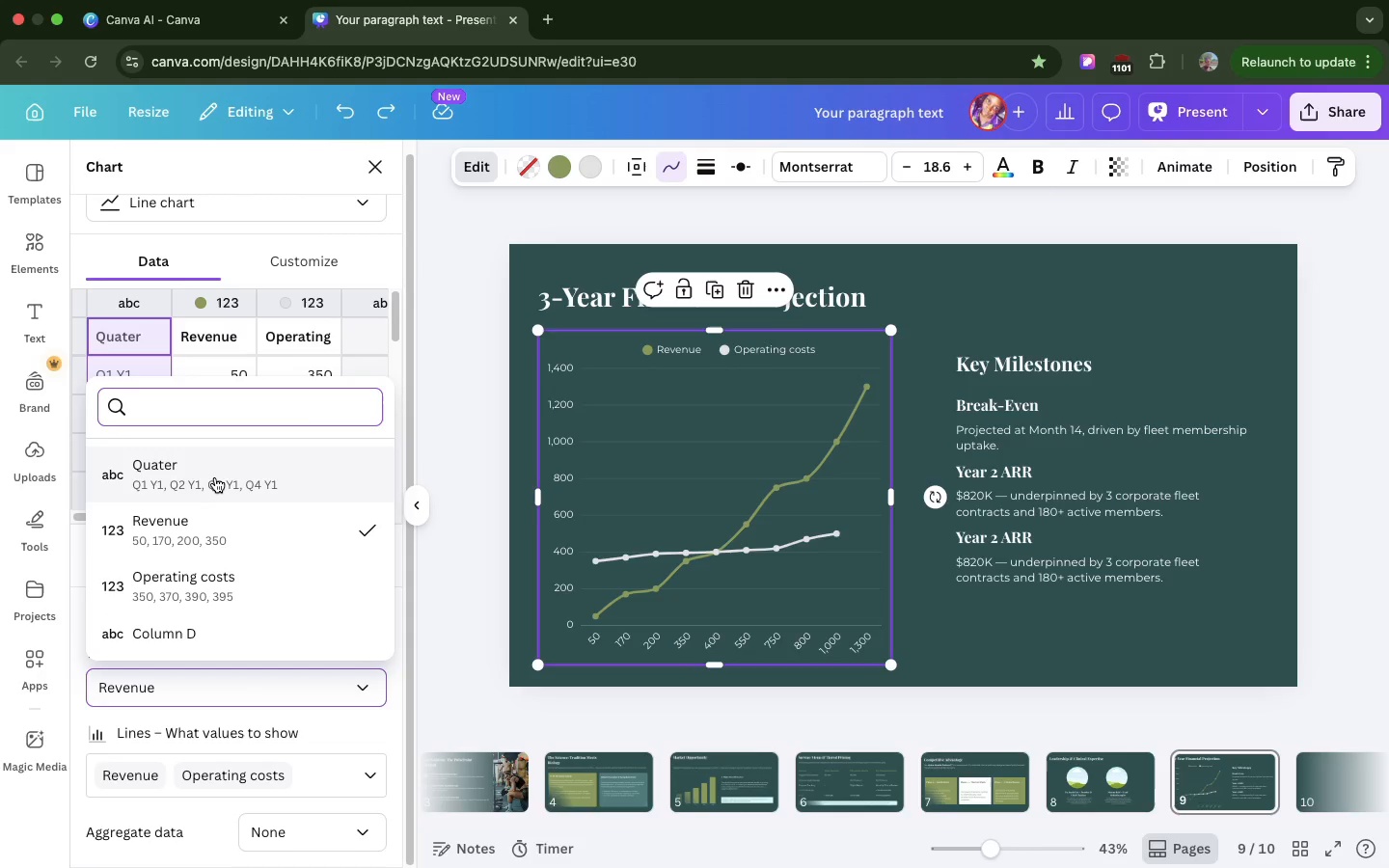 
left_click([215, 477])
 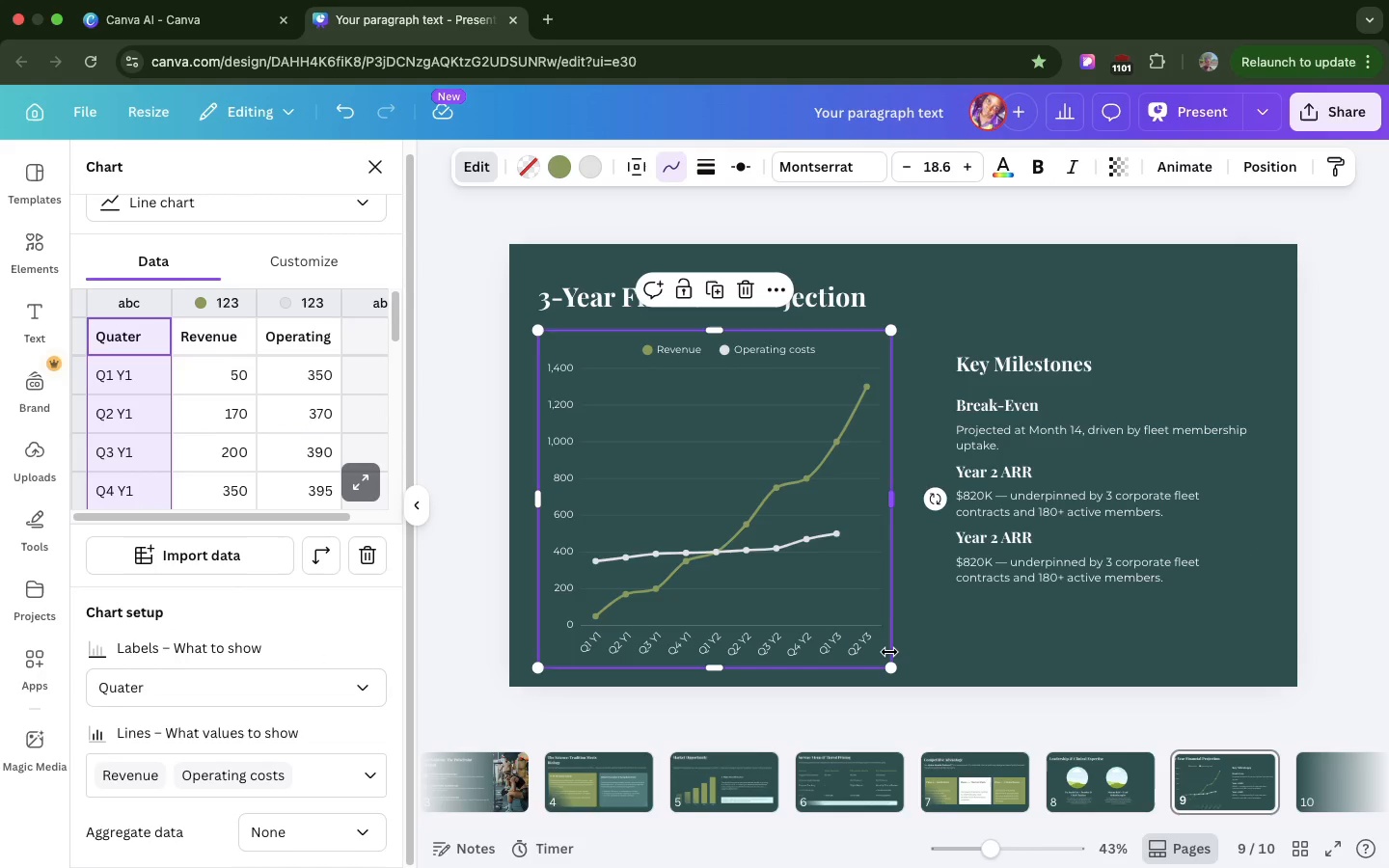 
left_click_drag(start_coordinate=[890, 668], to_coordinate=[845, 594])
 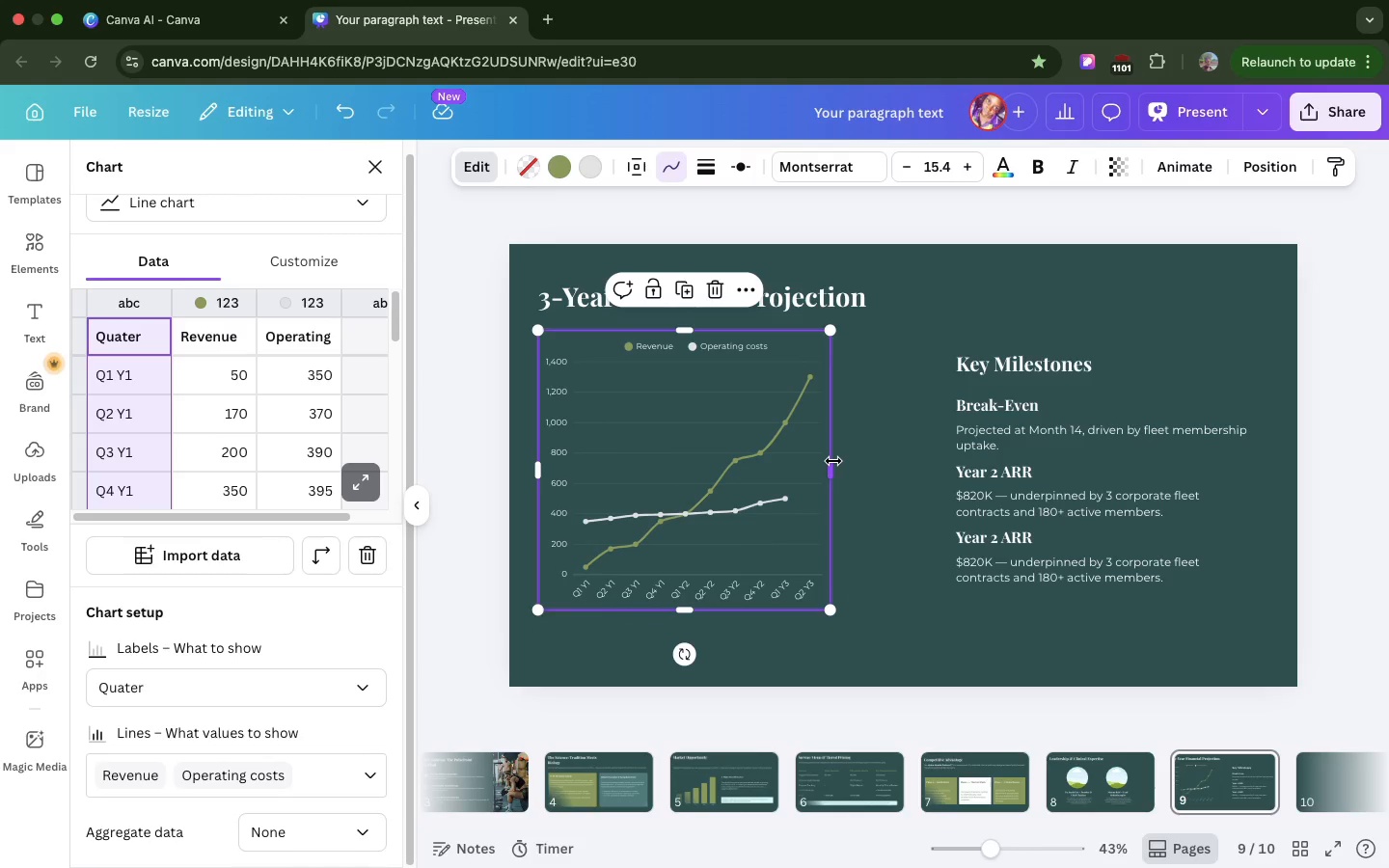 
left_click_drag(start_coordinate=[833, 461], to_coordinate=[905, 465])
 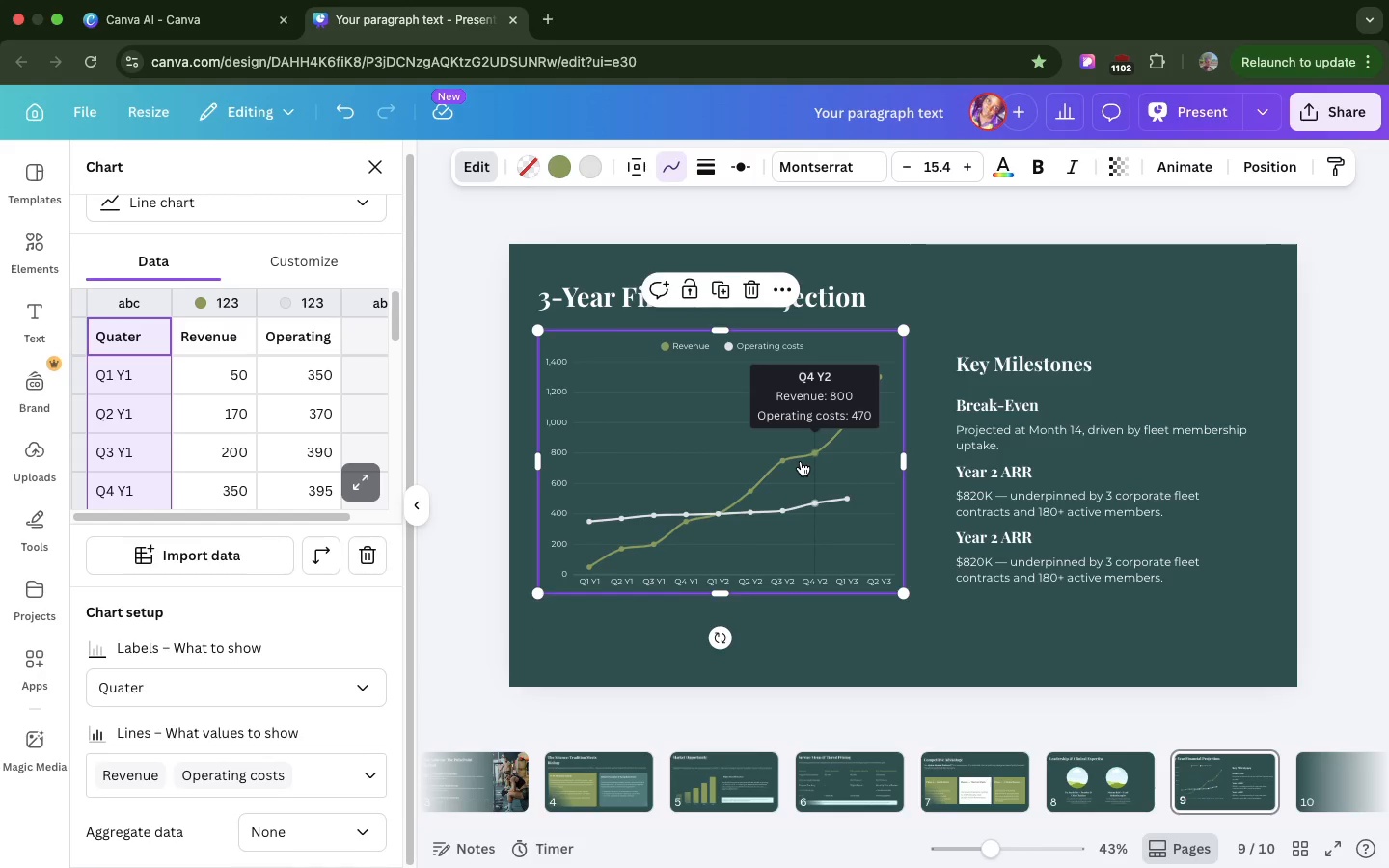 
left_click_drag(start_coordinate=[801, 461], to_coordinate=[790, 489])
 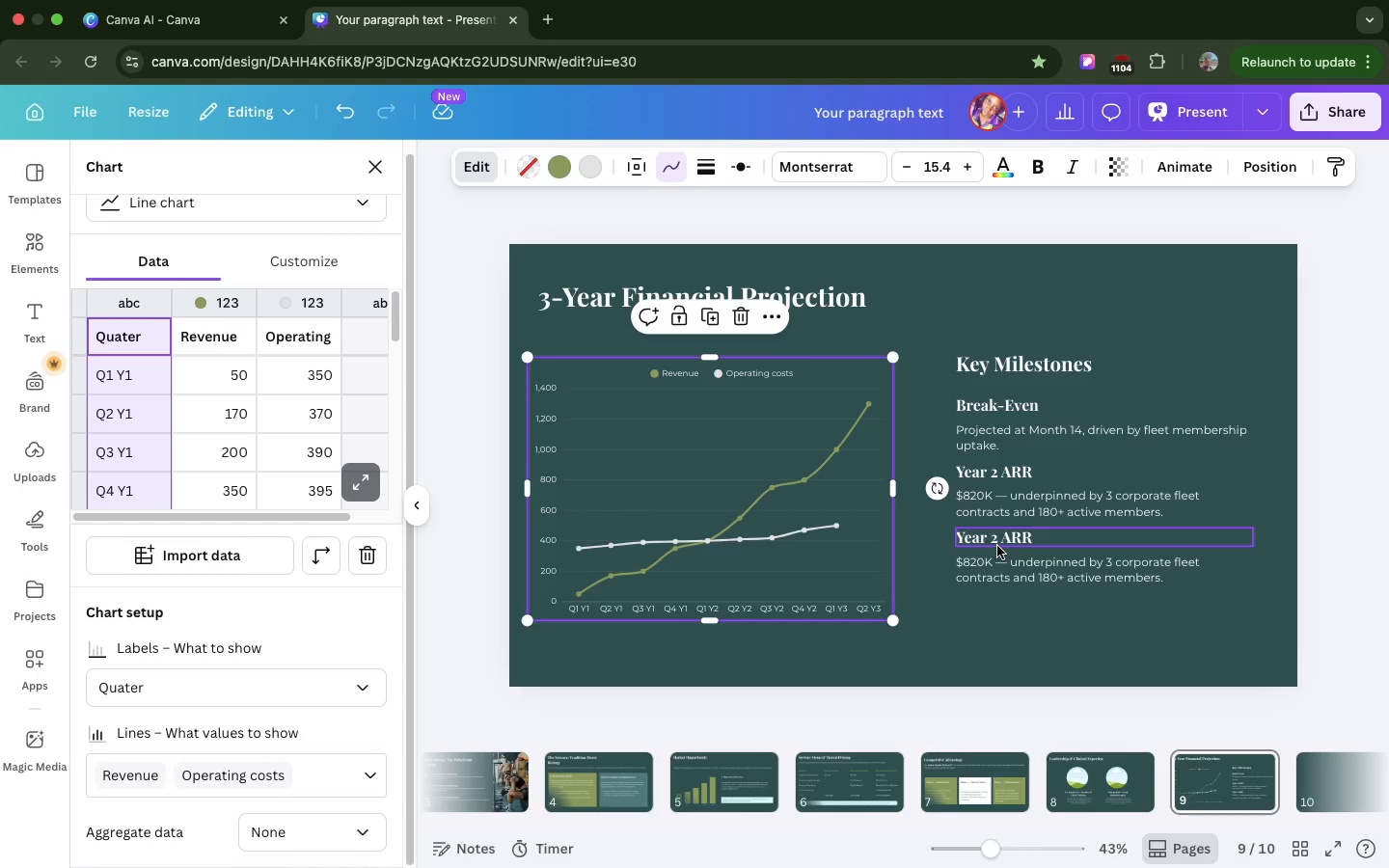 
wait(10.36)
 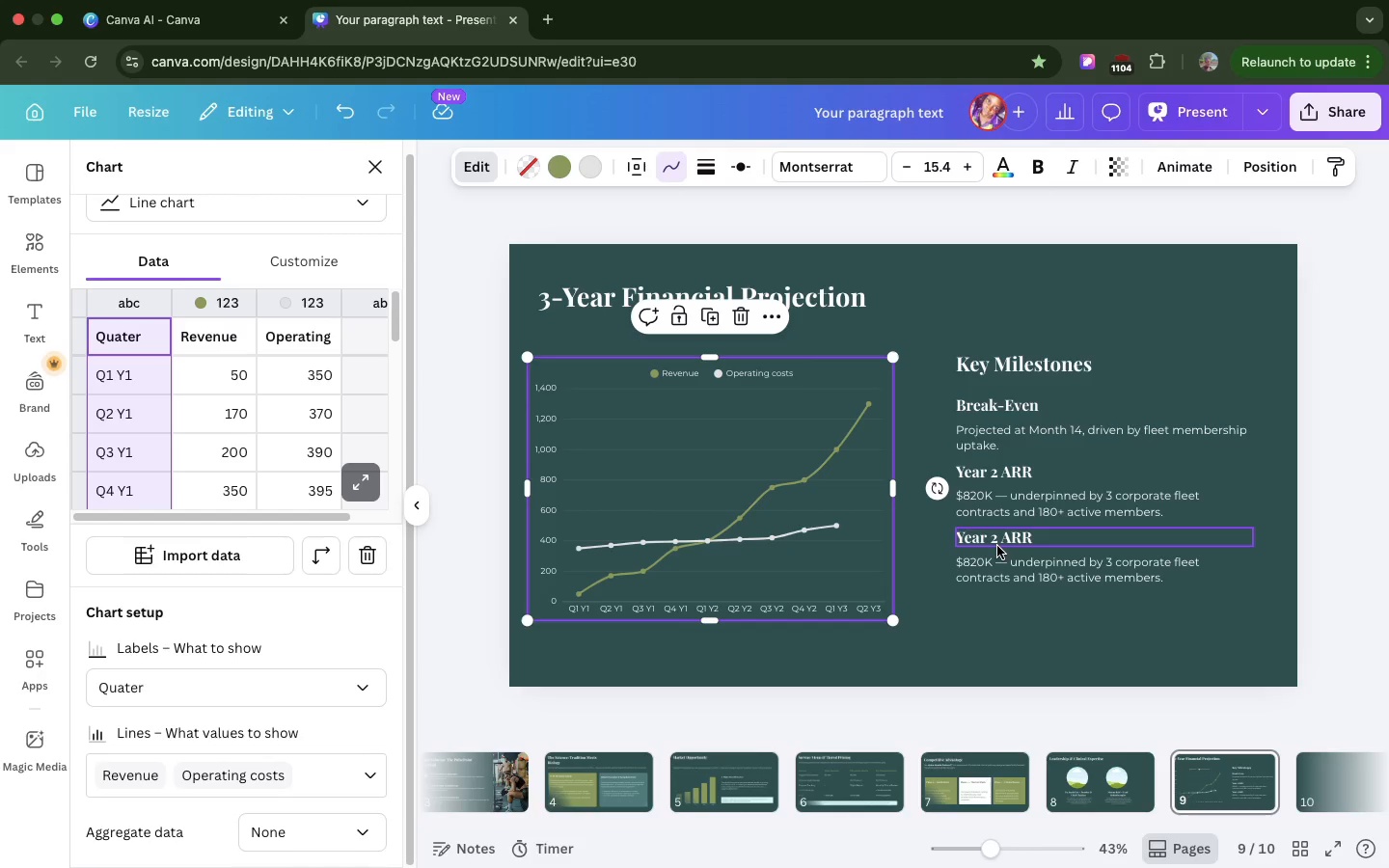 
double_click([997, 546])
 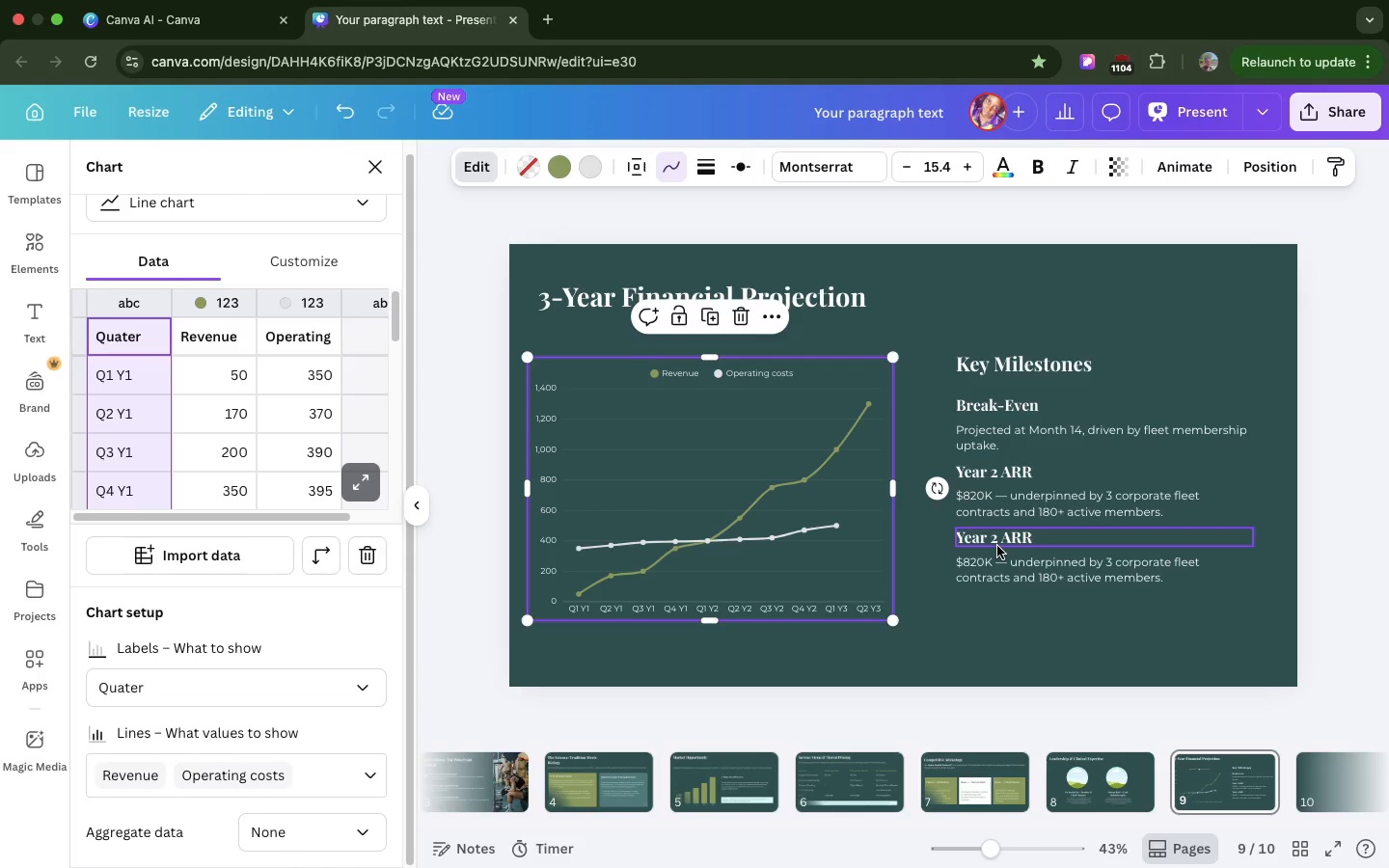 
triple_click([997, 546])
 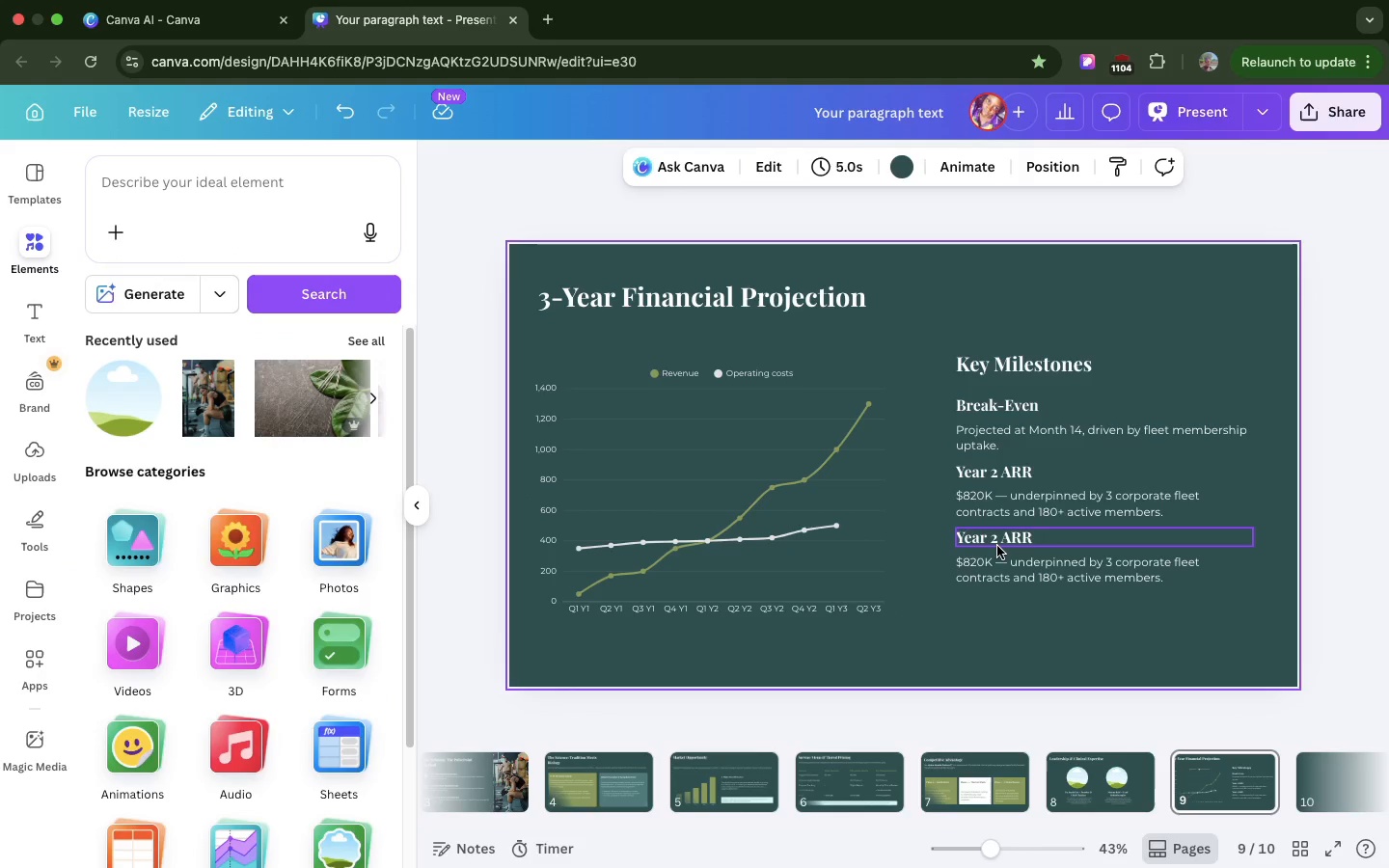 
double_click([997, 546])
 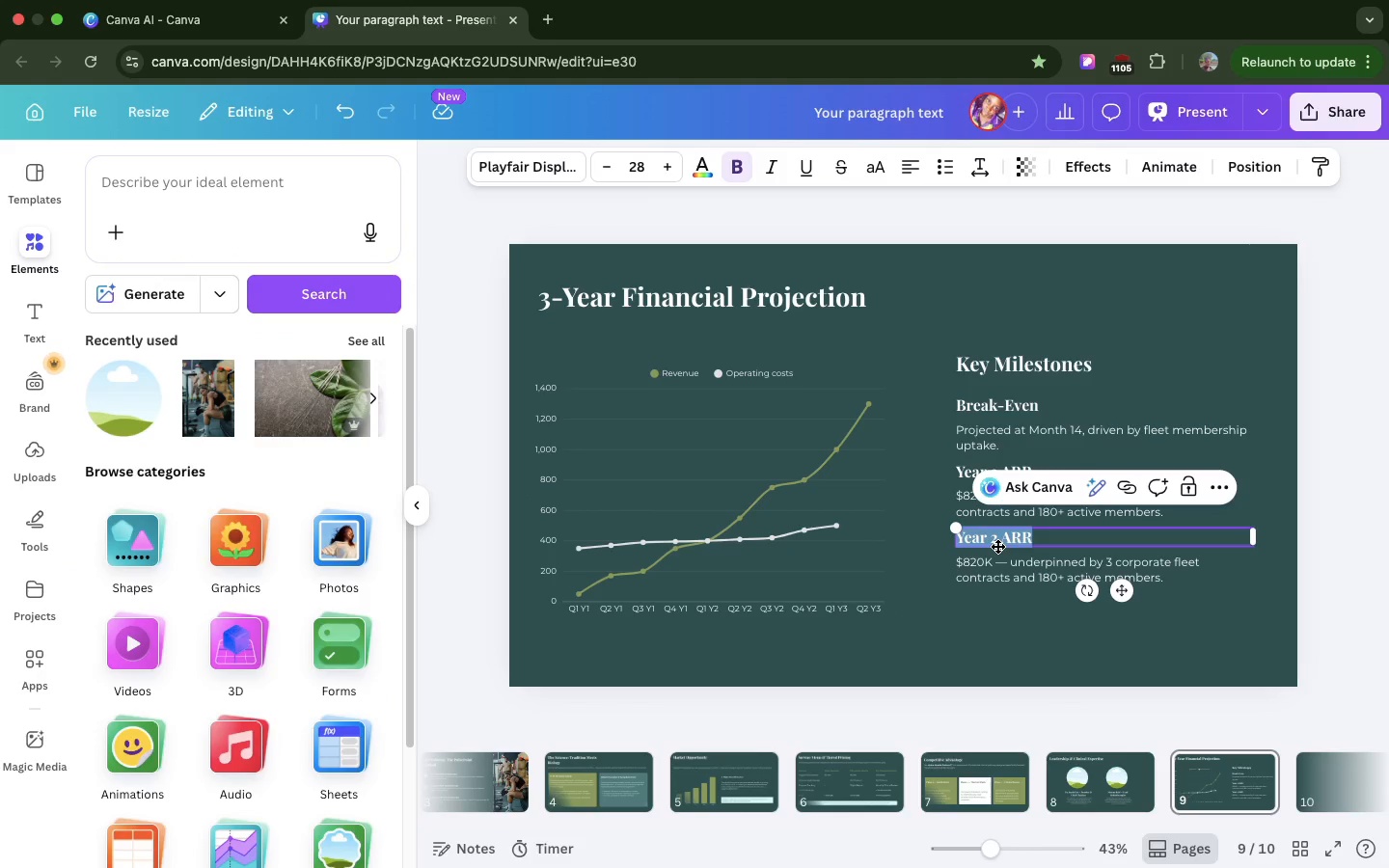 
key(Meta+V)
 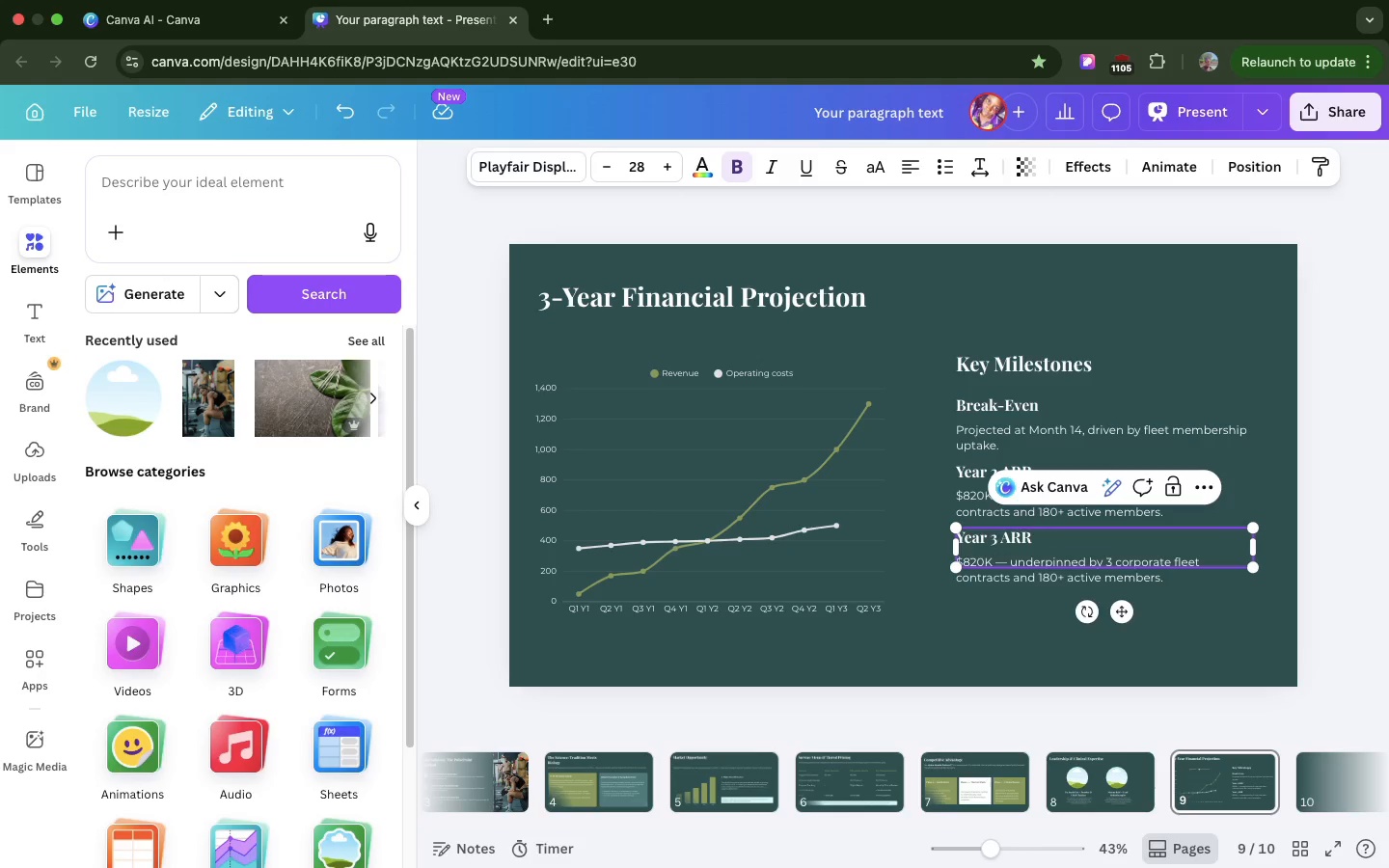 
key(Backspace)
 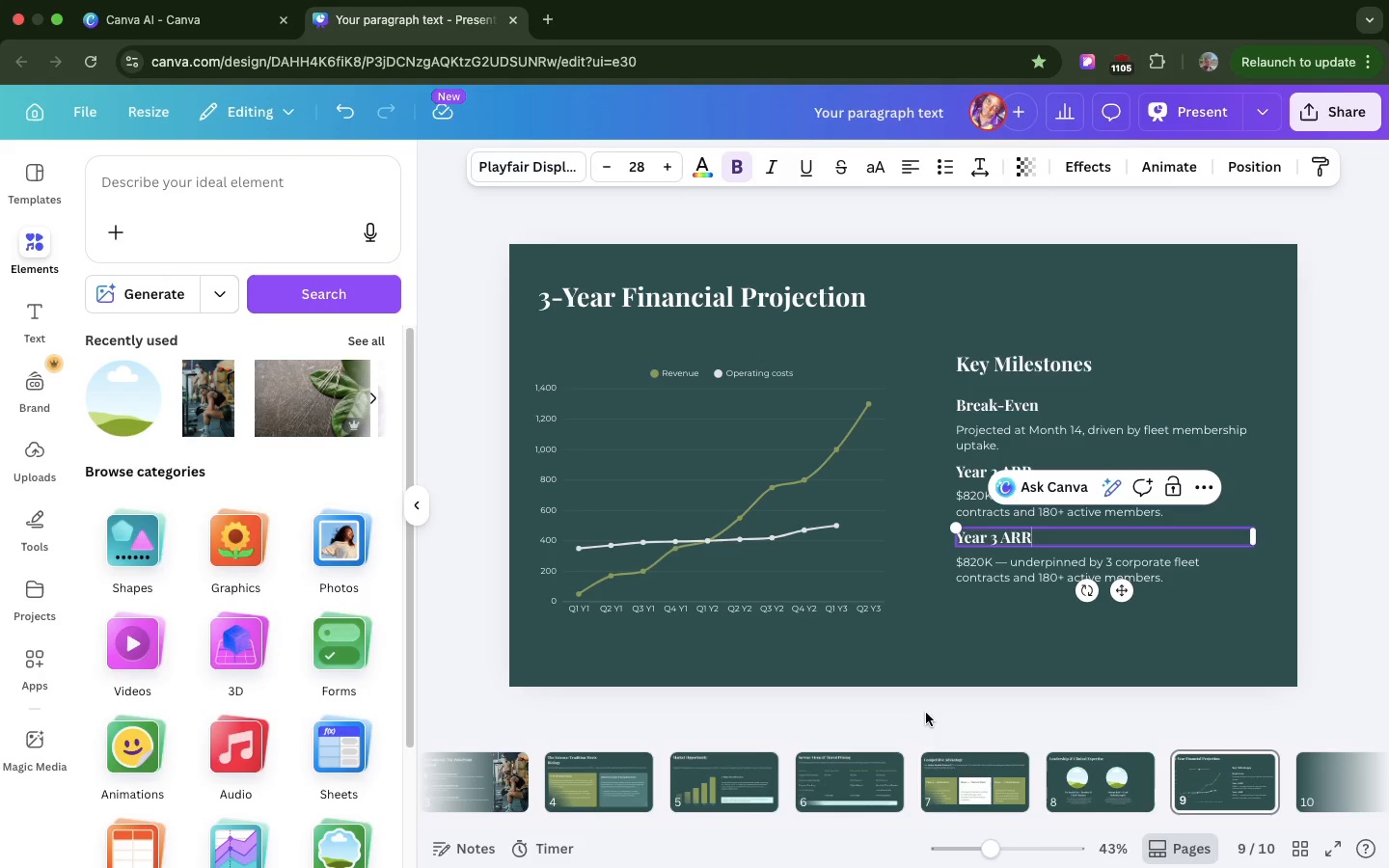 
wait(5.67)
 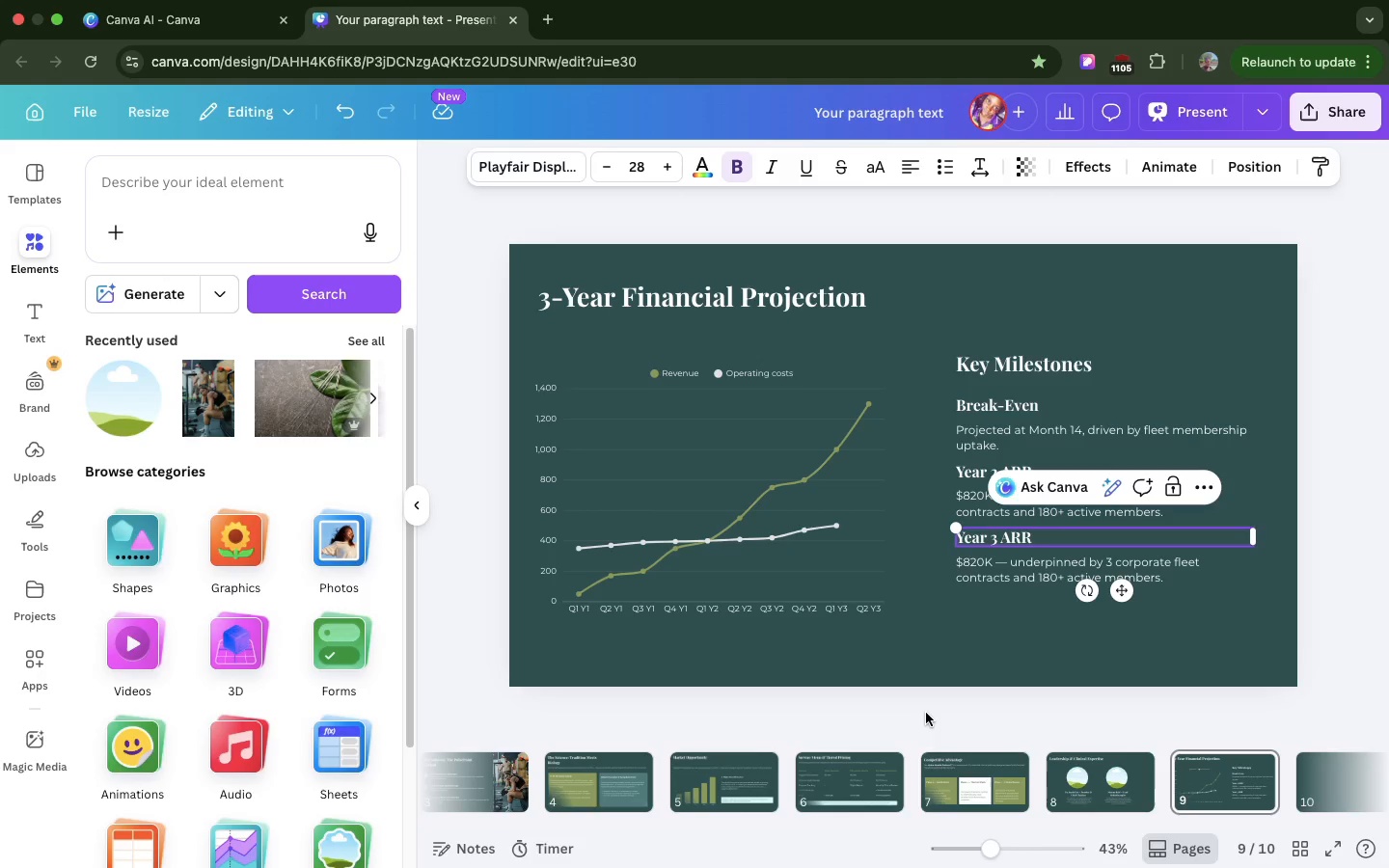 
double_click([995, 580])
 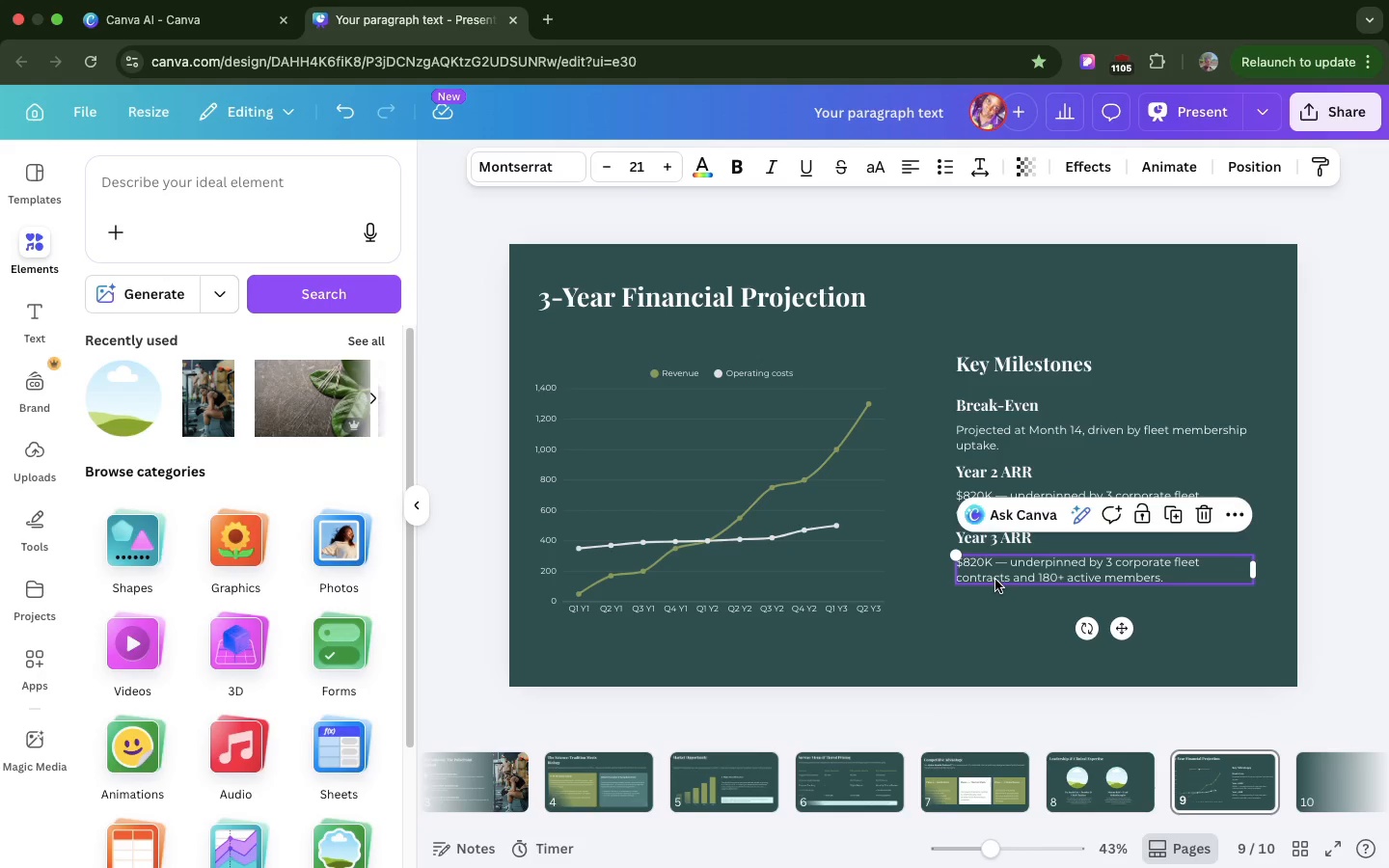 
triple_click([995, 580])
 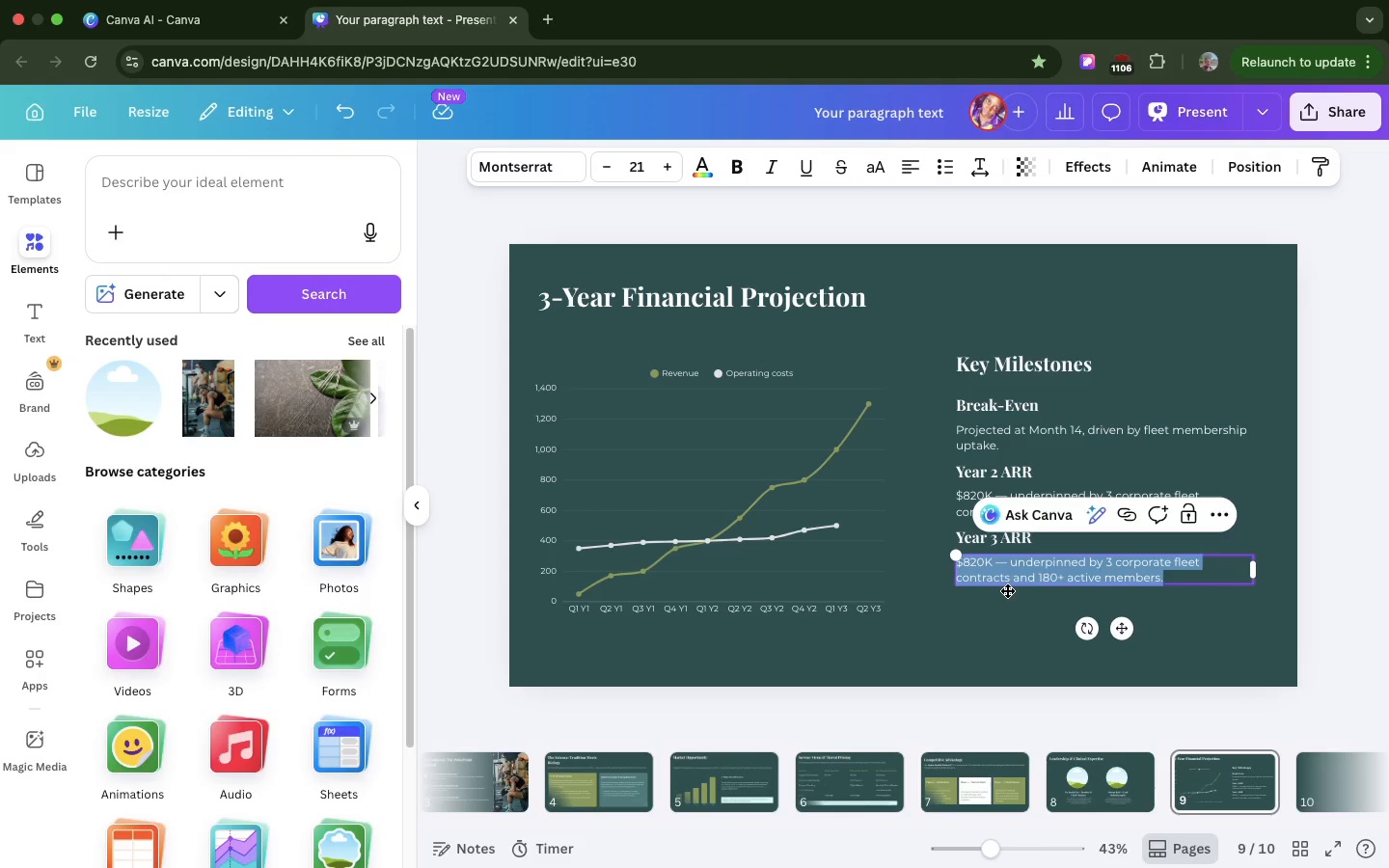 
key(Meta+CommandLeft)
 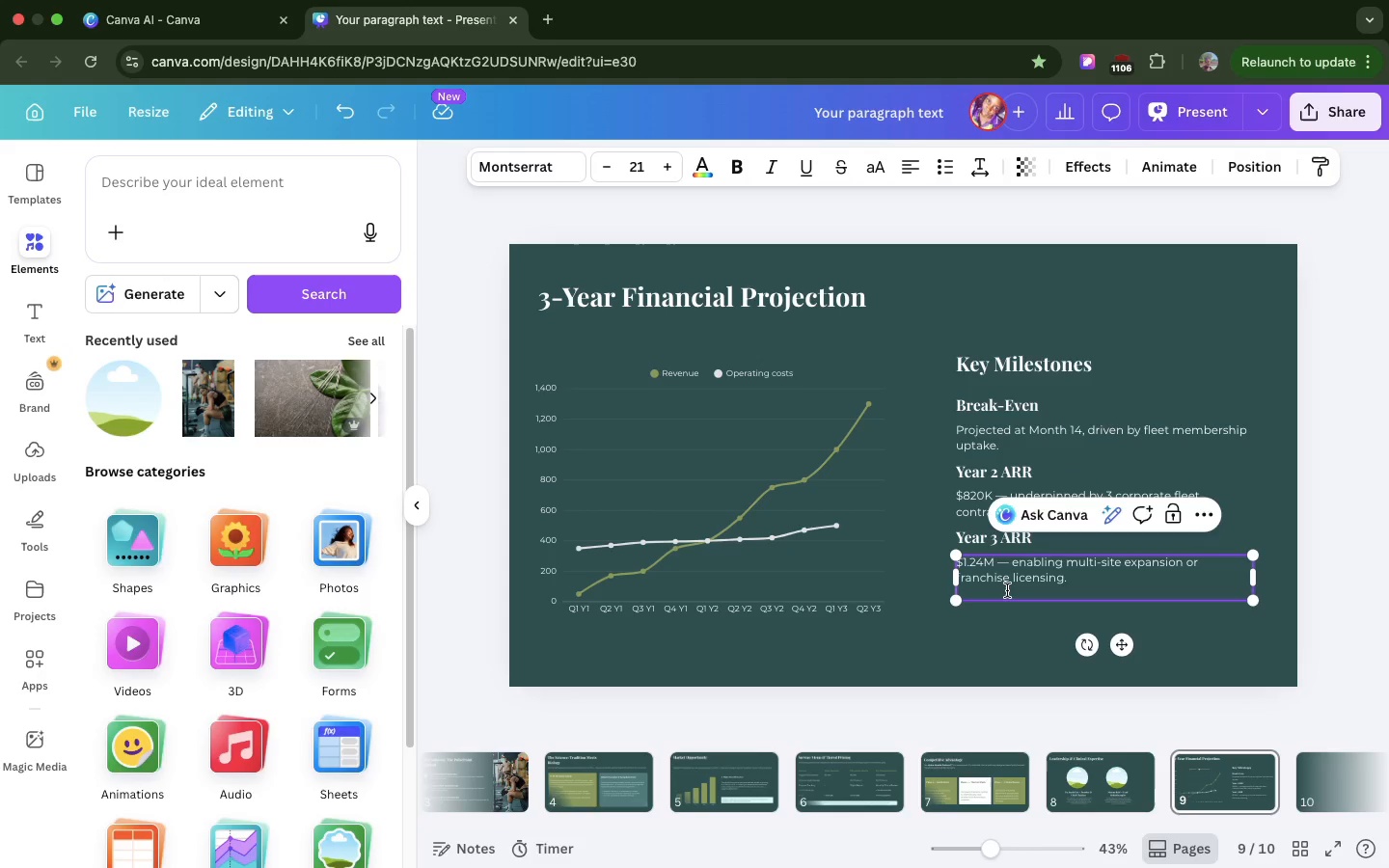 
key(Meta+V)
 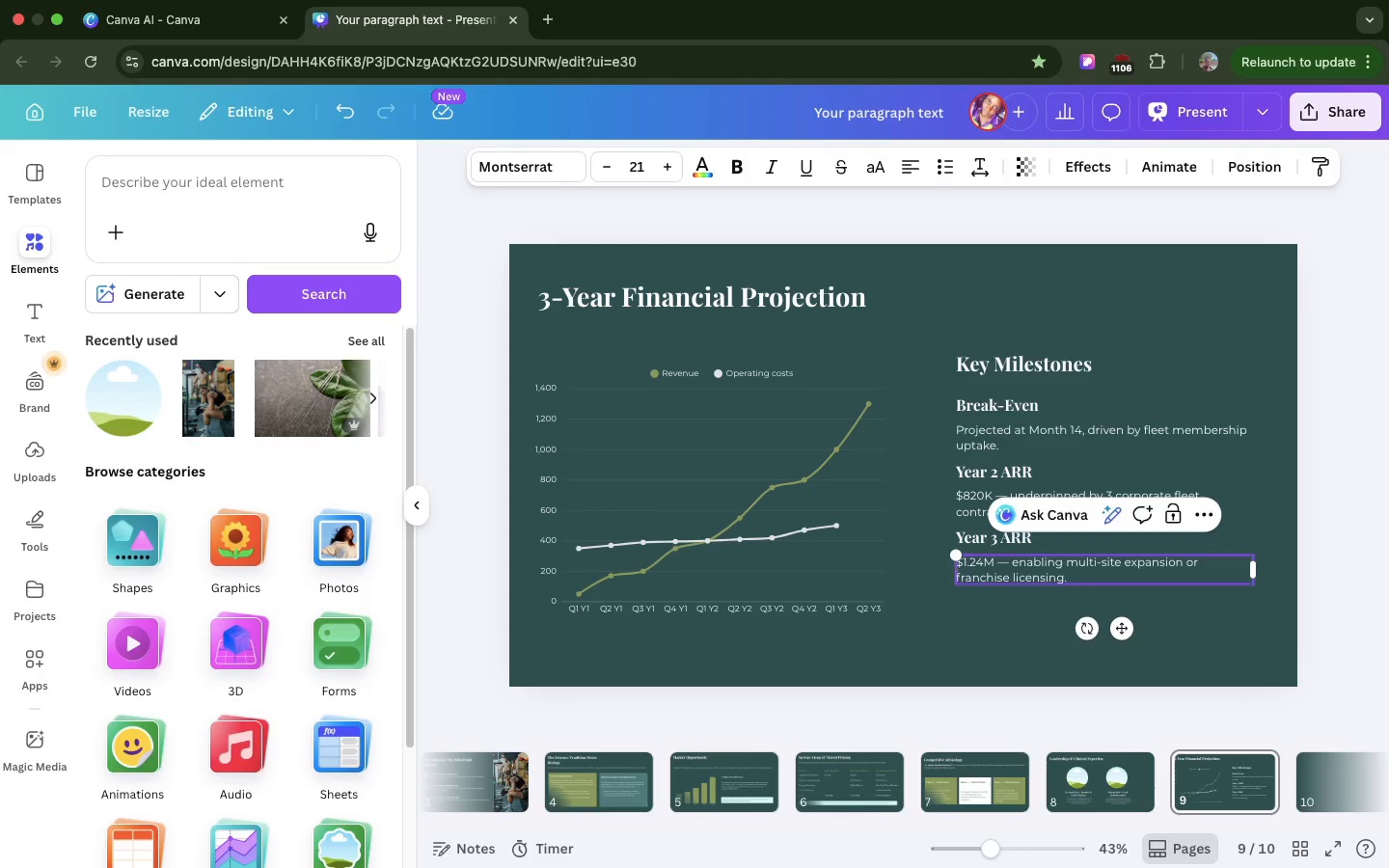 
key(Backspace)
 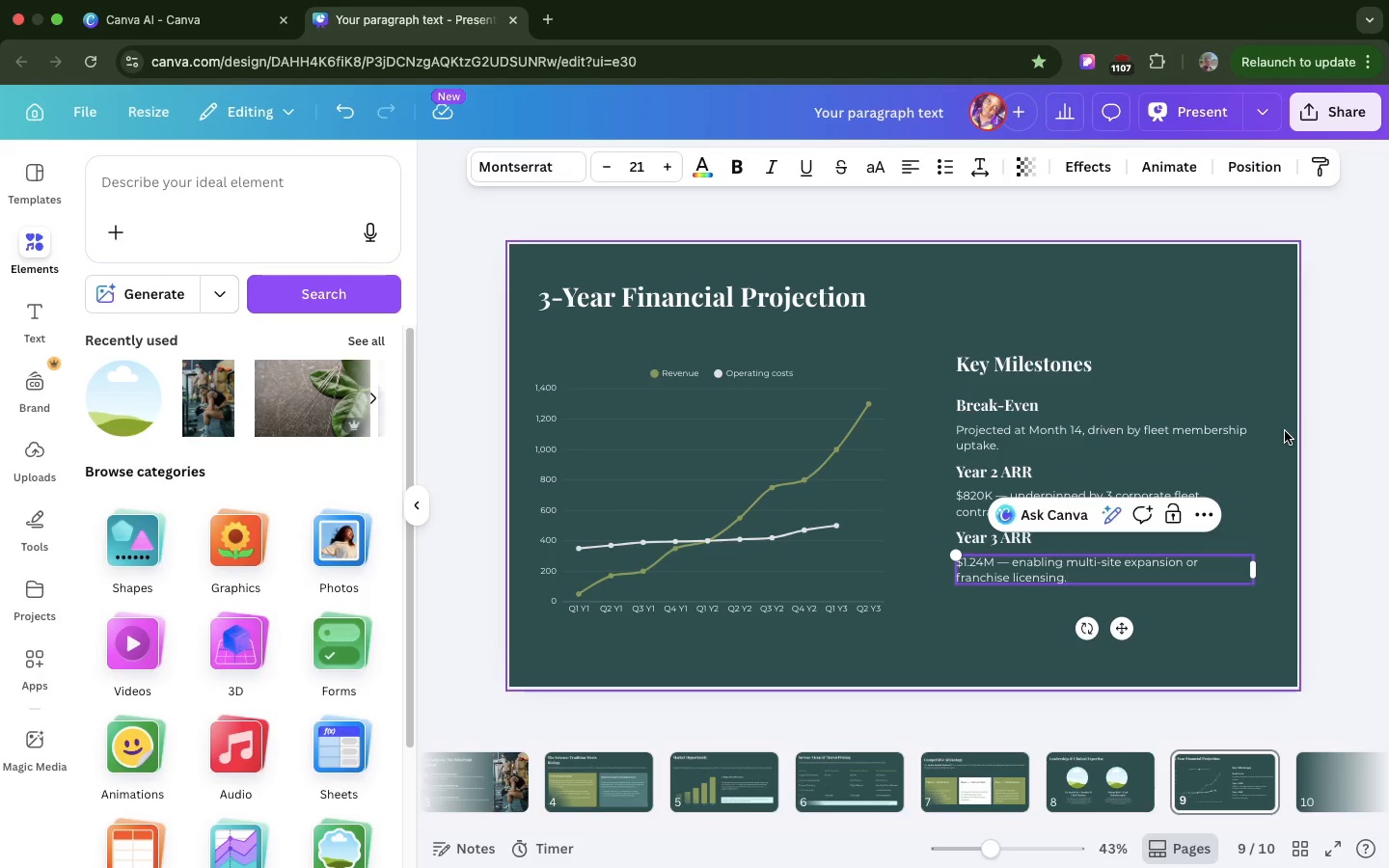 
left_click([1285, 431])
 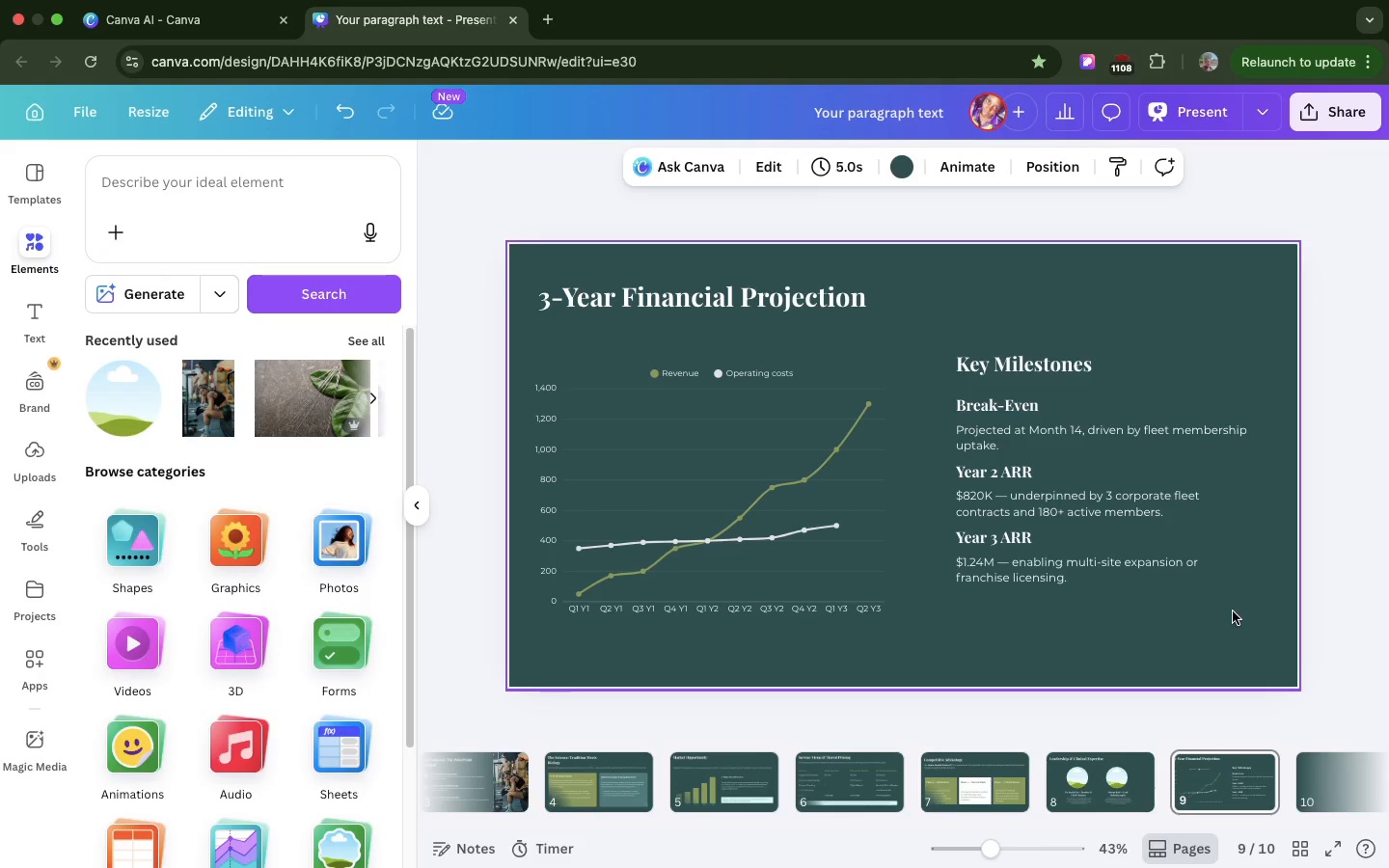 
left_click_drag(start_coordinate=[1233, 611], to_coordinate=[974, 536])
 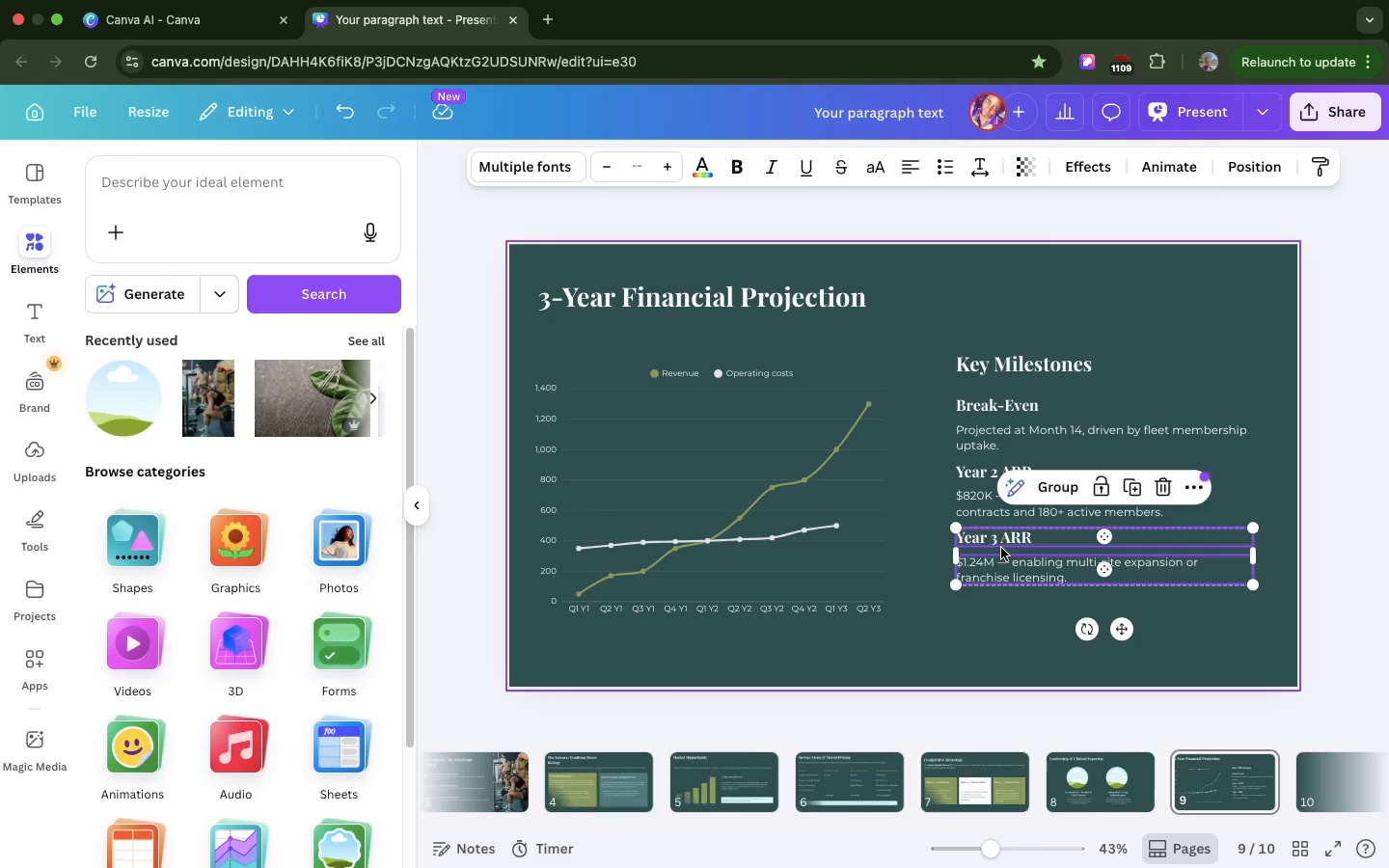 
left_click_drag(start_coordinate=[1001, 548], to_coordinate=[973, 578])
 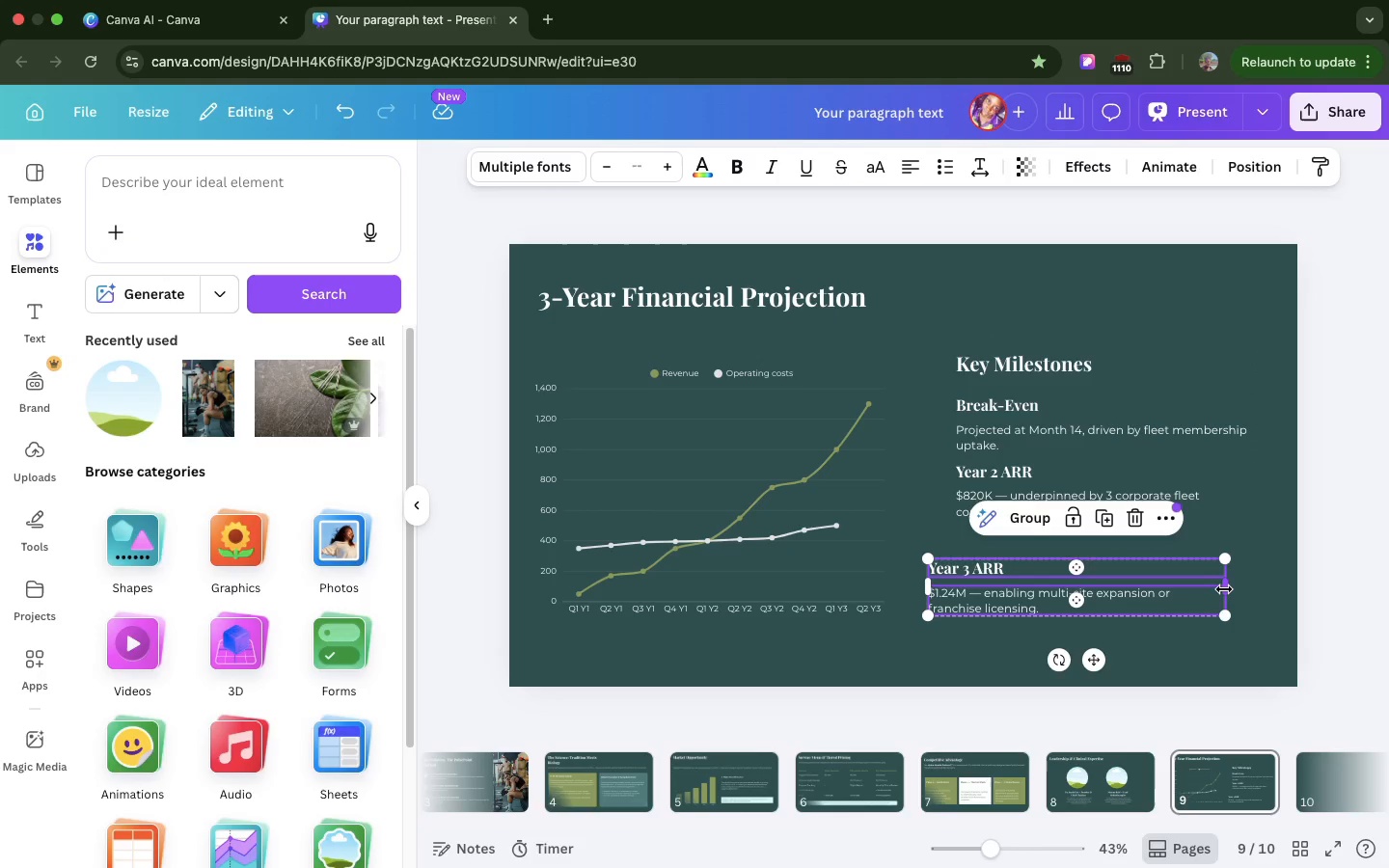 
left_click_drag(start_coordinate=[1224, 589], to_coordinate=[1262, 589])
 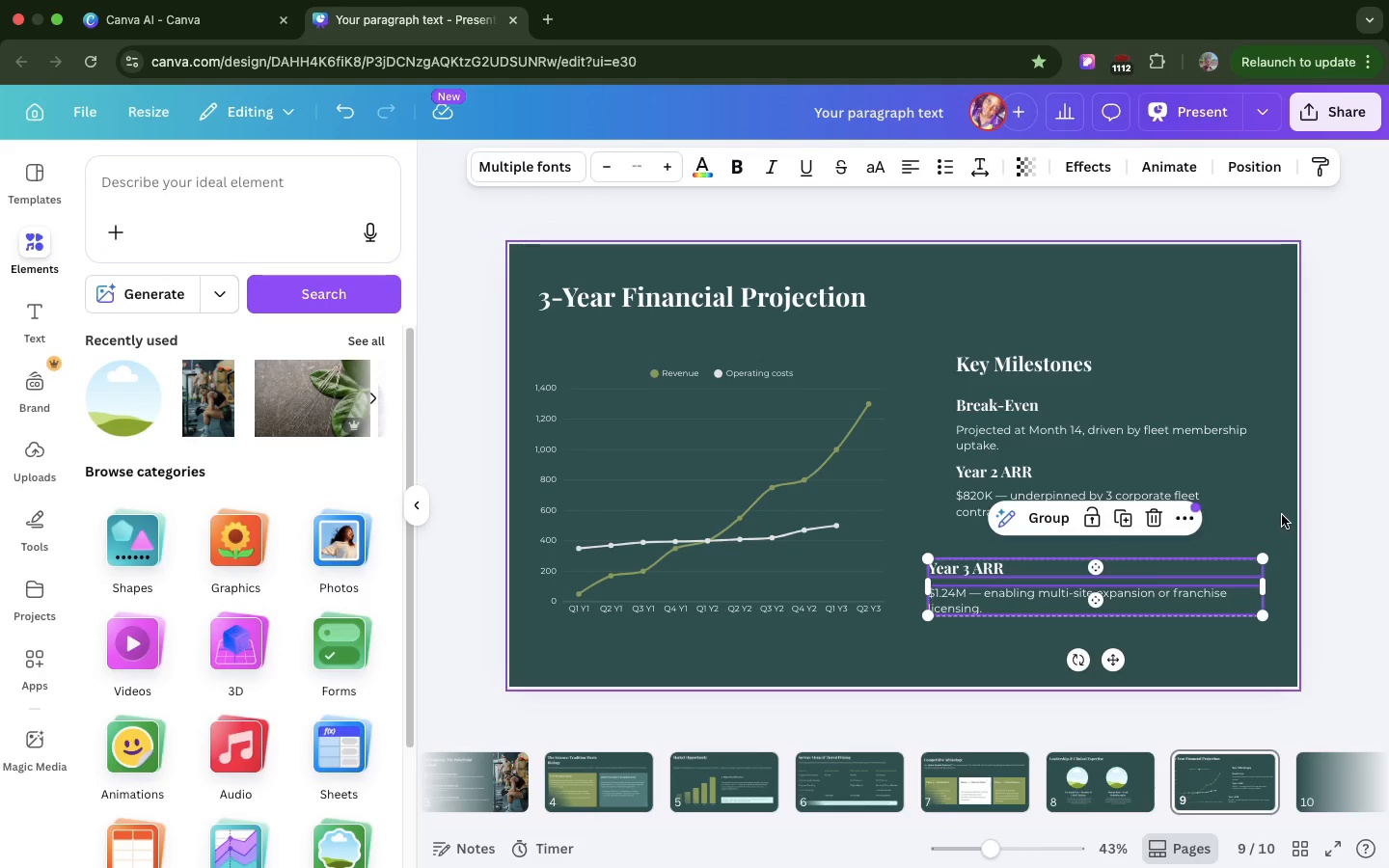 
left_click([1264, 535])
 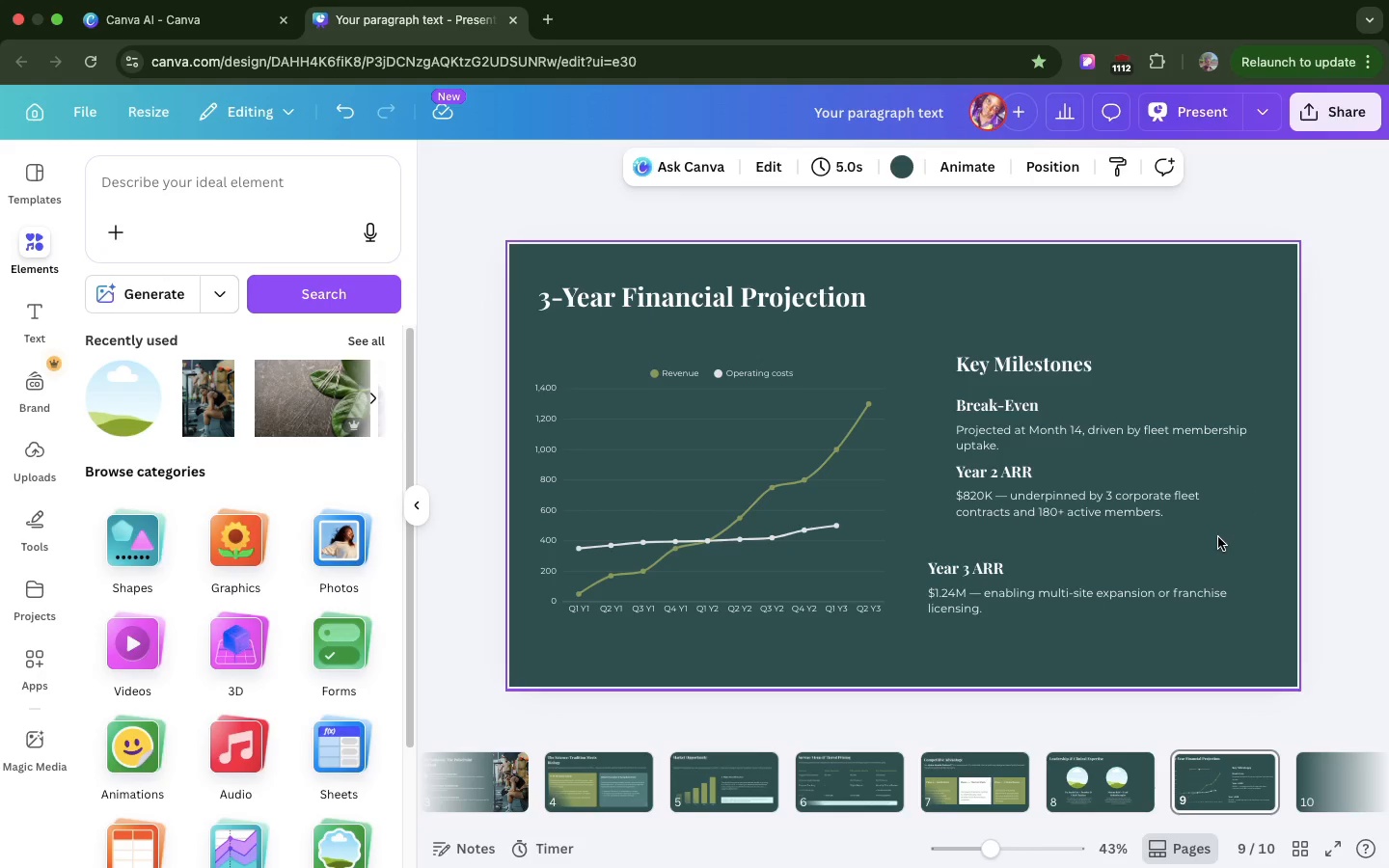 
left_click_drag(start_coordinate=[1218, 537], to_coordinate=[986, 472])
 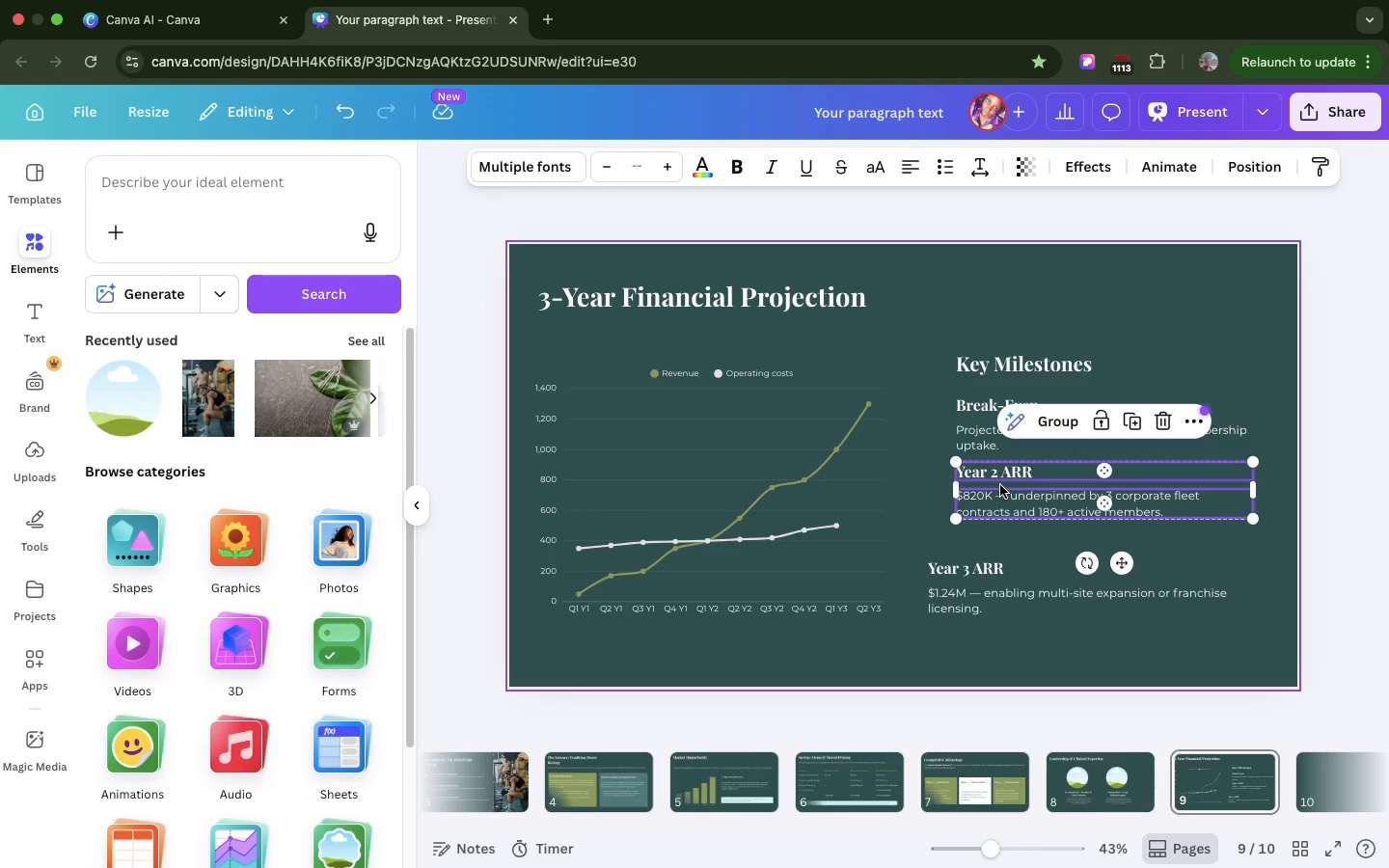 
left_click_drag(start_coordinate=[1000, 485], to_coordinate=[971, 500])
 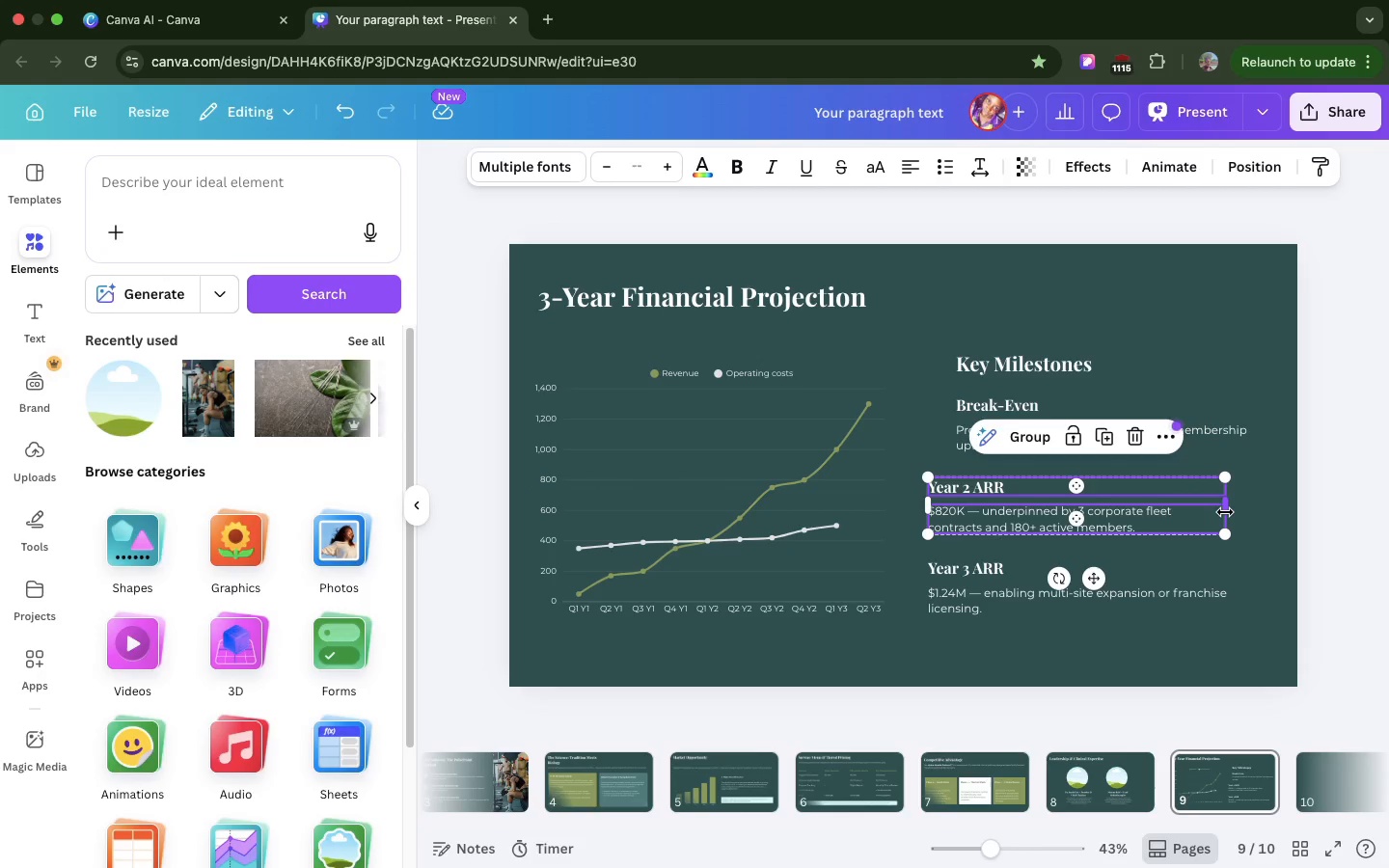 
left_click_drag(start_coordinate=[1225, 512], to_coordinate=[1256, 504])
 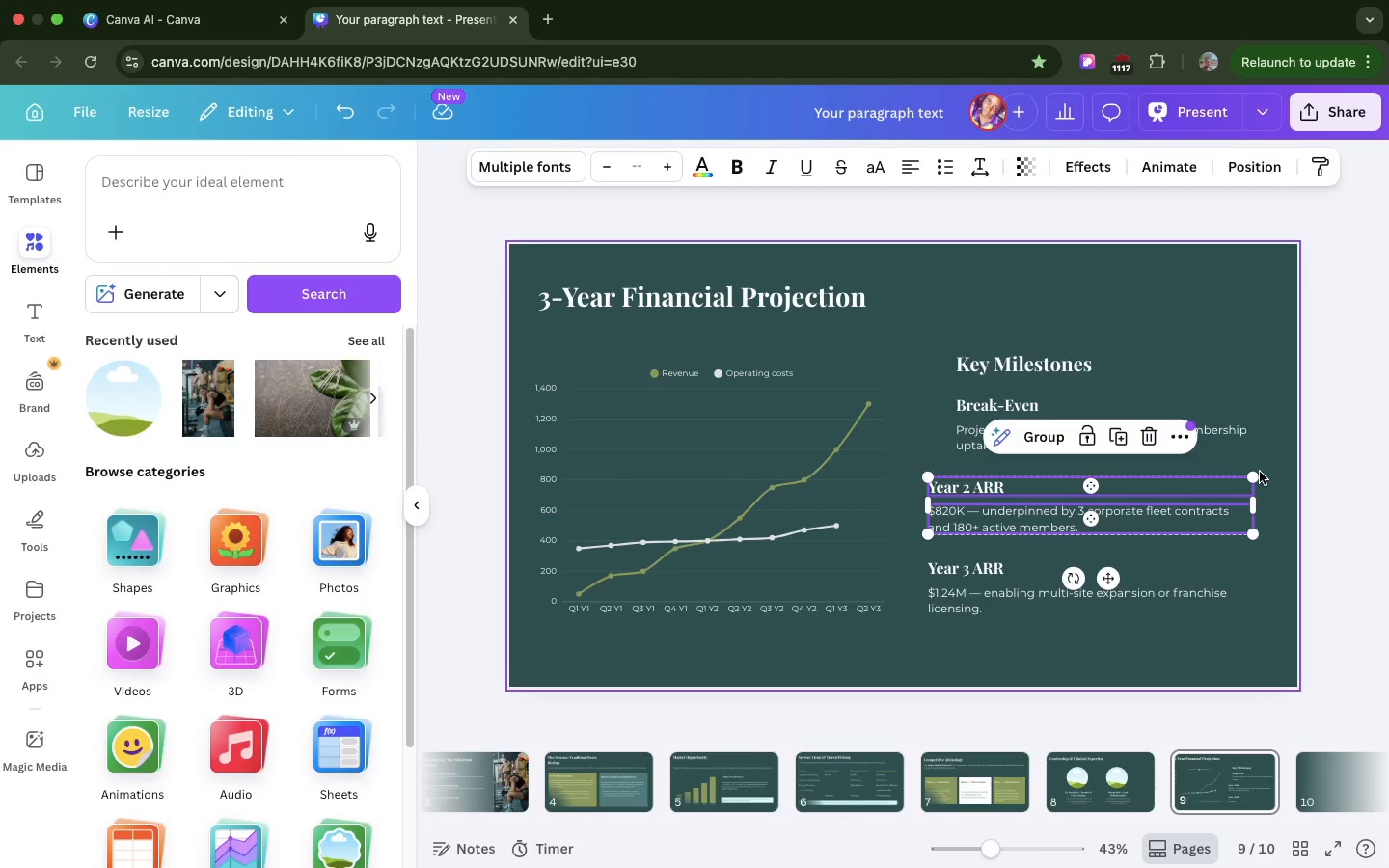 
left_click([1260, 472])
 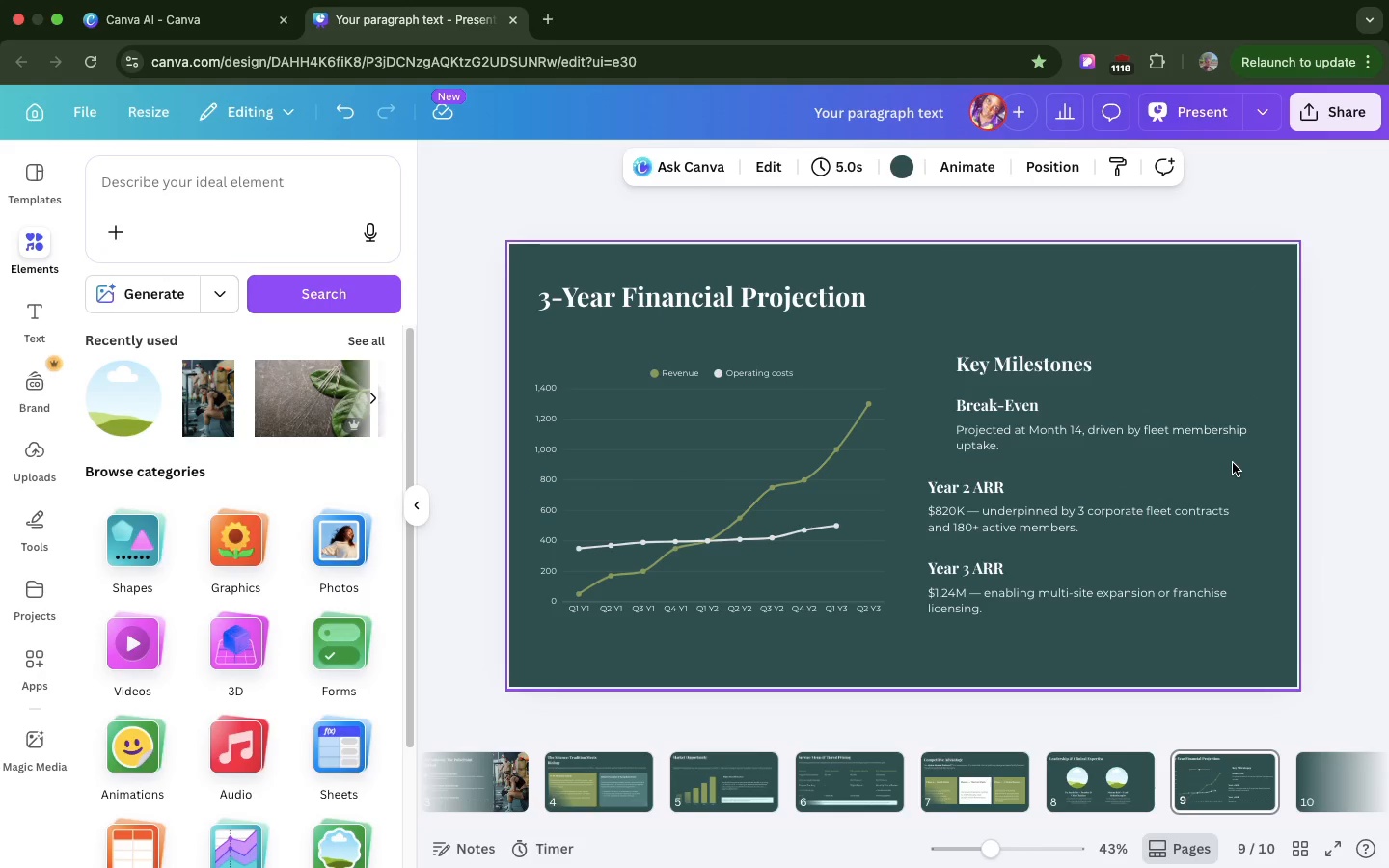 
left_click_drag(start_coordinate=[1233, 463], to_coordinate=[979, 404])
 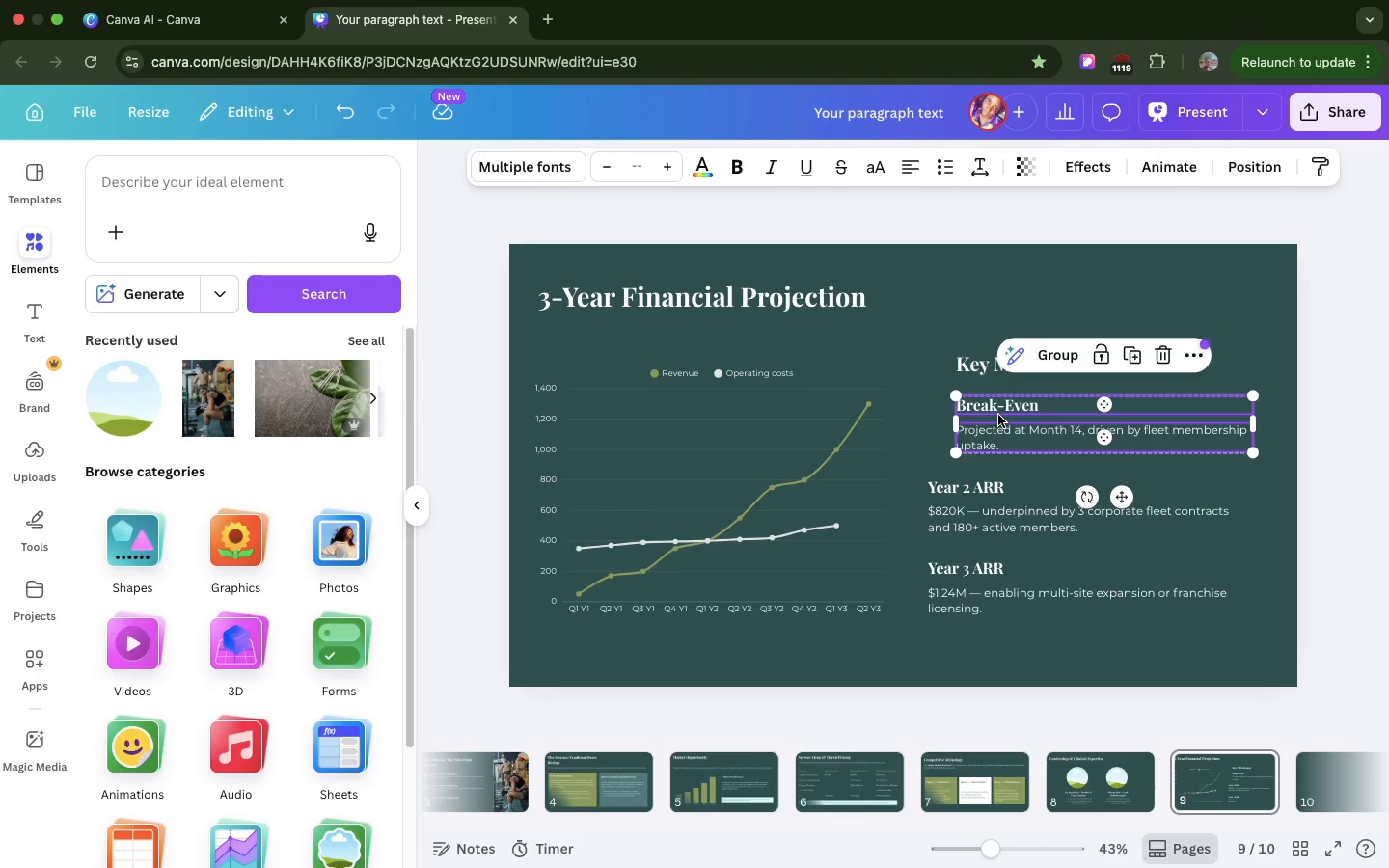 
left_click_drag(start_coordinate=[998, 415], to_coordinate=[967, 420])
 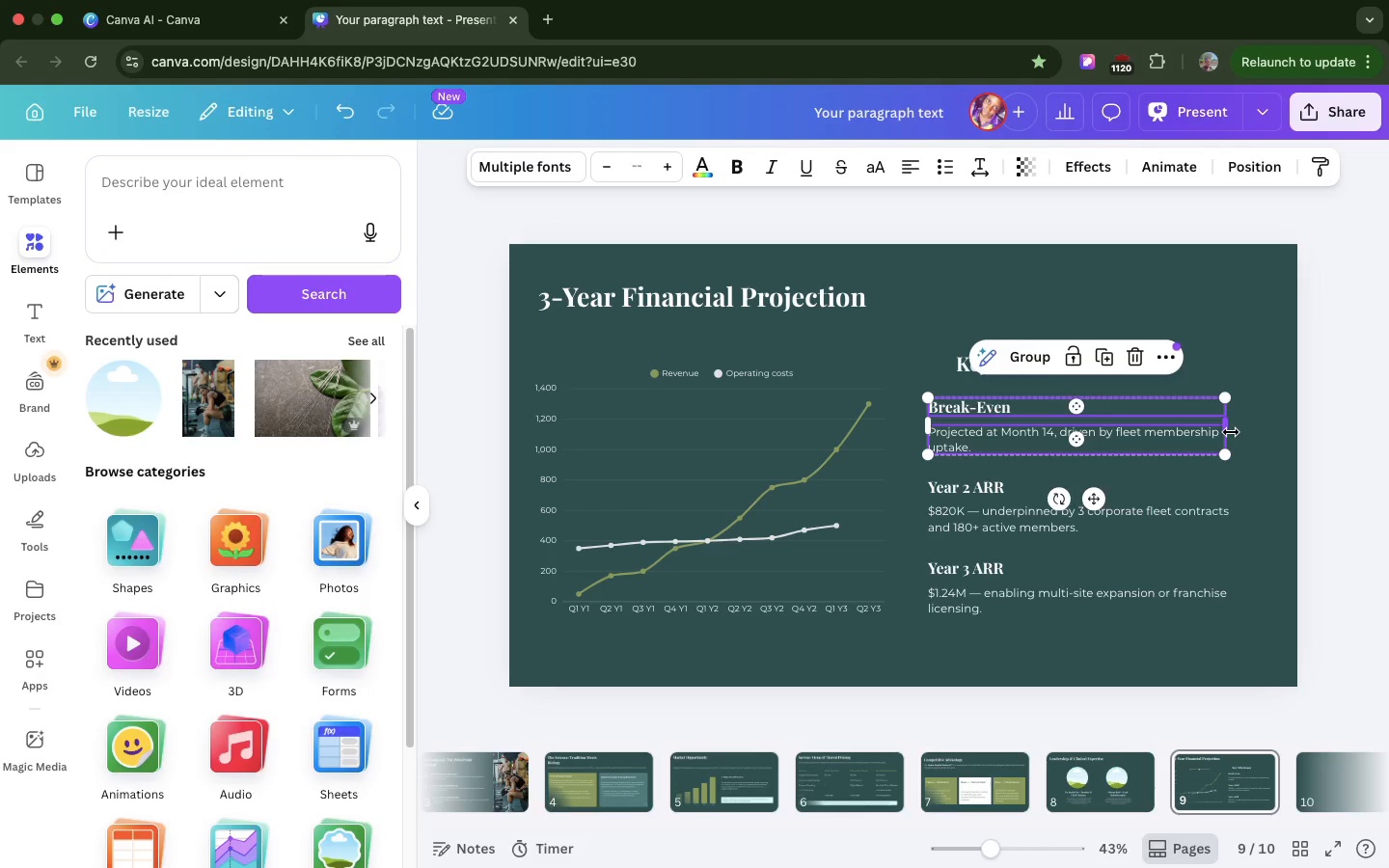 
left_click_drag(start_coordinate=[1231, 432], to_coordinate=[1256, 428])
 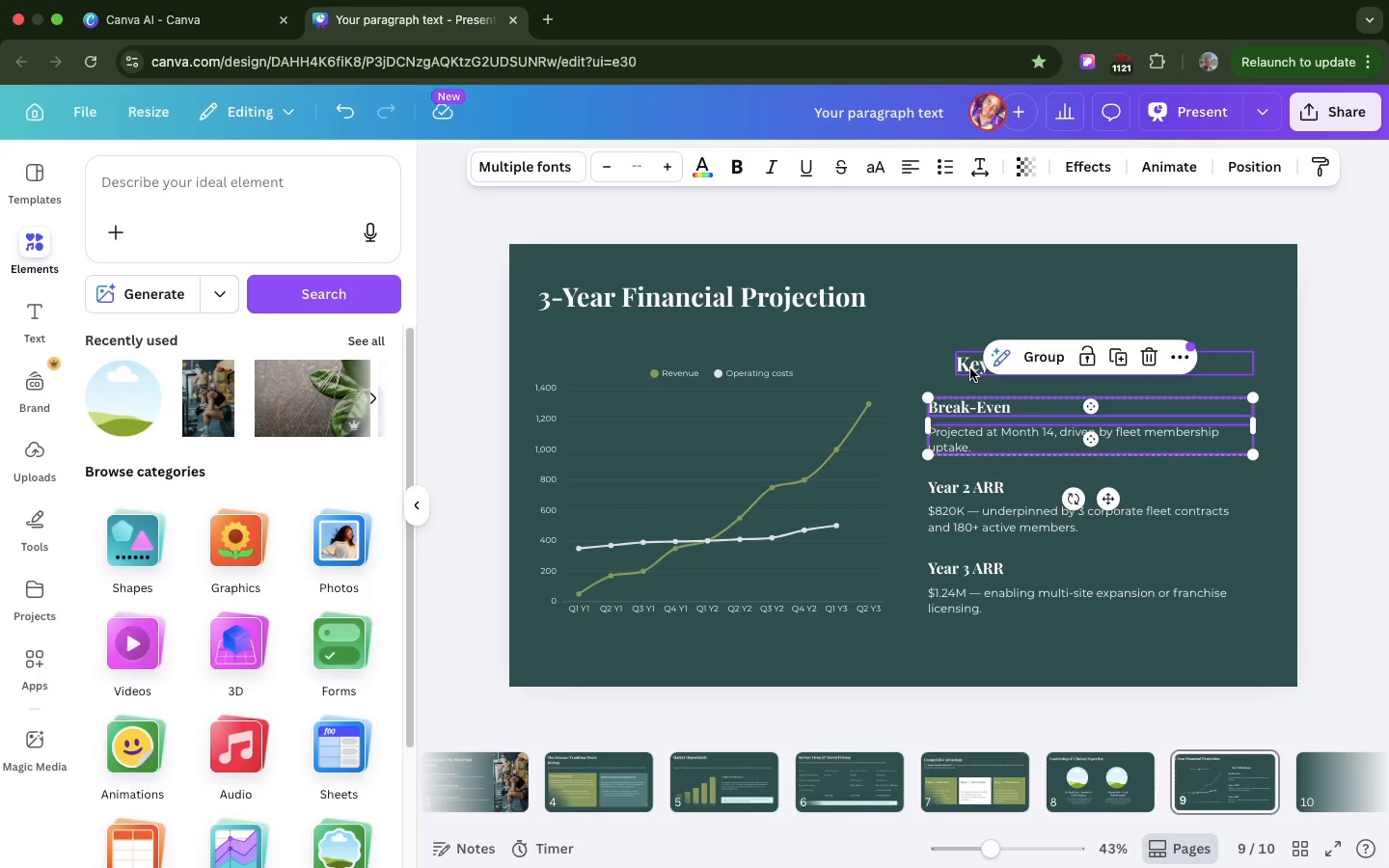 
left_click([969, 368])
 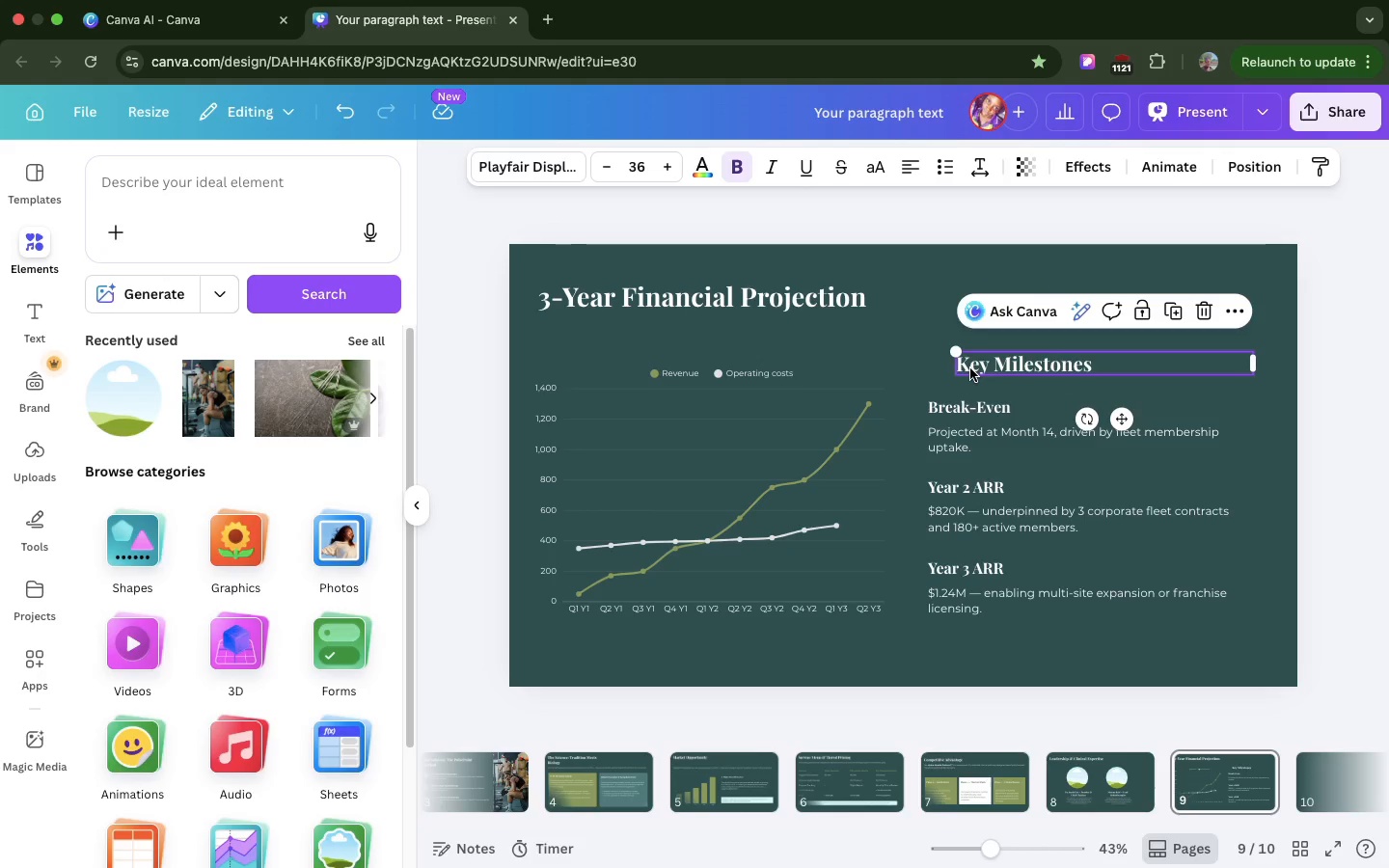 
left_click_drag(start_coordinate=[969, 368], to_coordinate=[943, 371])
 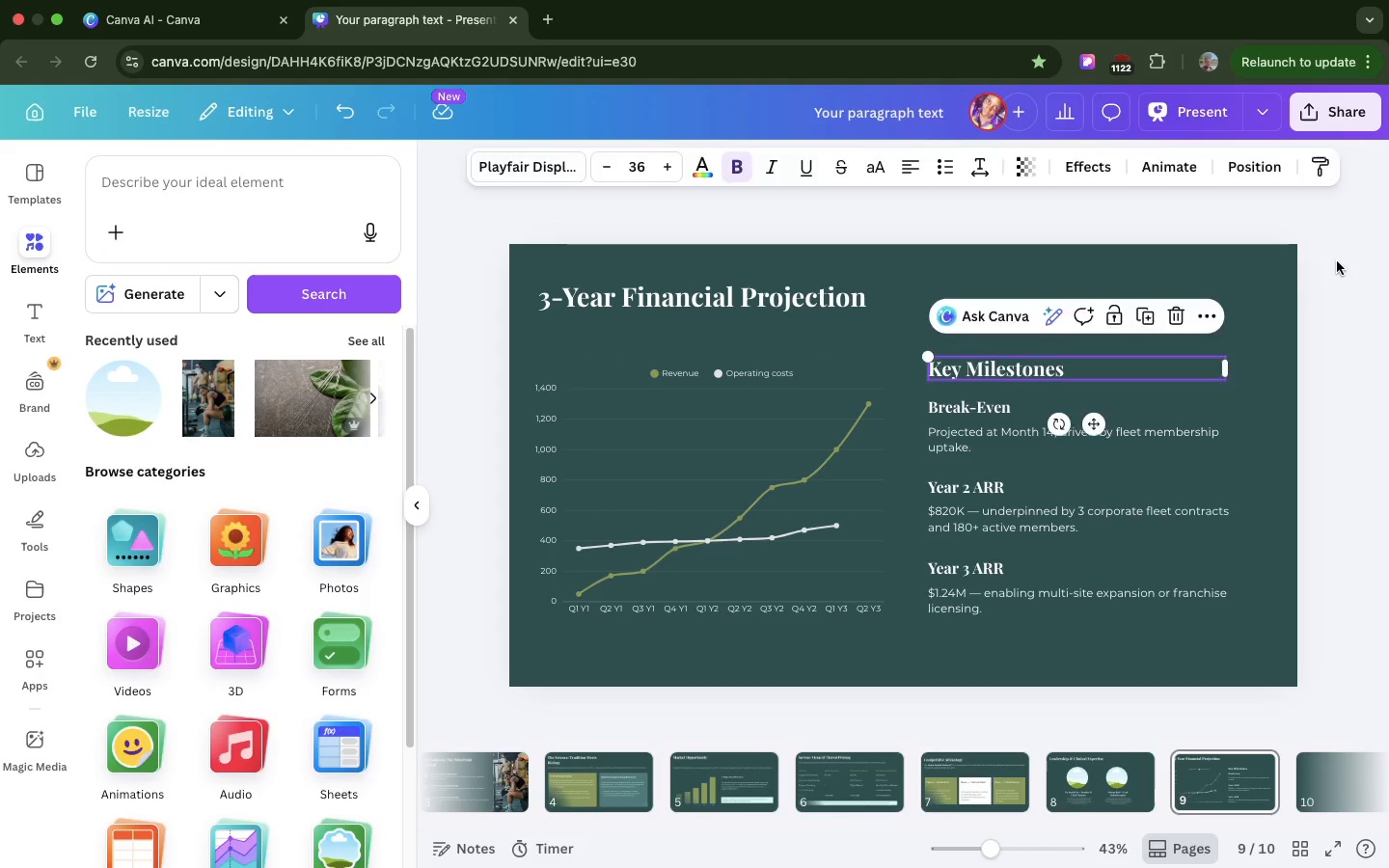 
left_click([1337, 261])
 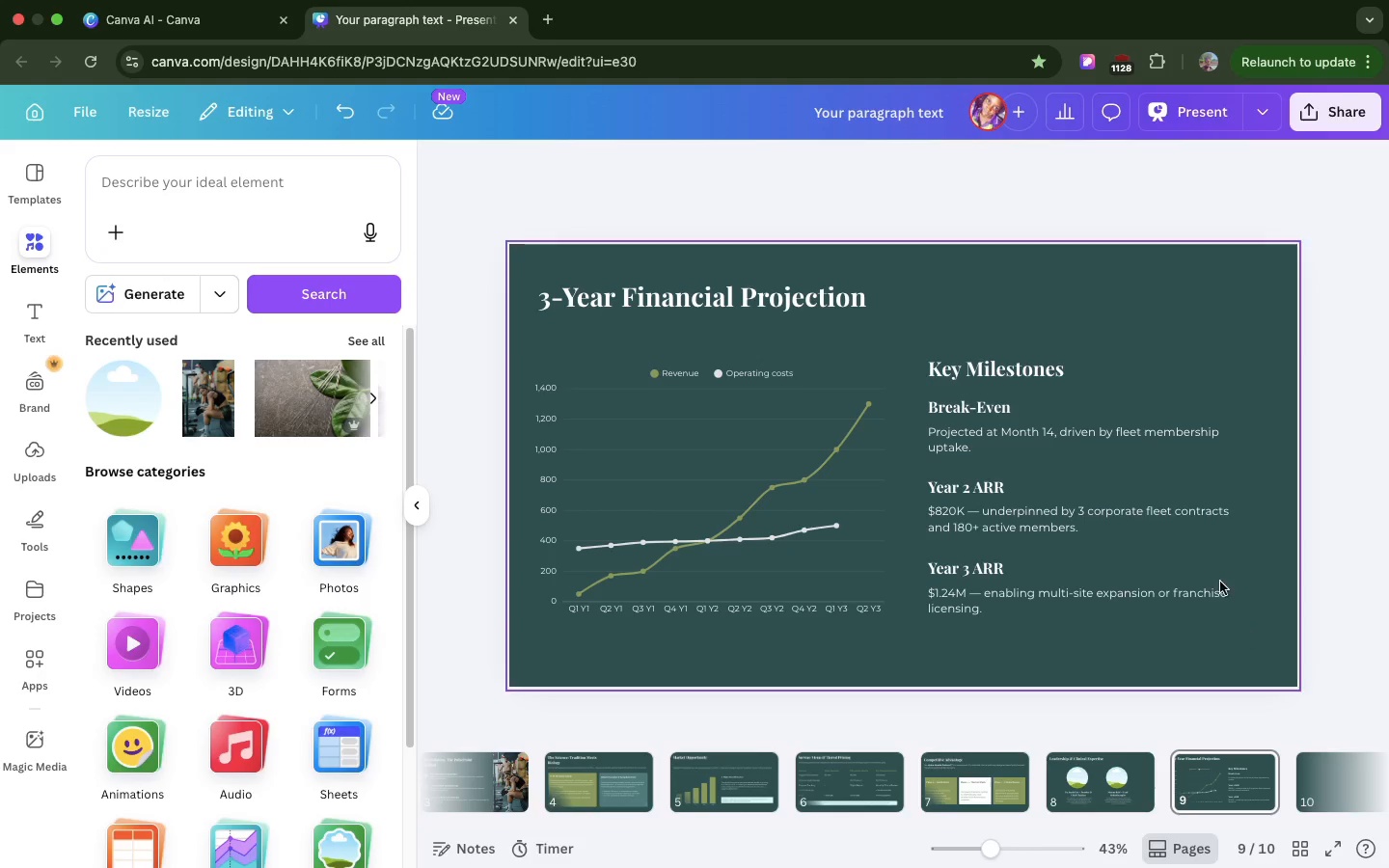 
wait(87.26)
 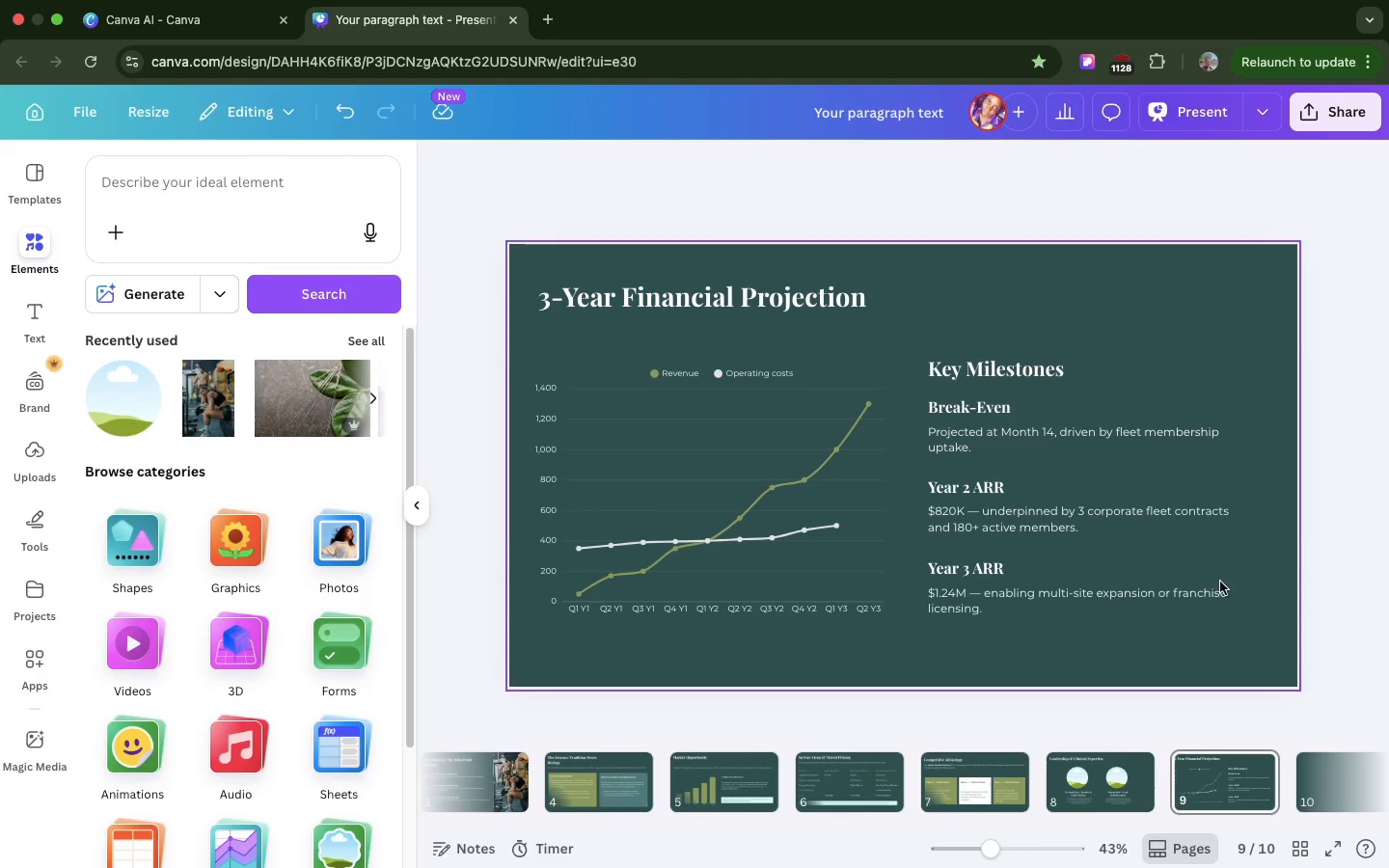 
left_click([1095, 781])
 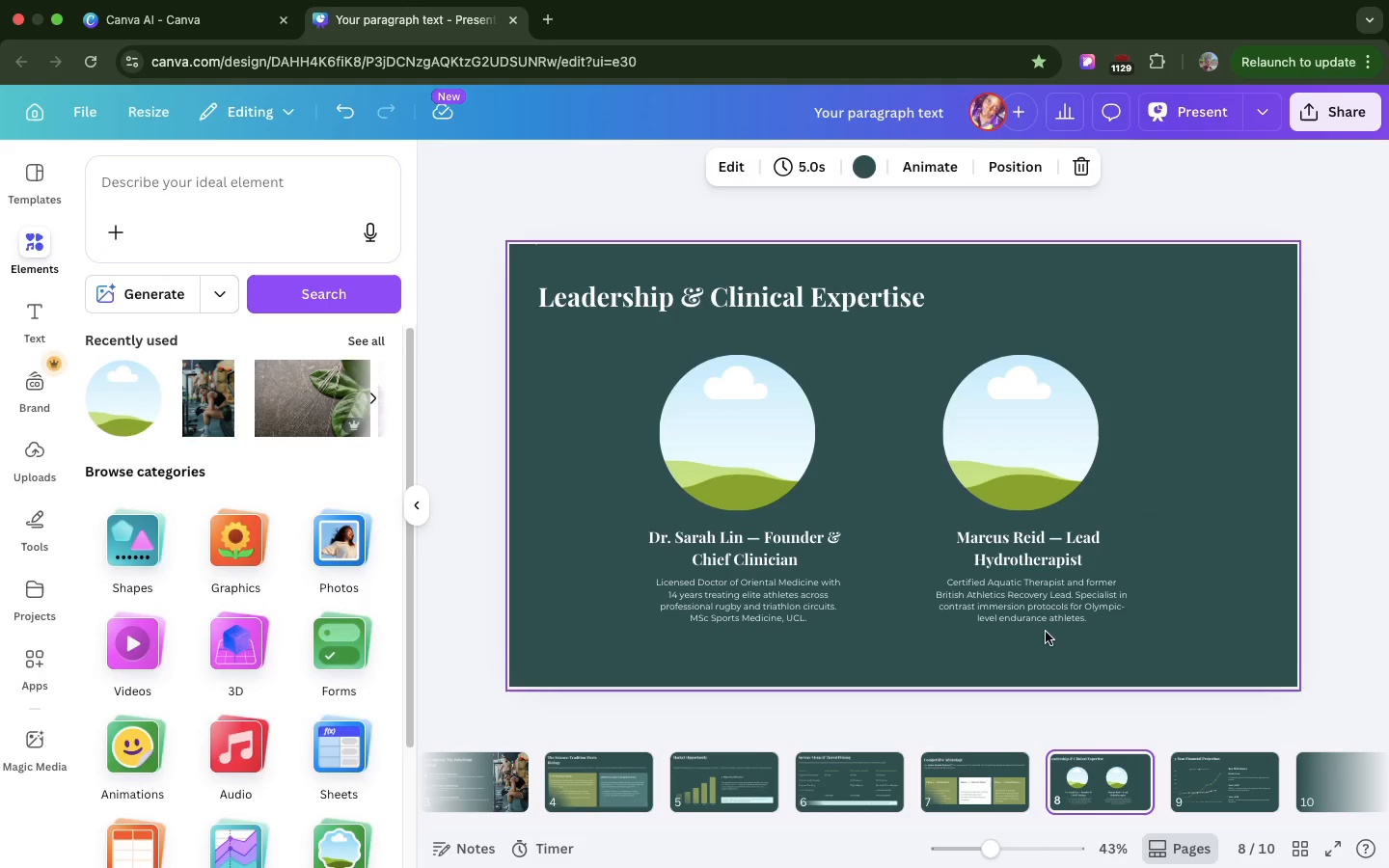 
scroll: coordinate [1046, 632], scroll_direction: up, amount: 6.0
 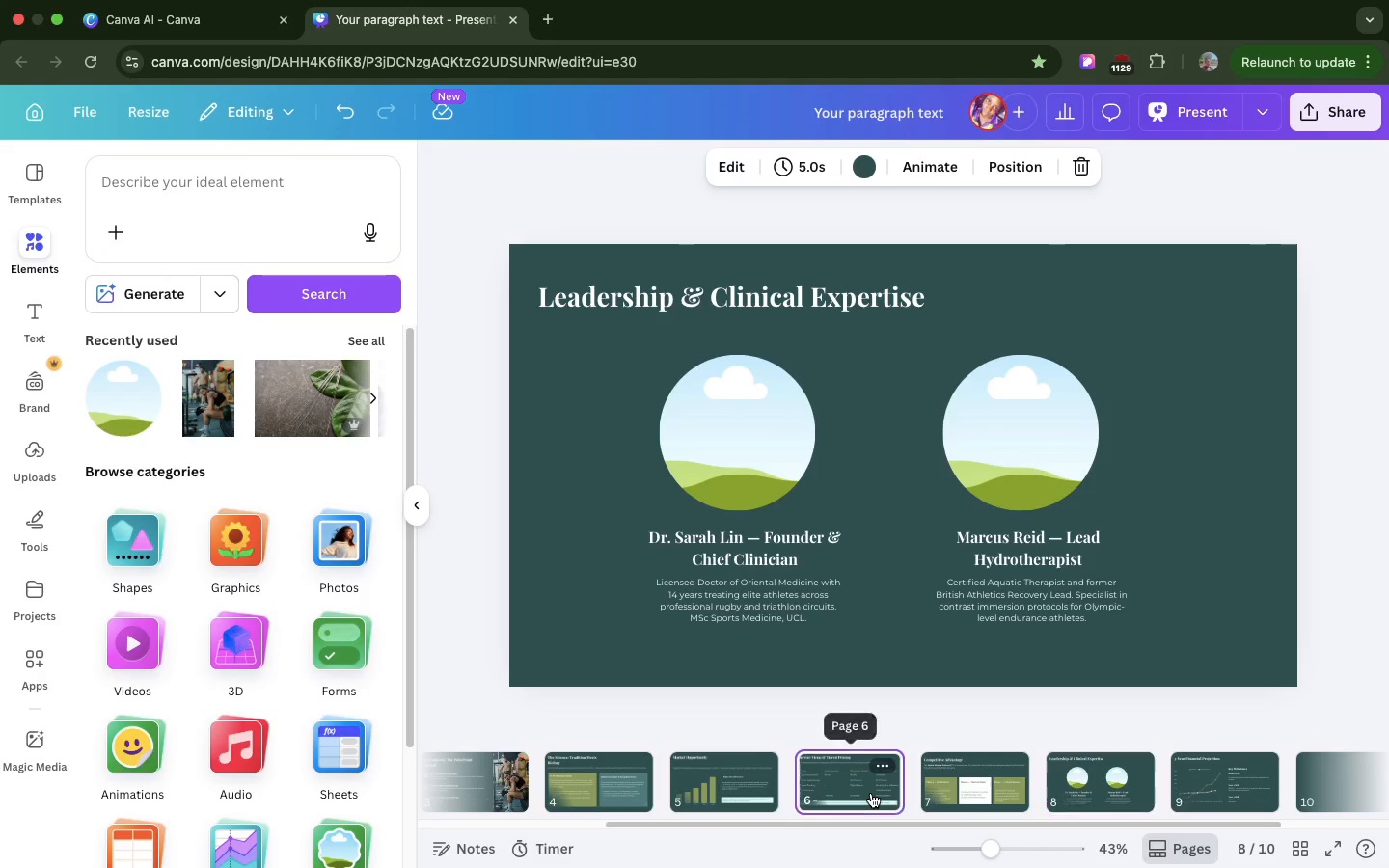 
left_click([871, 793])
 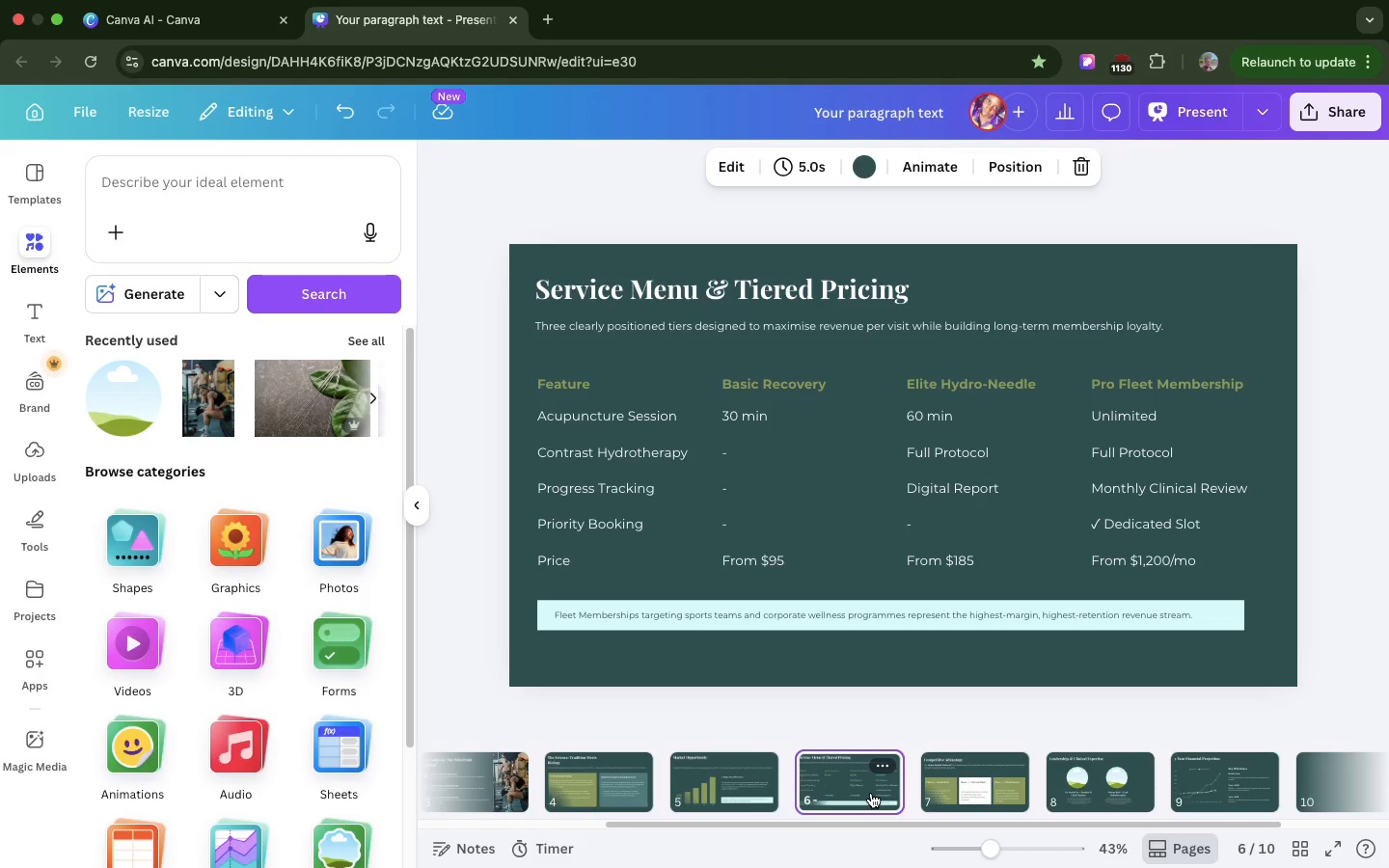 
wait(13.31)
 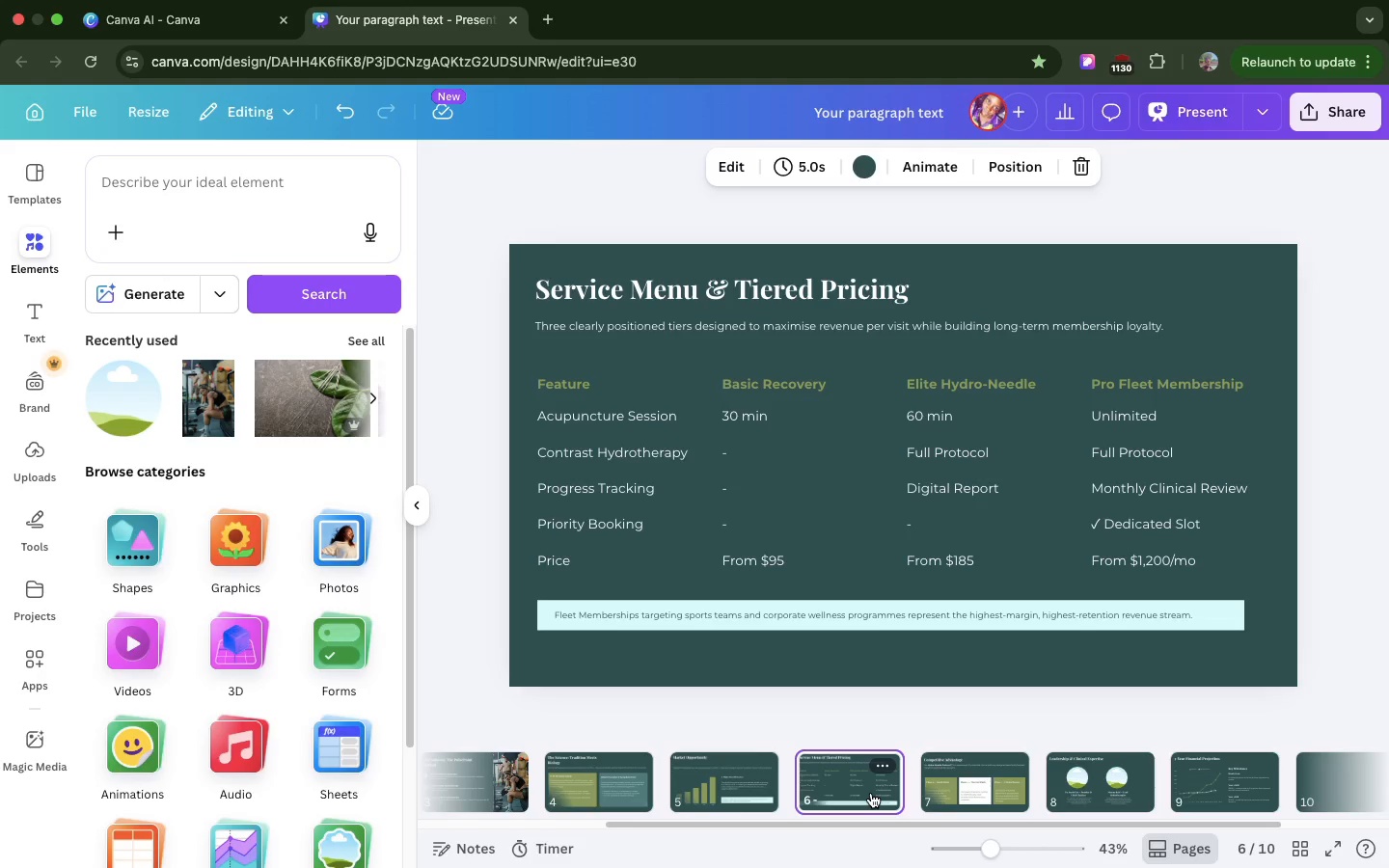 
scroll: coordinate [871, 793], scroll_direction: down, amount: 9.0
 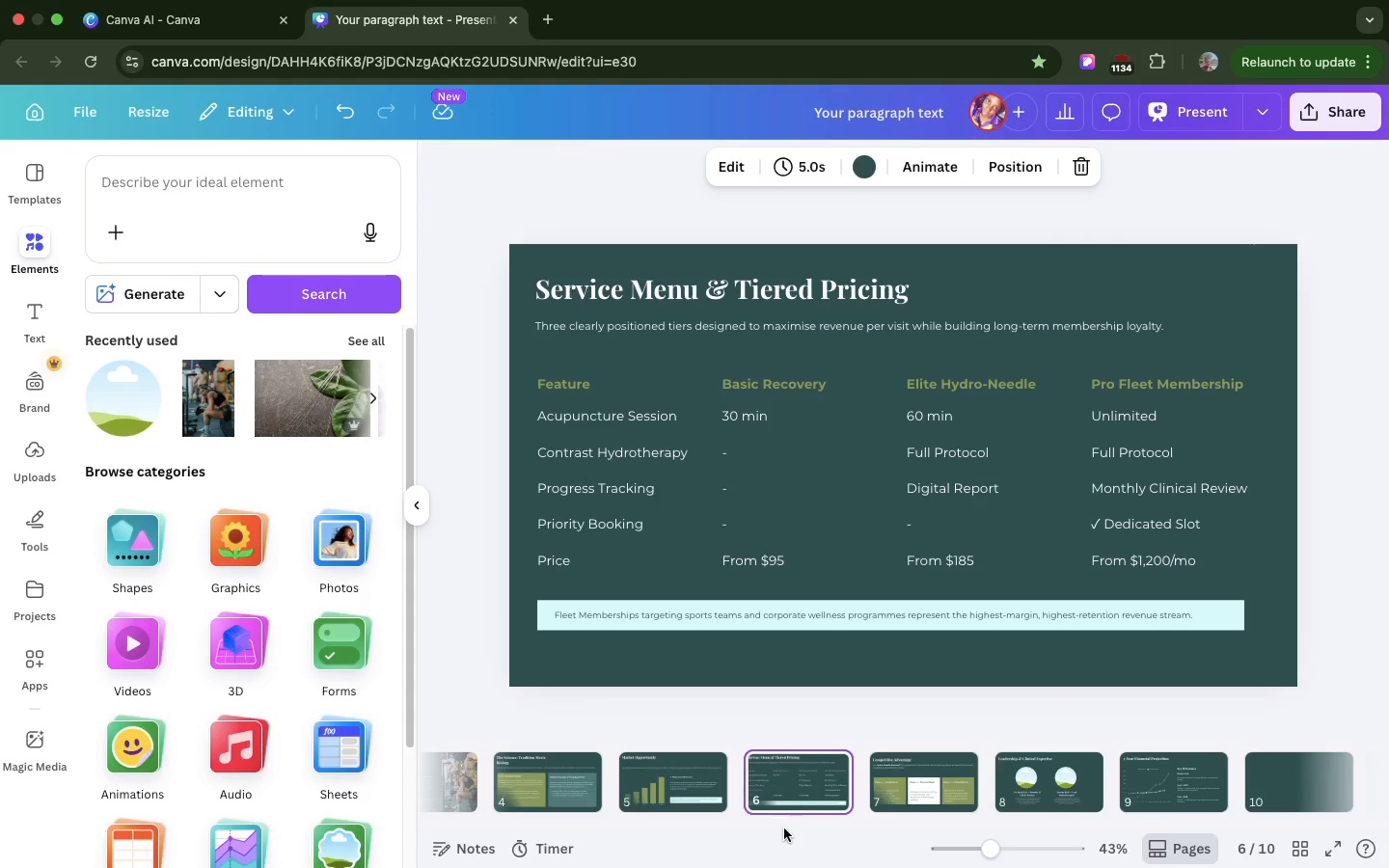 
wait(59.45)
 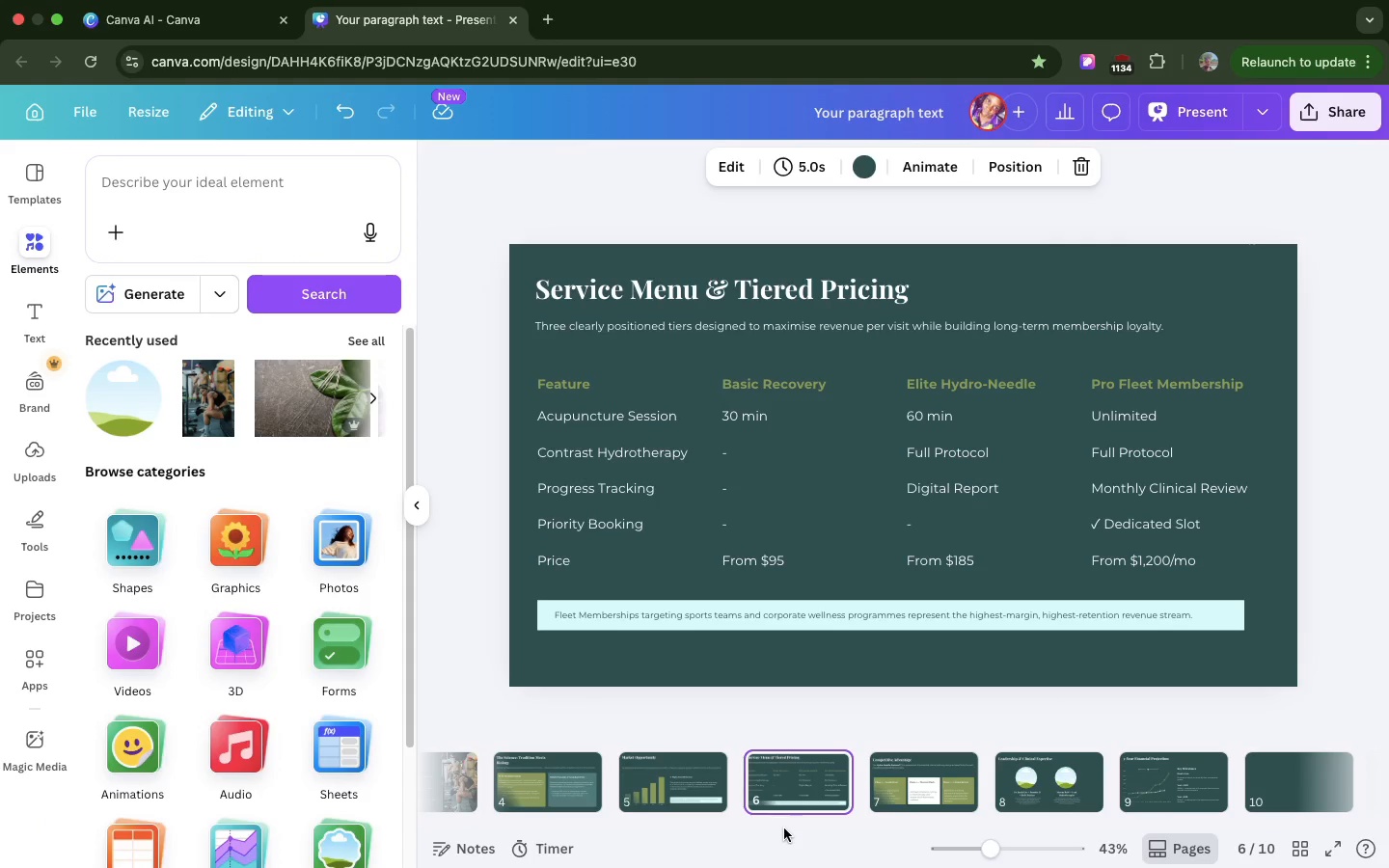 
left_click([1316, 790])
 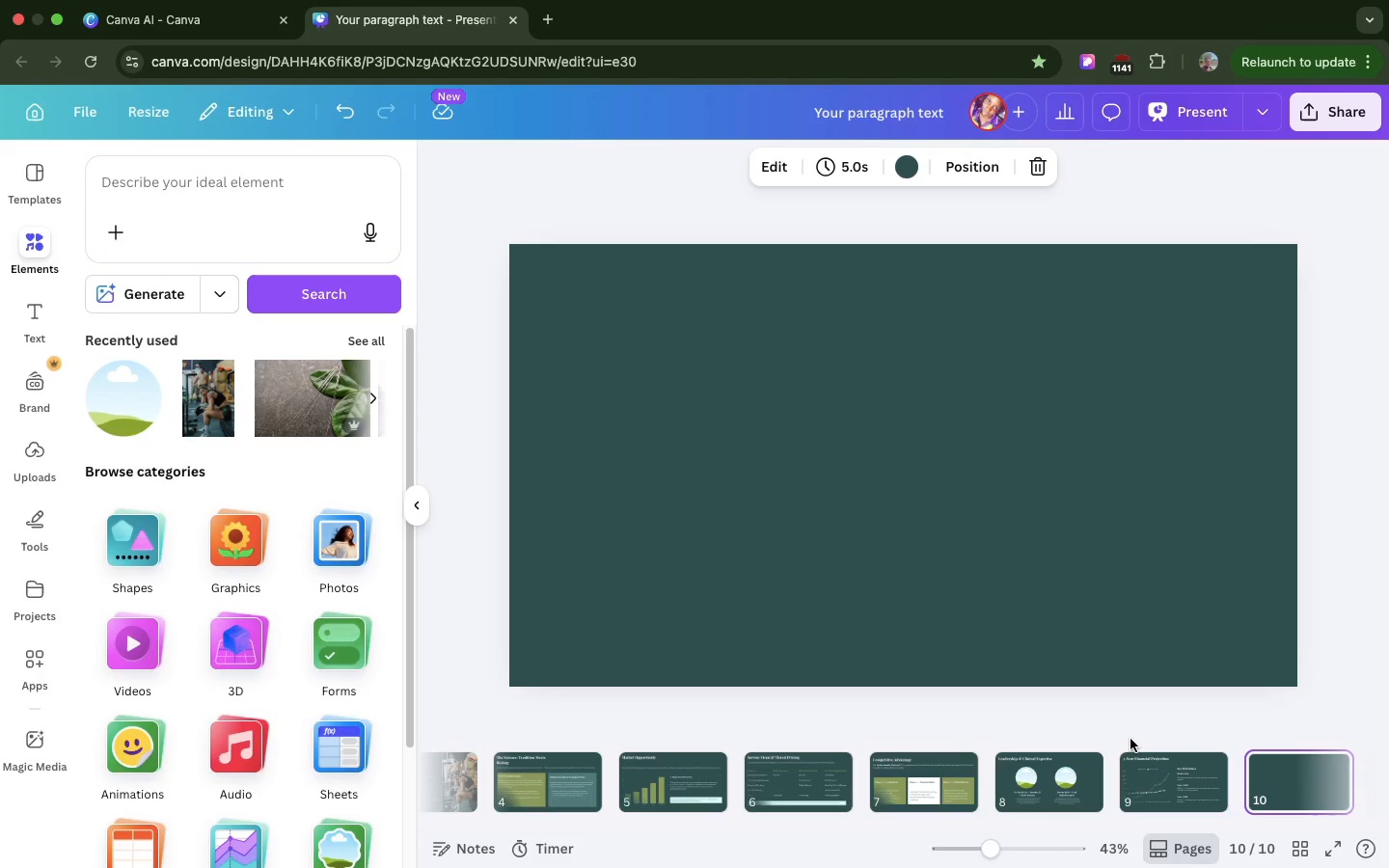 
wait(55.14)
 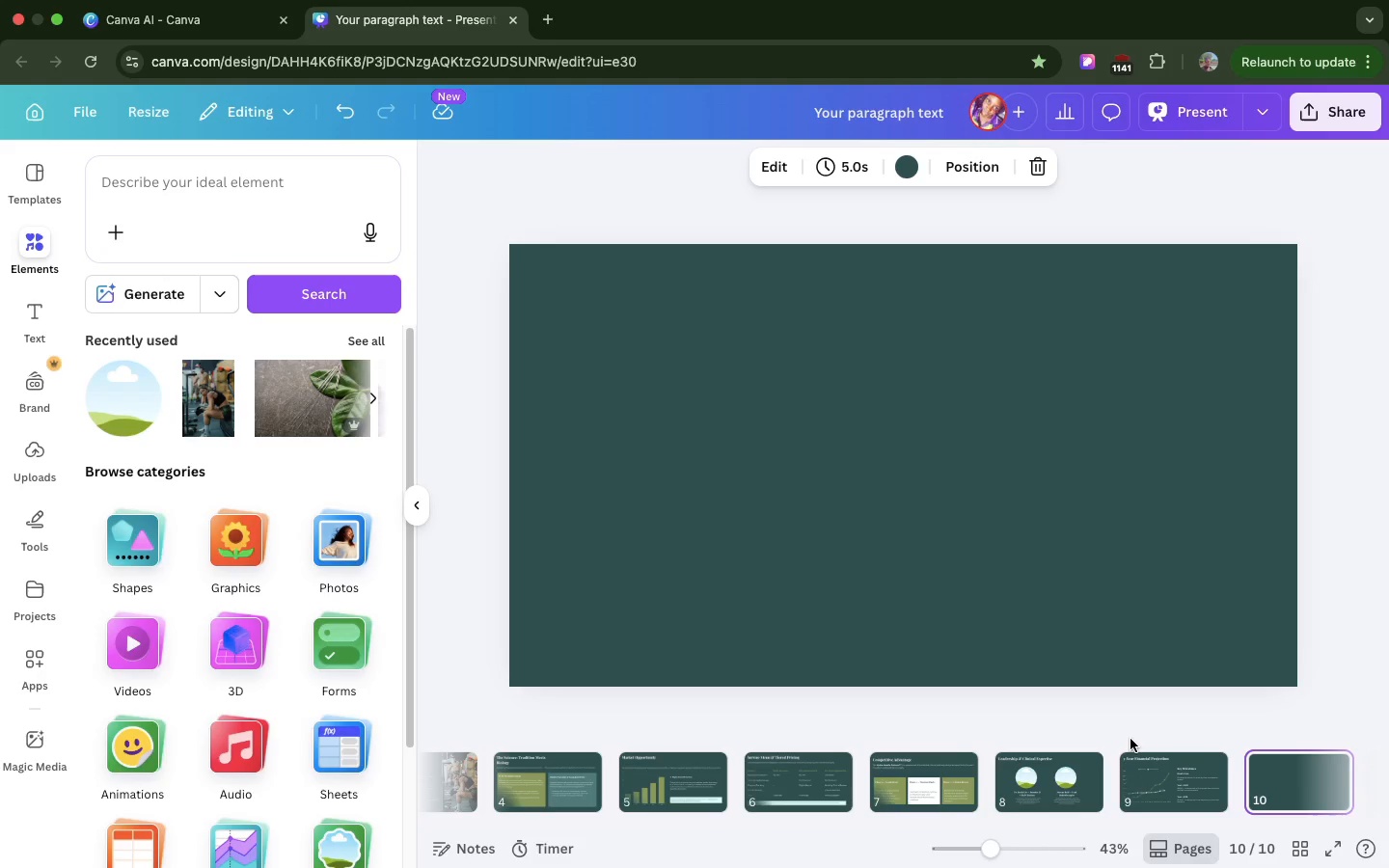 
scroll: coordinate [1130, 739], scroll_direction: down, amount: 3.0
 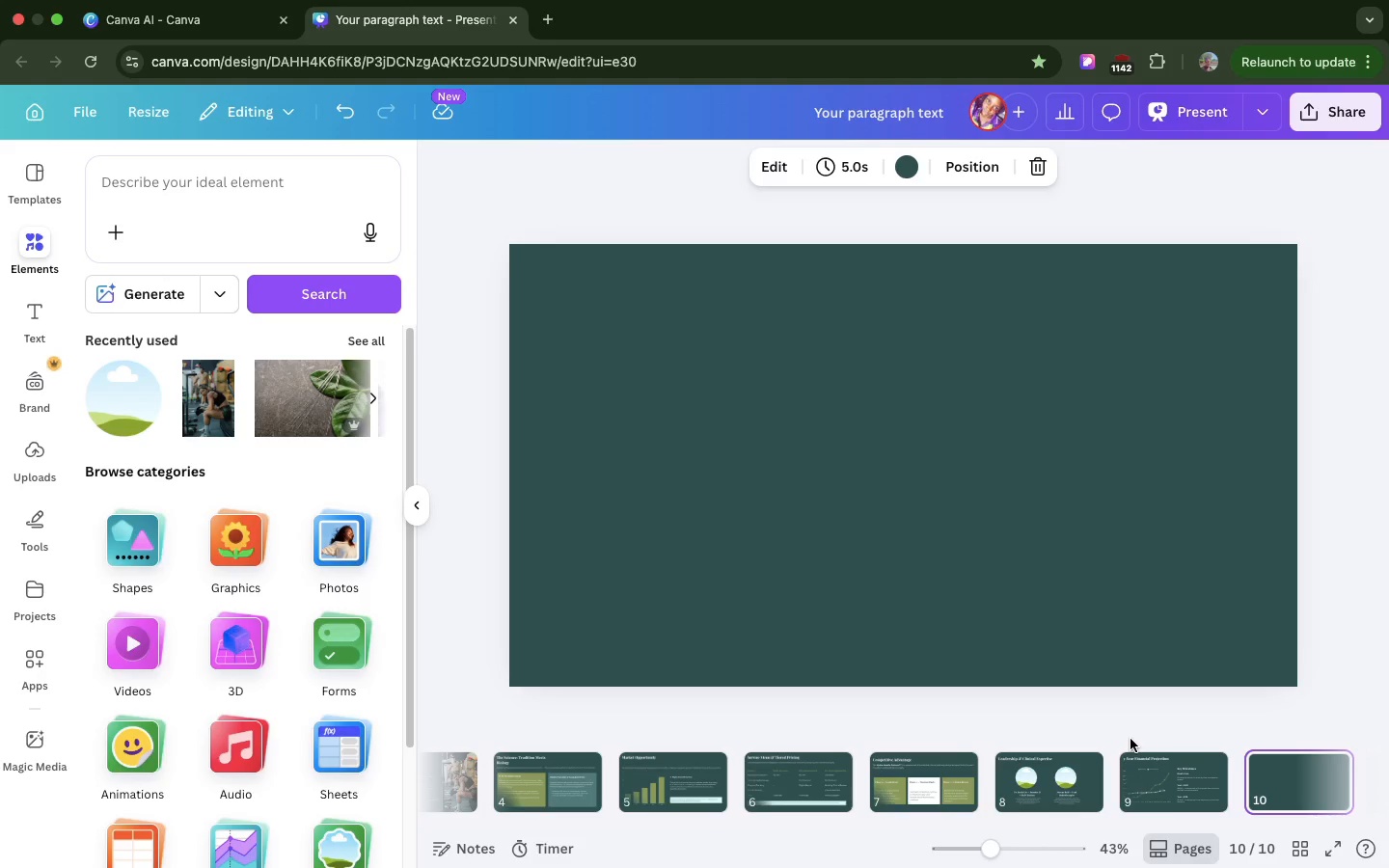 
wait(9.06)
 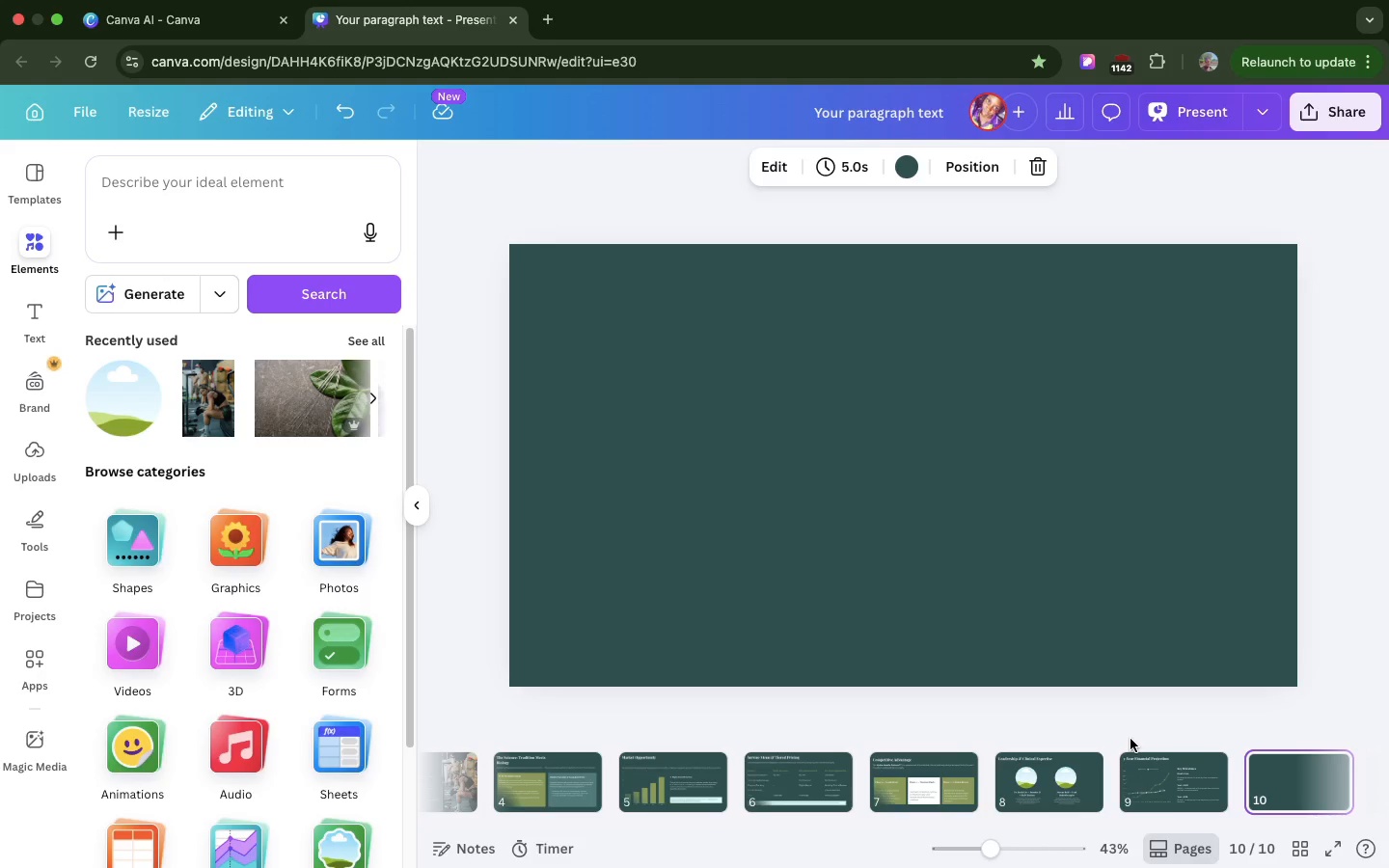 
scroll: coordinate [1130, 739], scroll_direction: down, amount: 9.0
 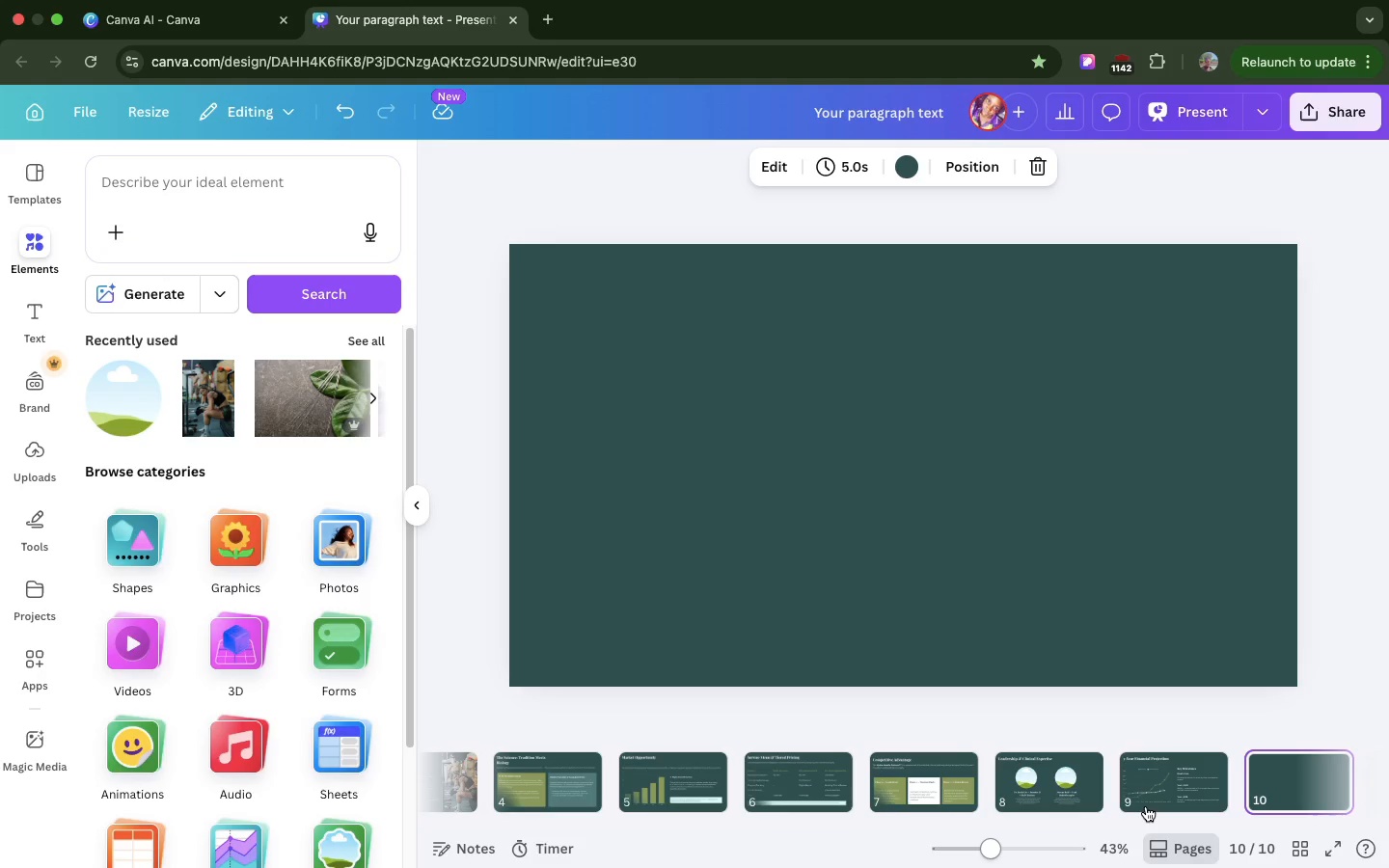 
left_click([1146, 806])
 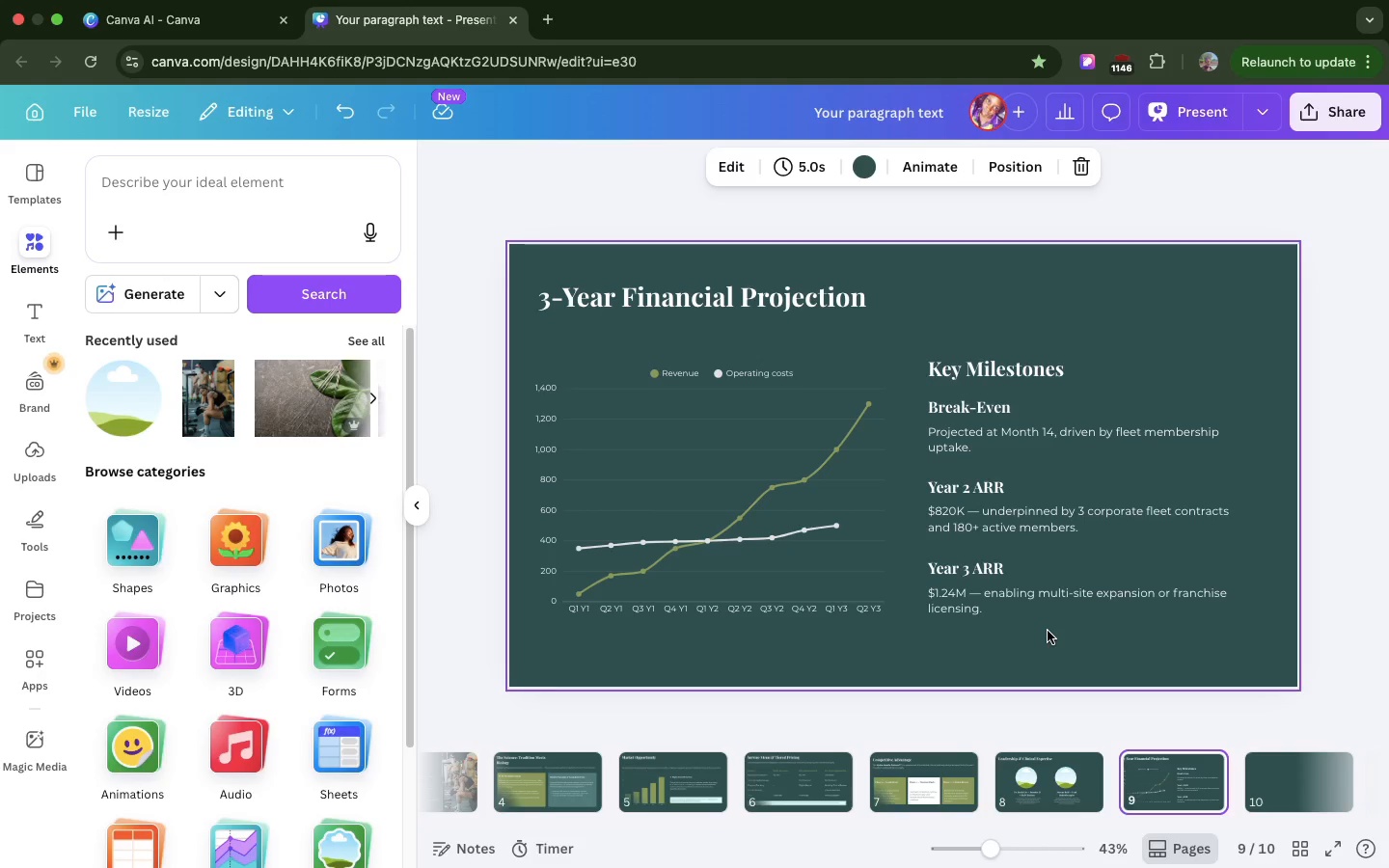 
wait(30.29)
 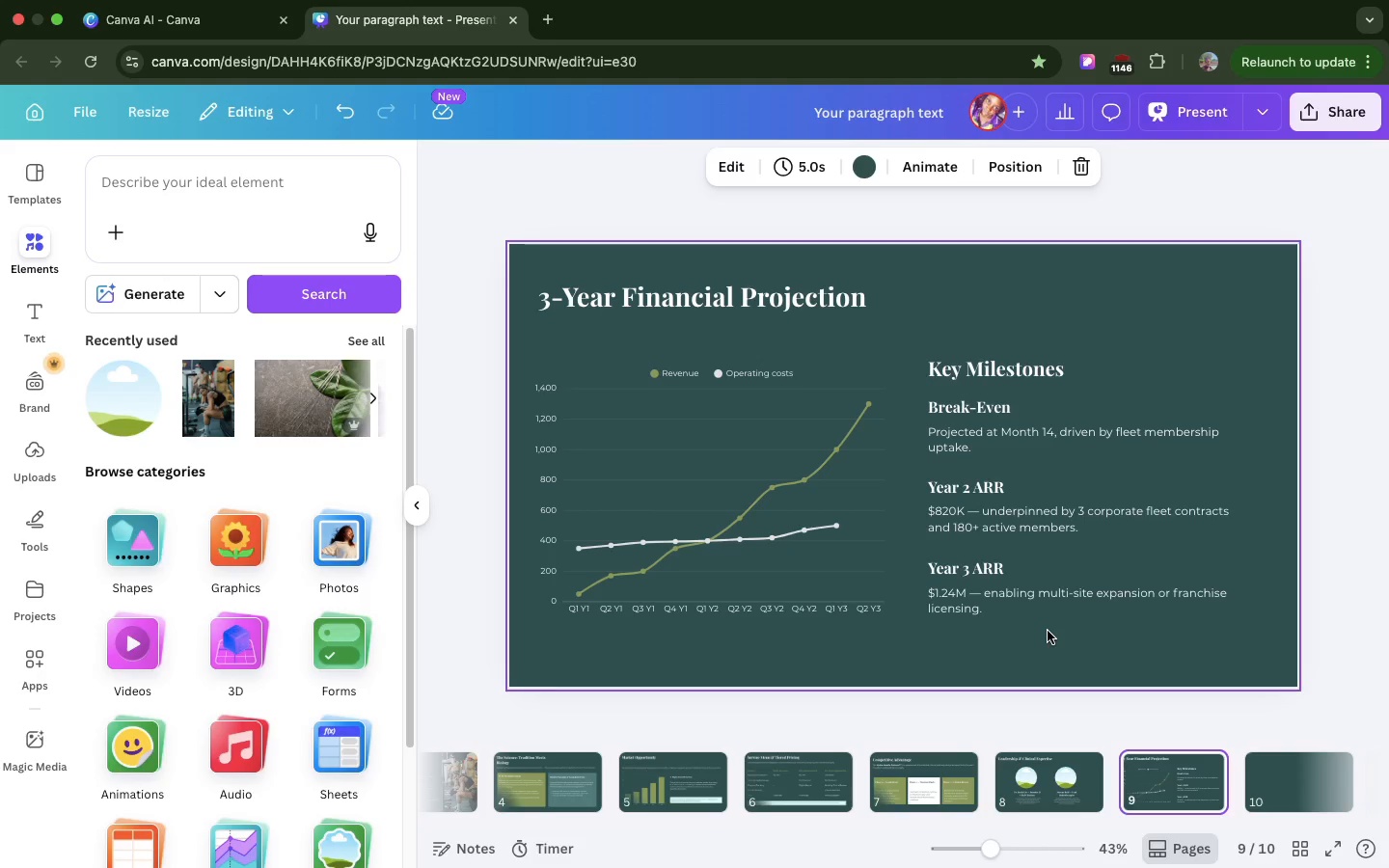 
left_click([995, 638])
 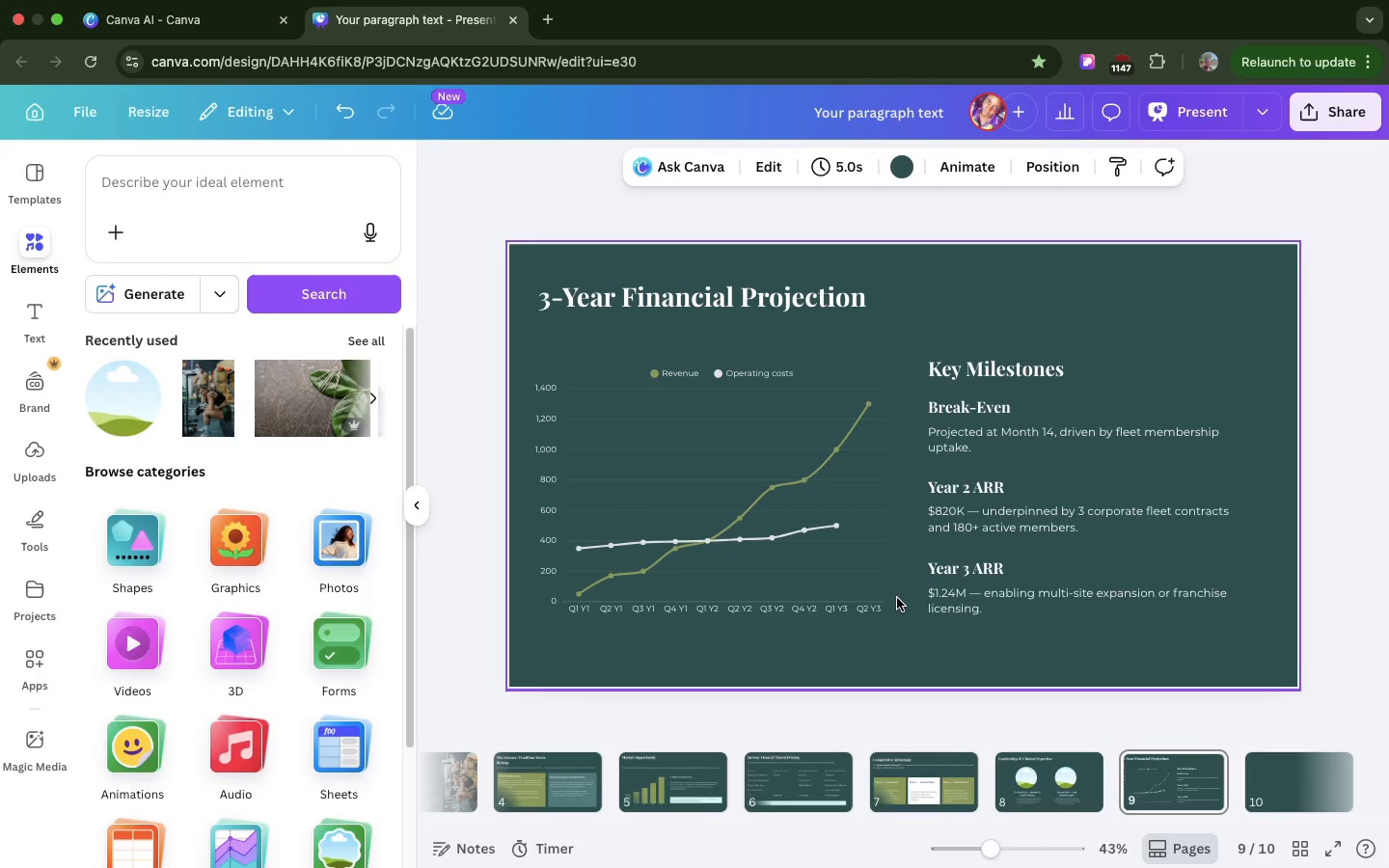 
wait(13.27)
 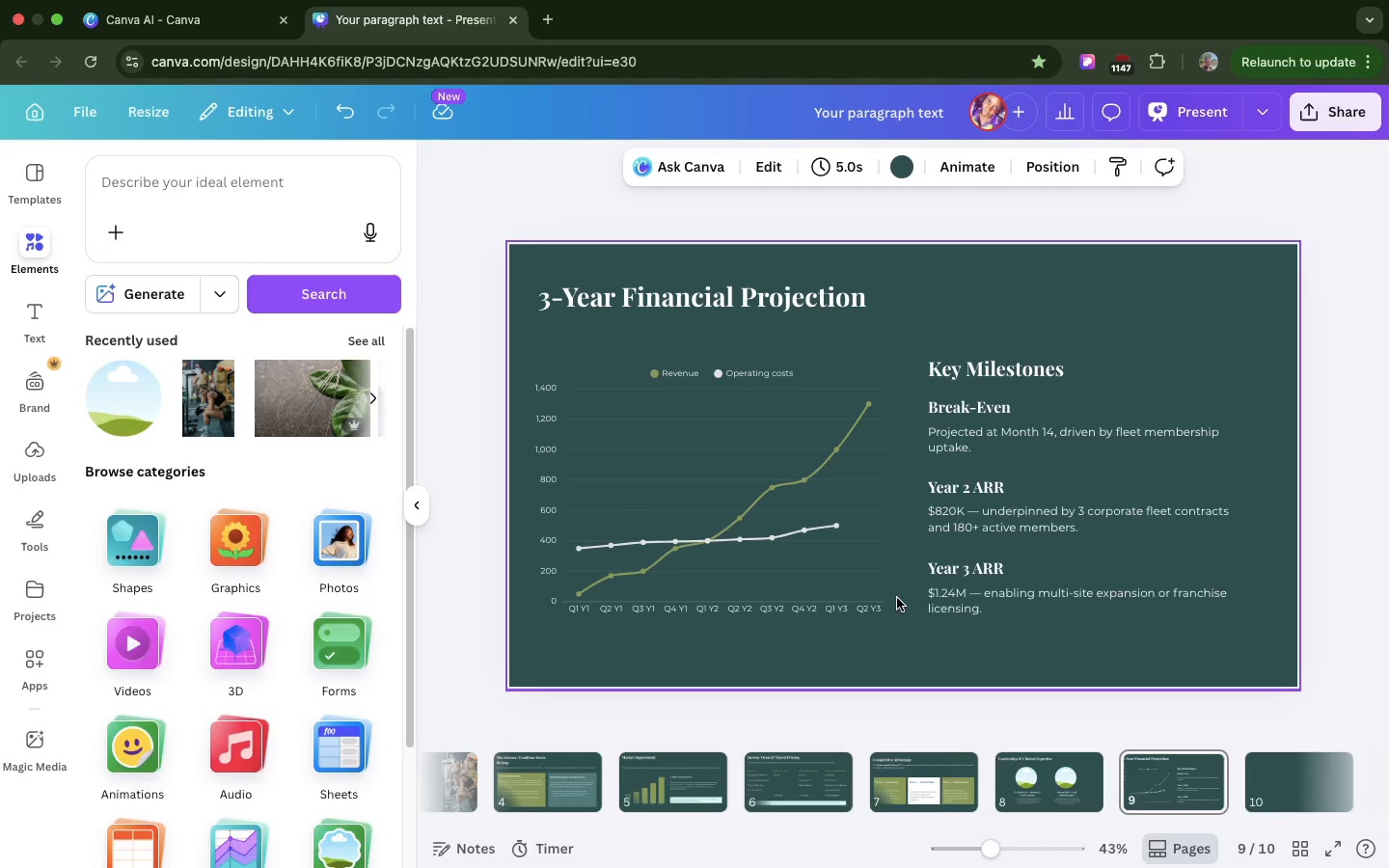 
left_click([911, 768])
 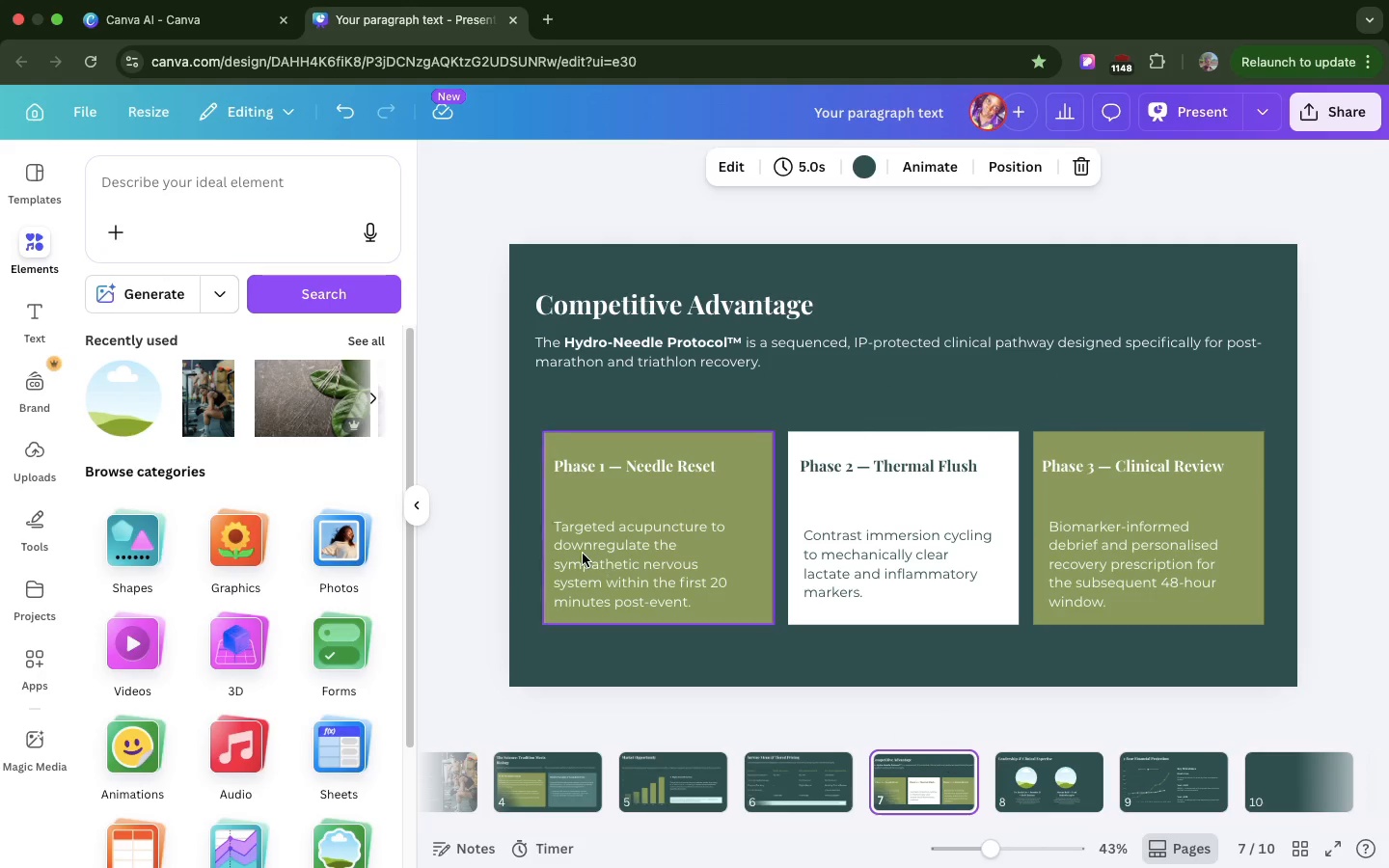 
double_click([239, 181])
 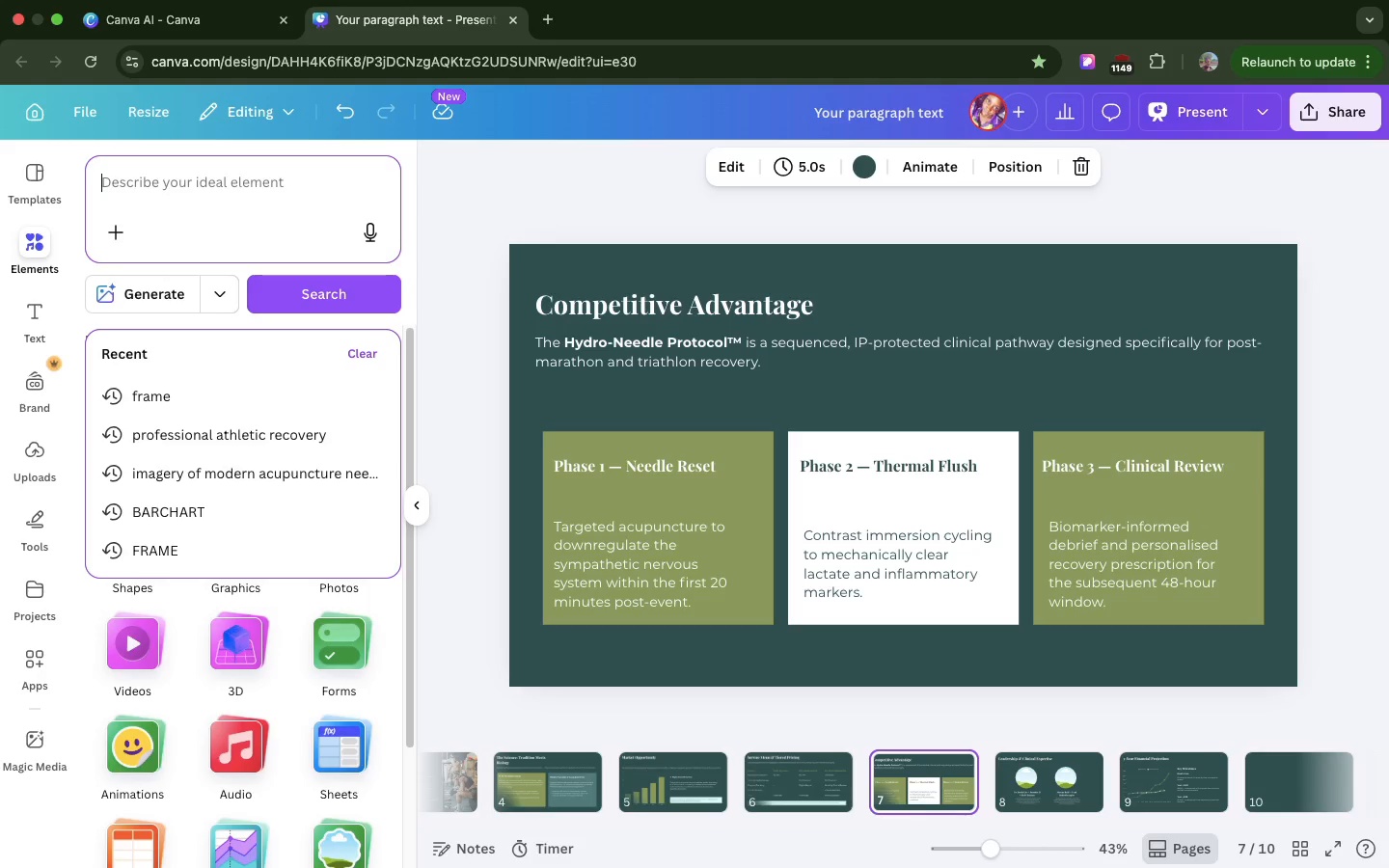 
type(DOCTOR)